 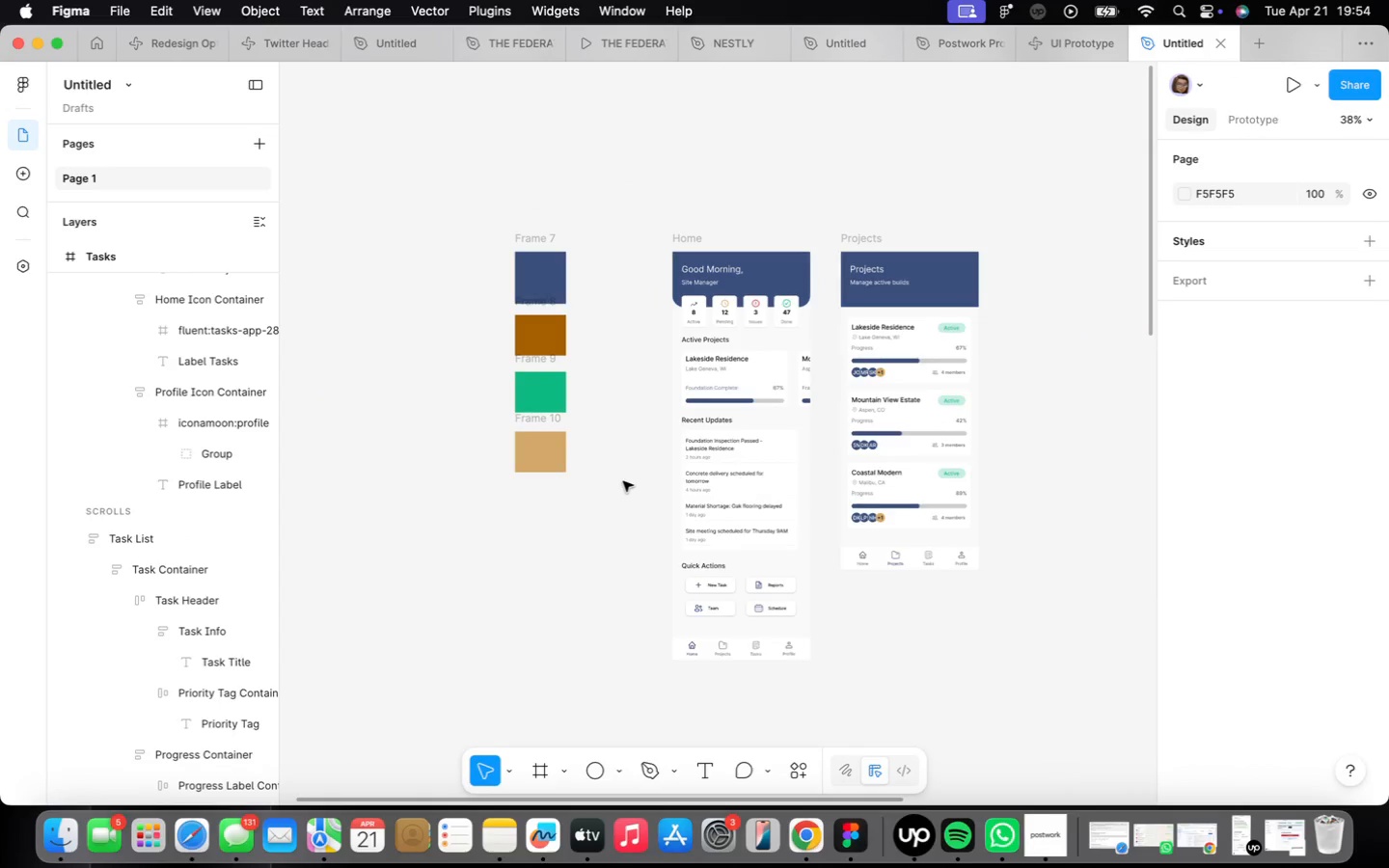 
left_click([623, 481])
 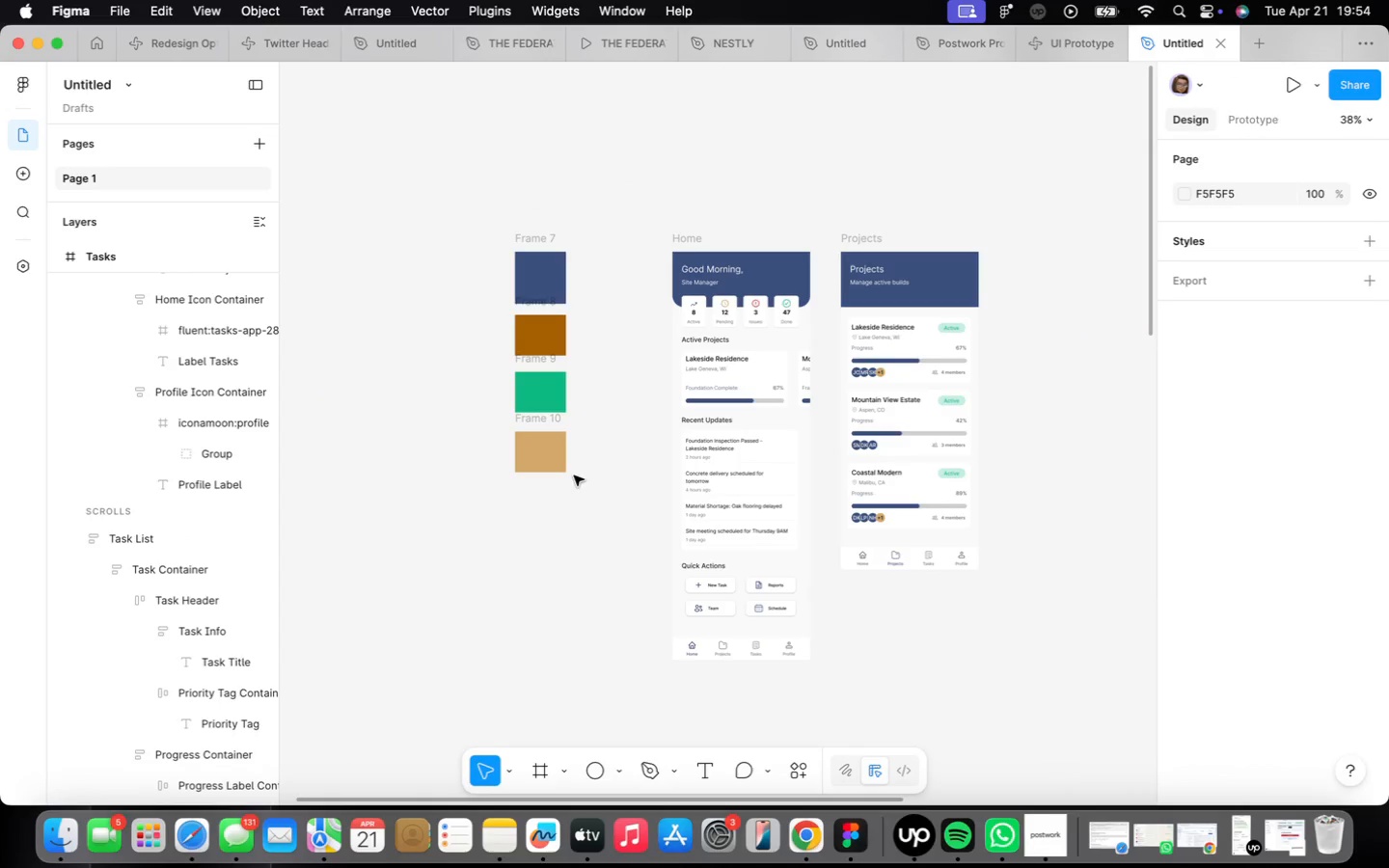 
scroll: coordinate [623, 481], scroll_direction: up, amount: 2.0
 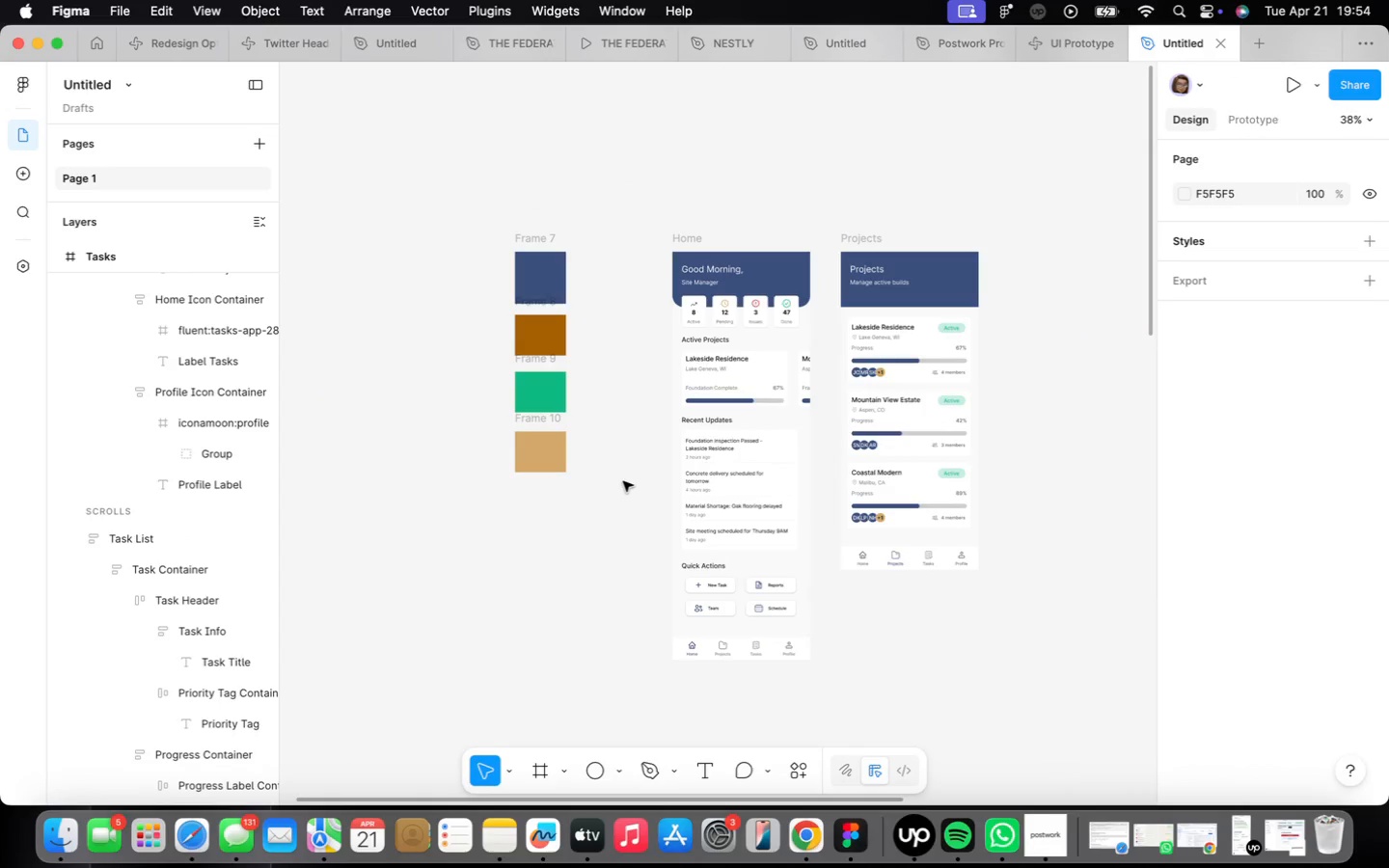 
scroll: coordinate [587, 474], scroll_direction: down, amount: 3.0
 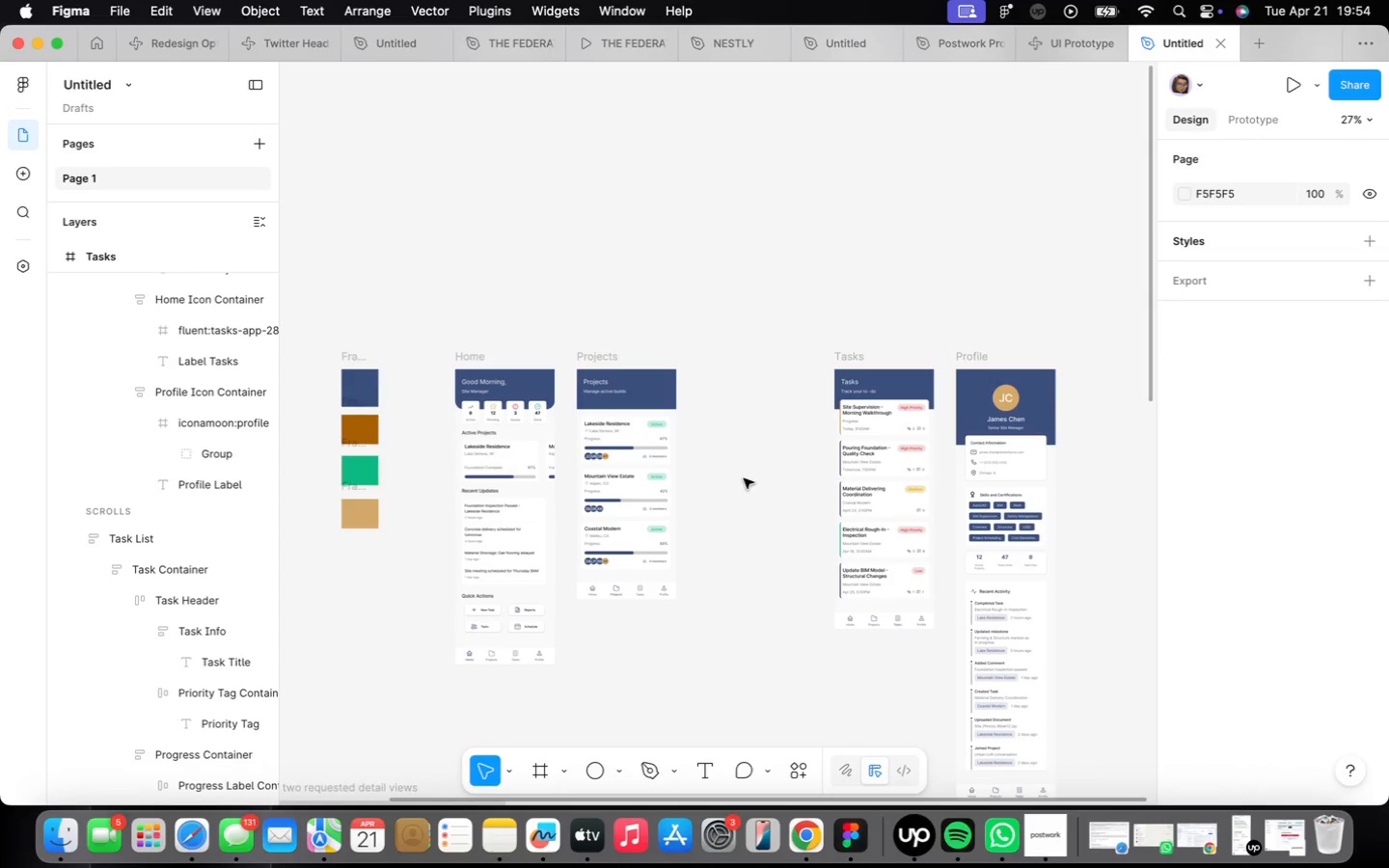 
scroll: coordinate [728, 445], scroll_direction: up, amount: 4.0
 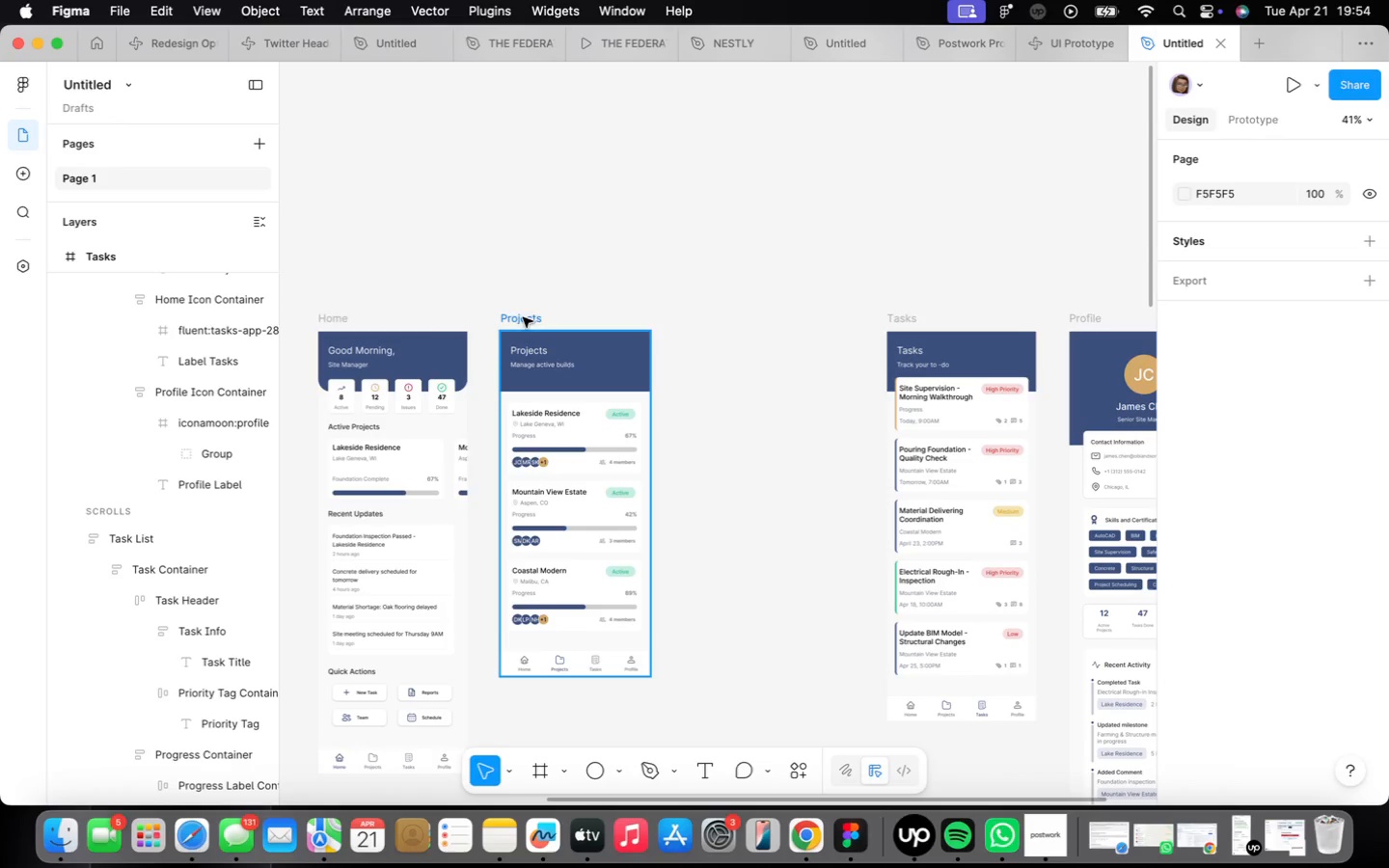 
left_click([522, 310])
 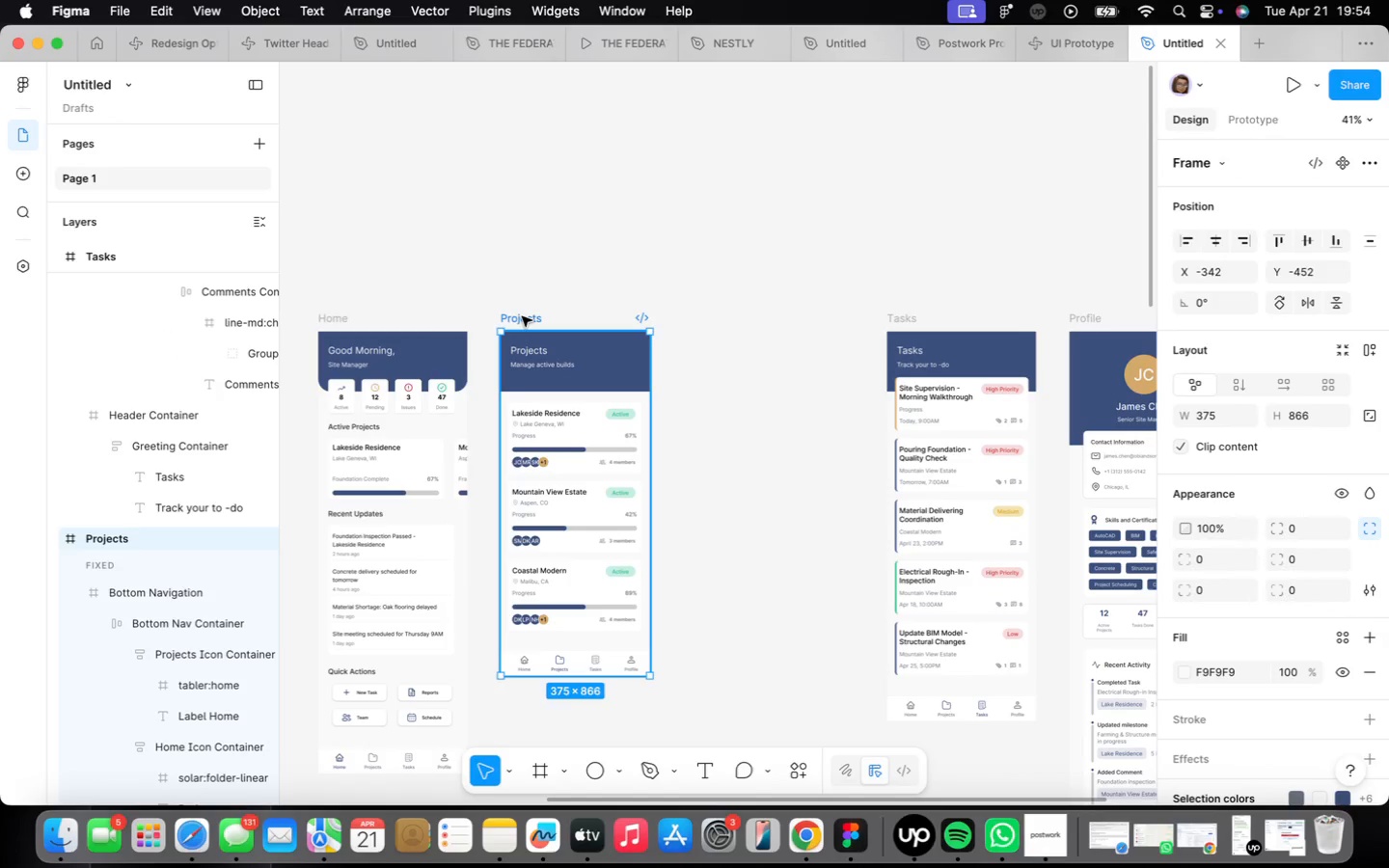 
hold_key(key=OptionLeft, duration=1.55)
left_click_drag(start_coordinate=[522, 316], to_coordinate=[693, 315])
 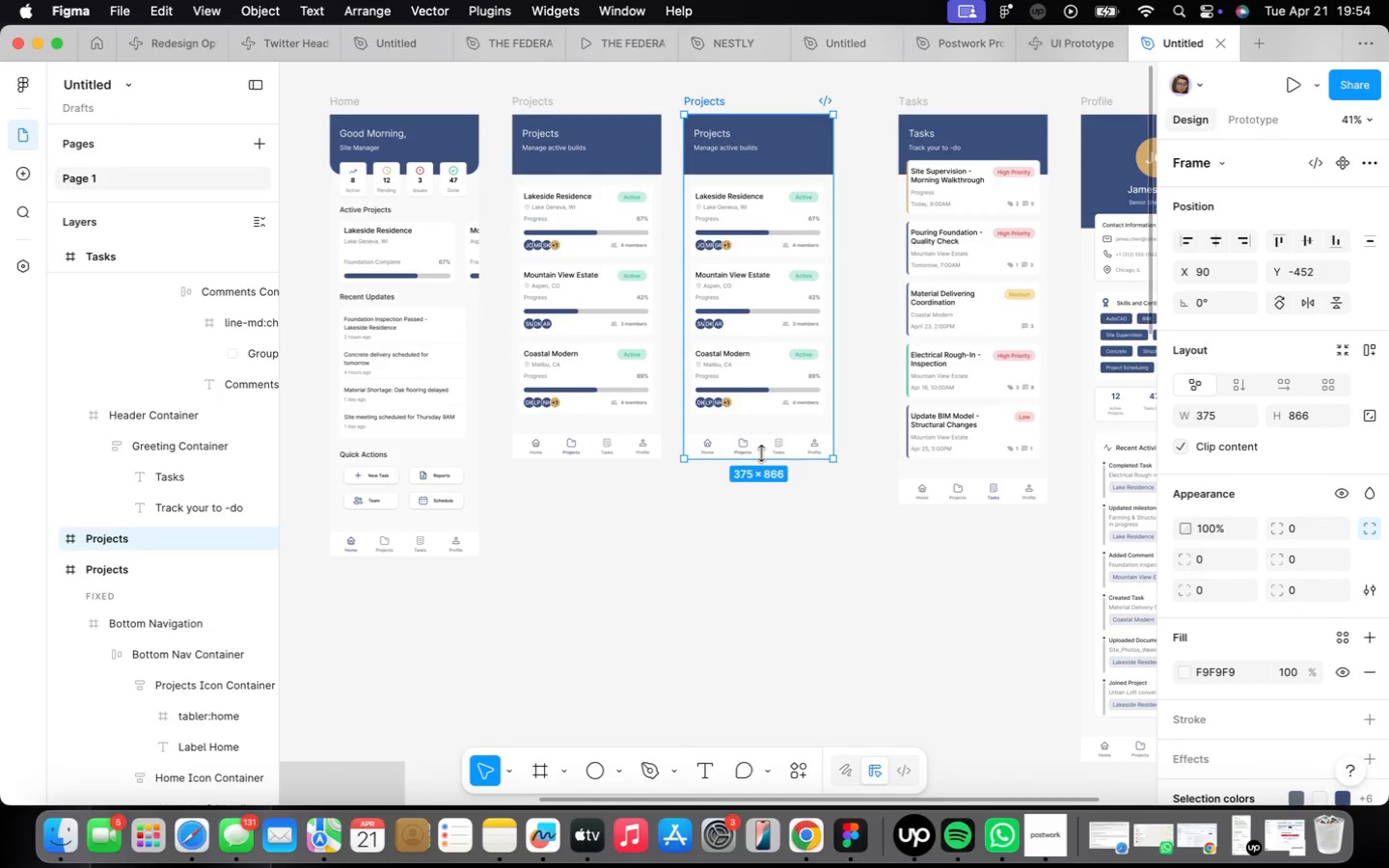 
left_click_drag(start_coordinate=[743, 456], to_coordinate=[773, 556])
 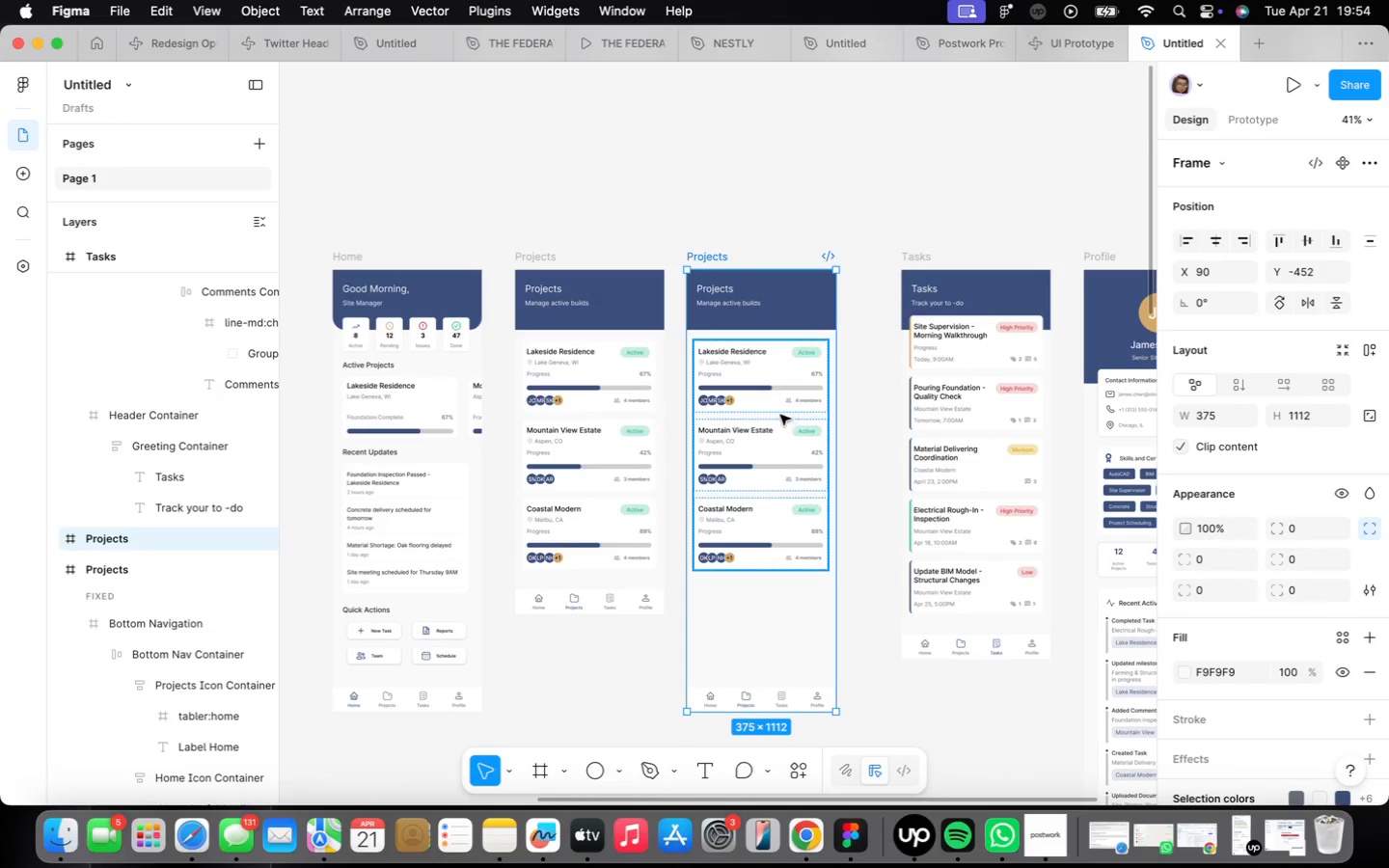 
scroll: coordinate [773, 281], scroll_direction: up, amount: 10.0
 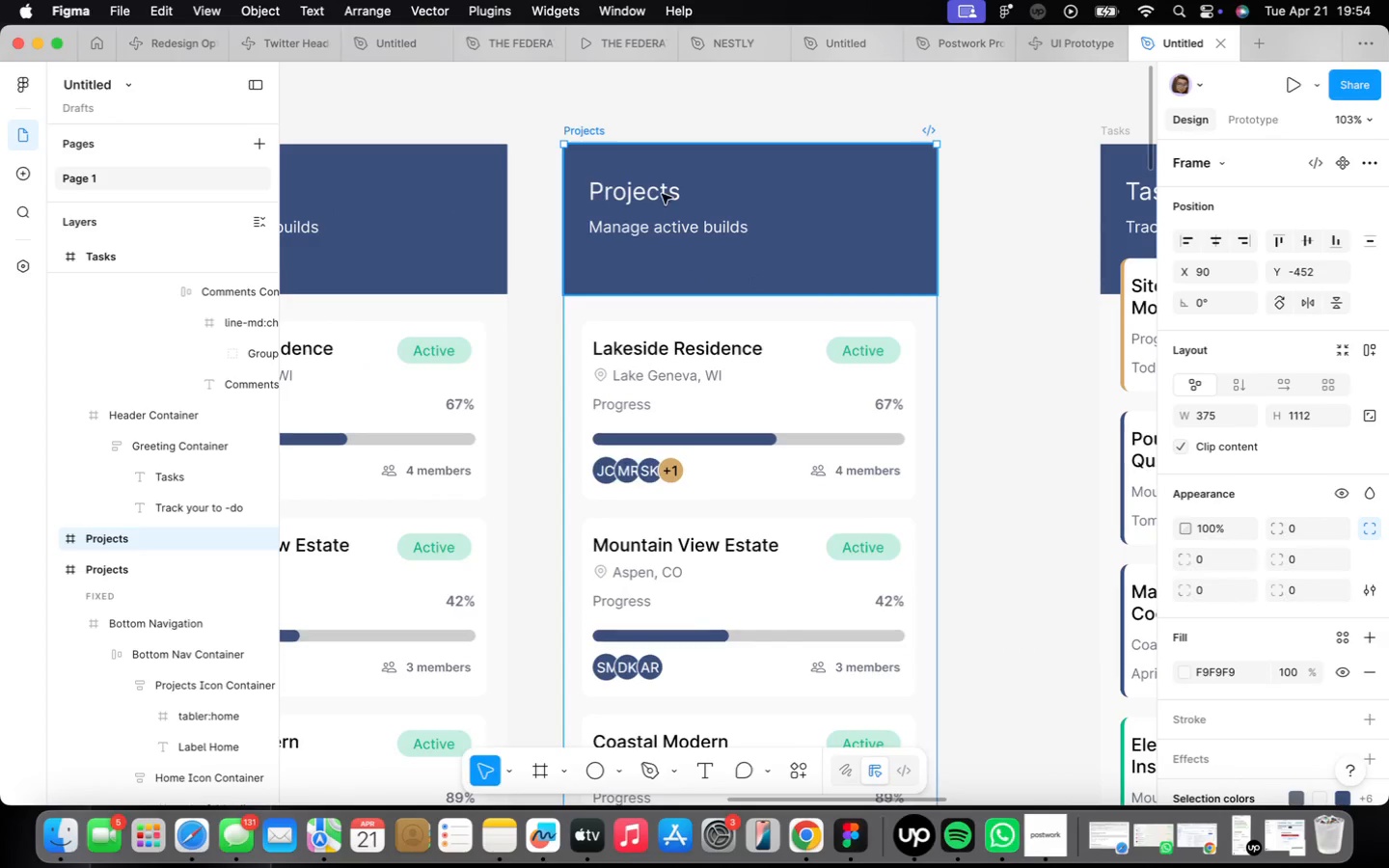 
double_click([662, 194])
 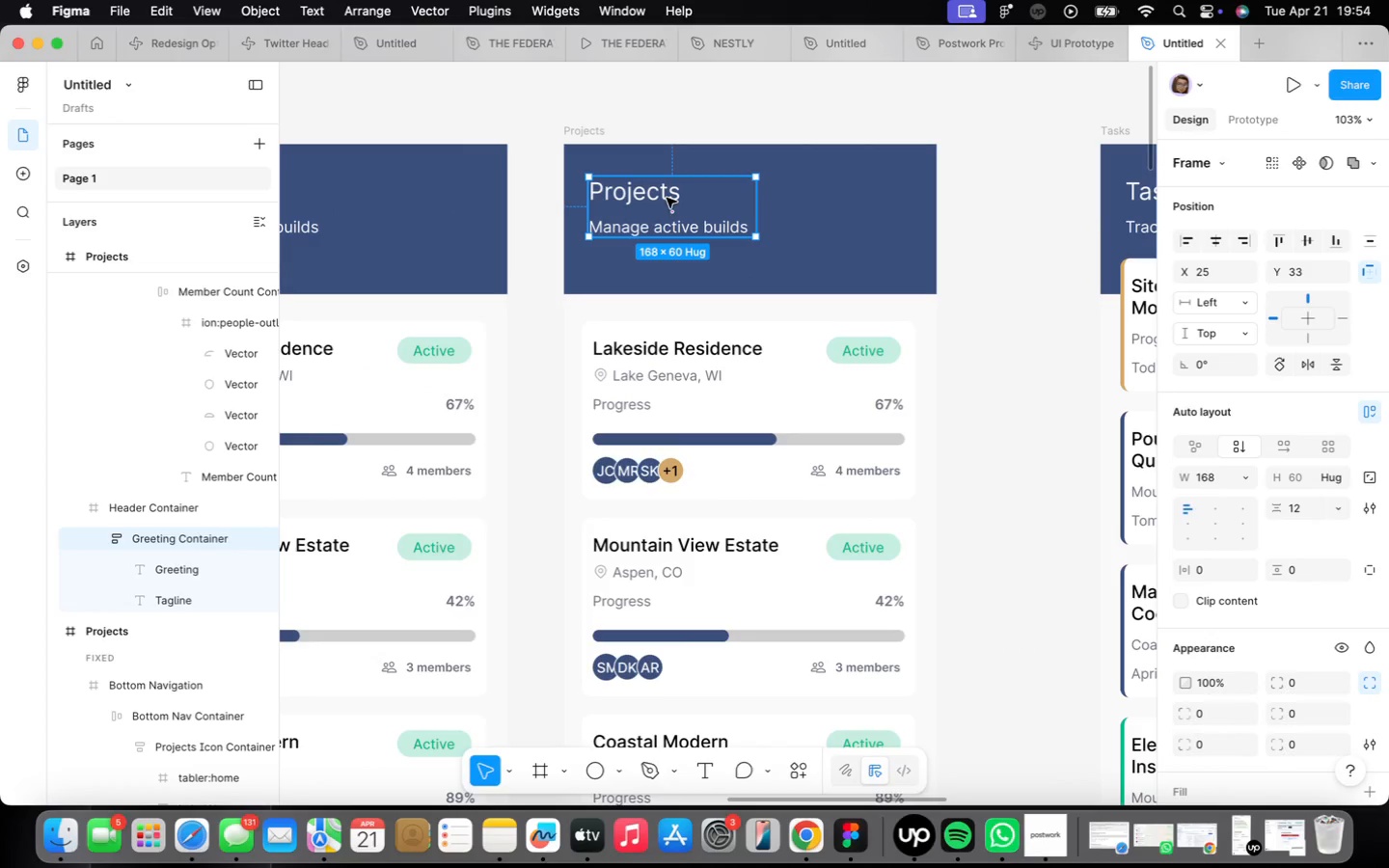 
left_click_drag(start_coordinate=[667, 202], to_coordinate=[669, 240])
 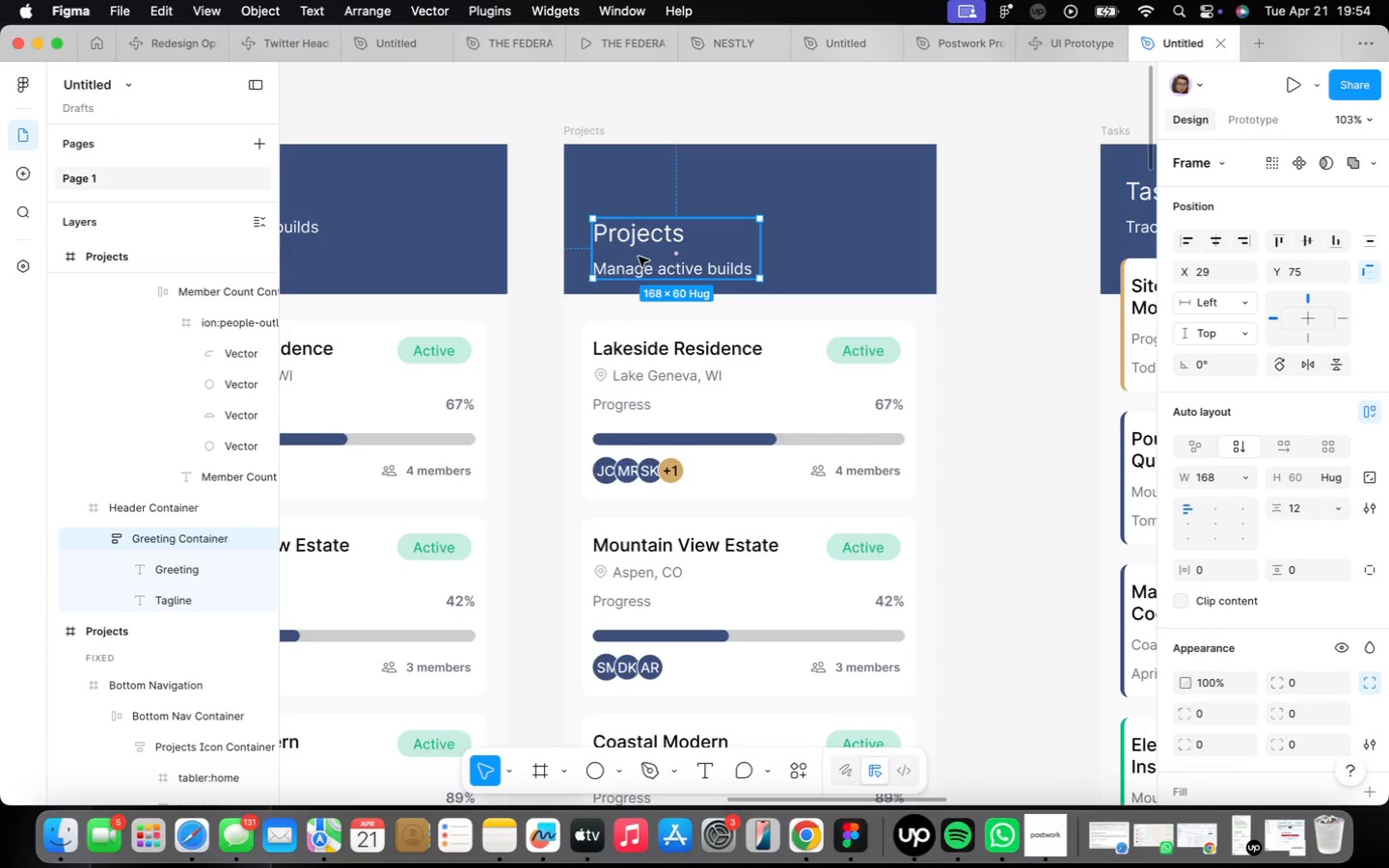 
scroll: coordinate [639, 256], scroll_direction: up, amount: 4.0
 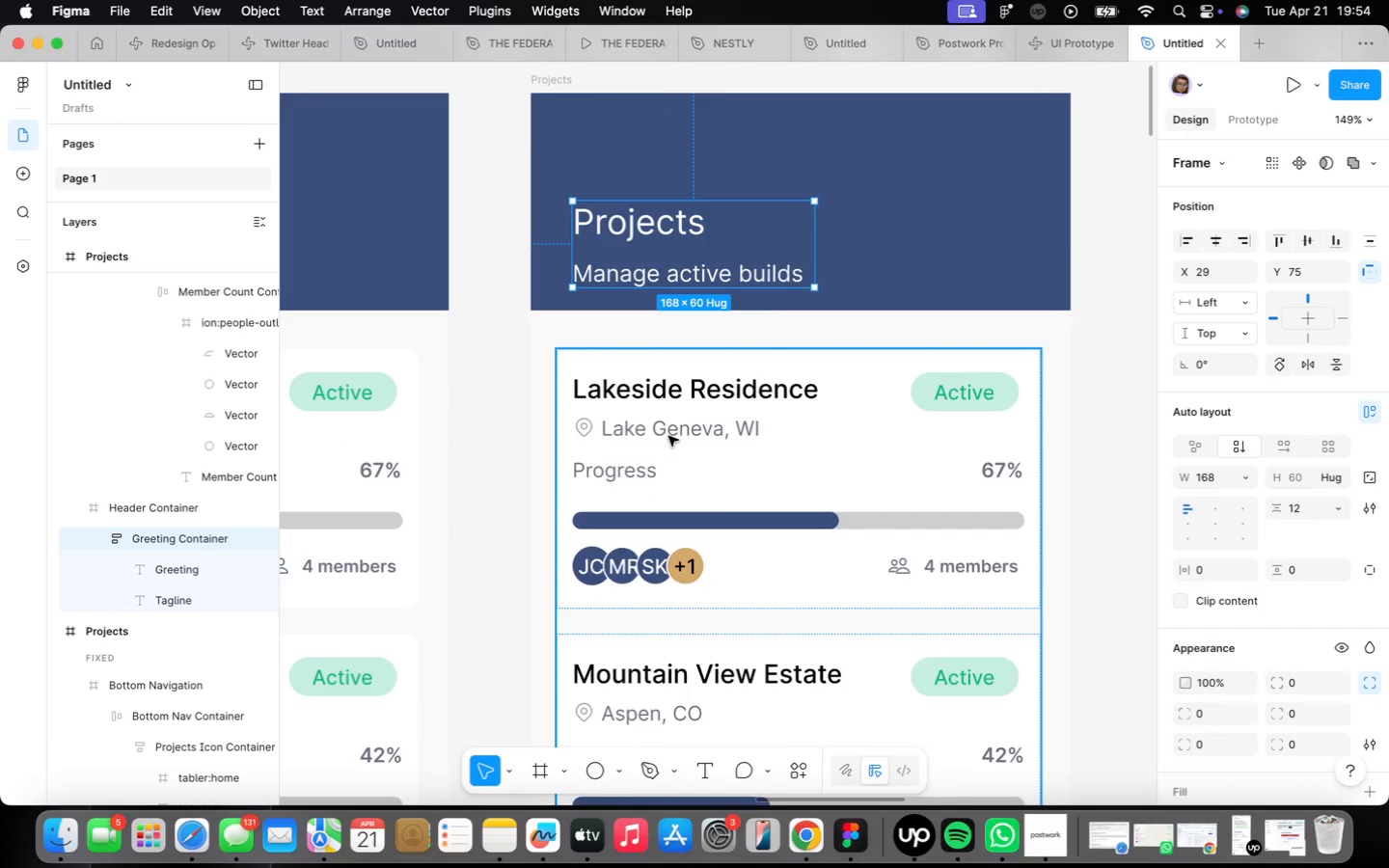 
double_click([668, 436])
 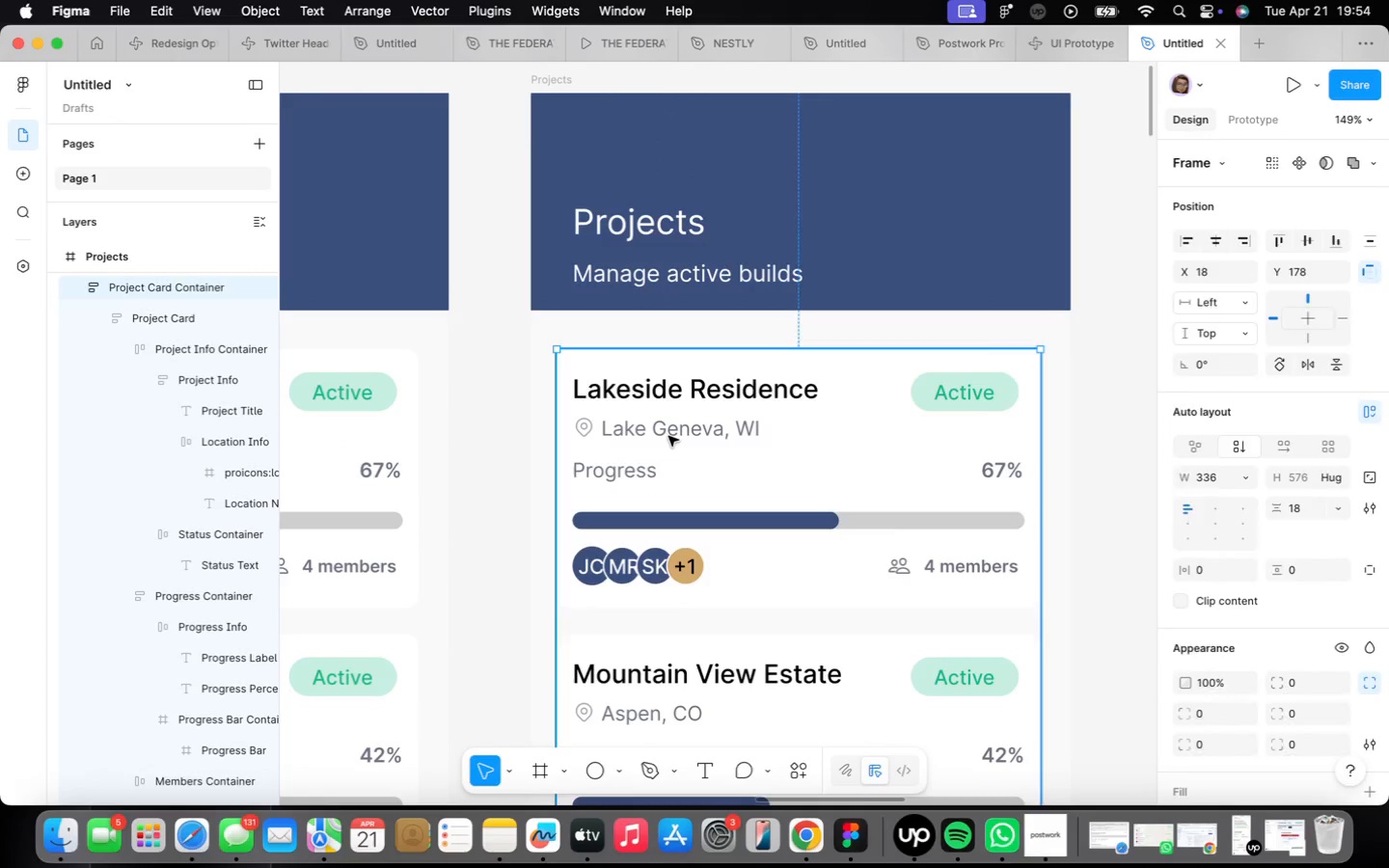 
triple_click([668, 436])
 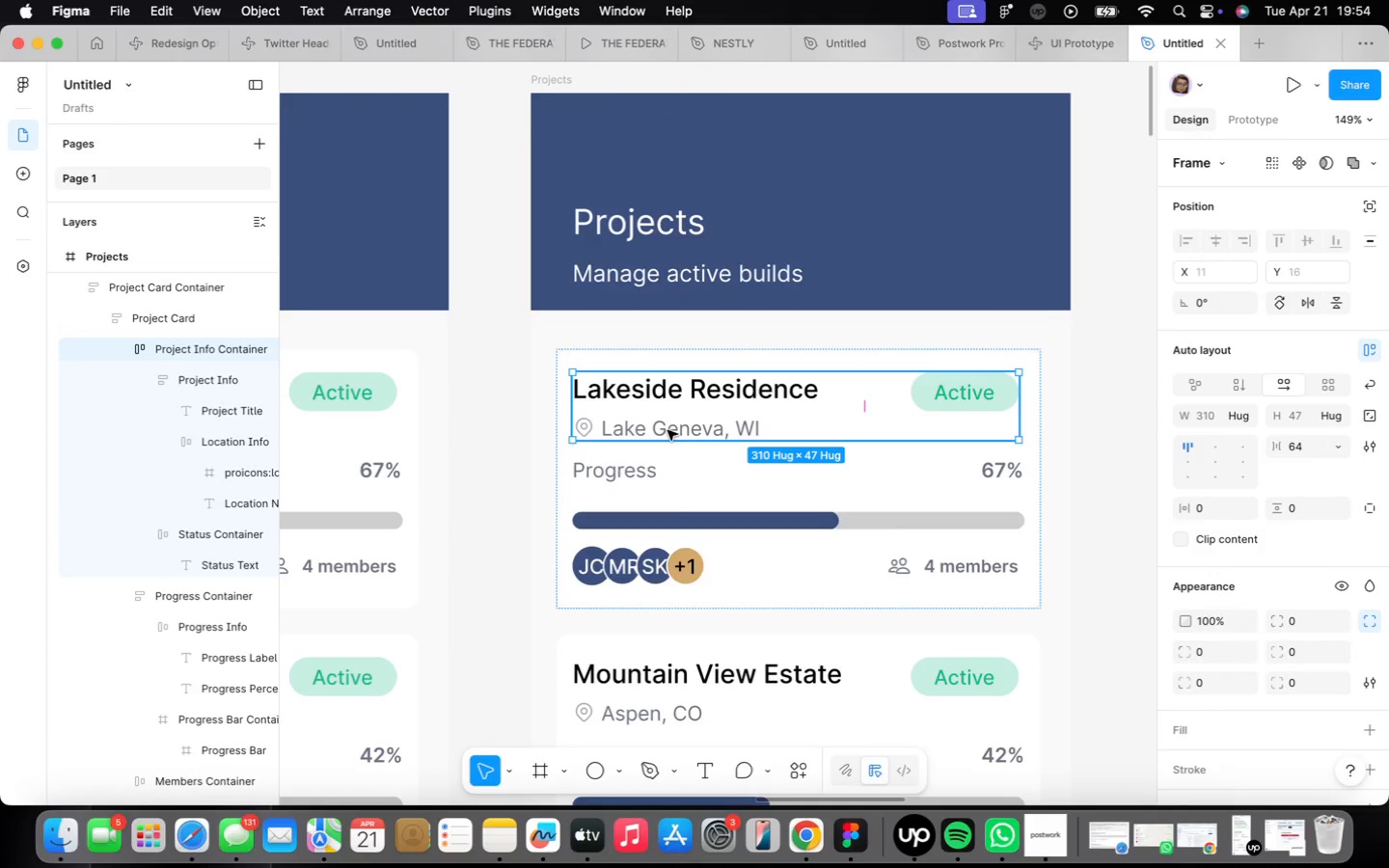 
double_click([667, 430])
 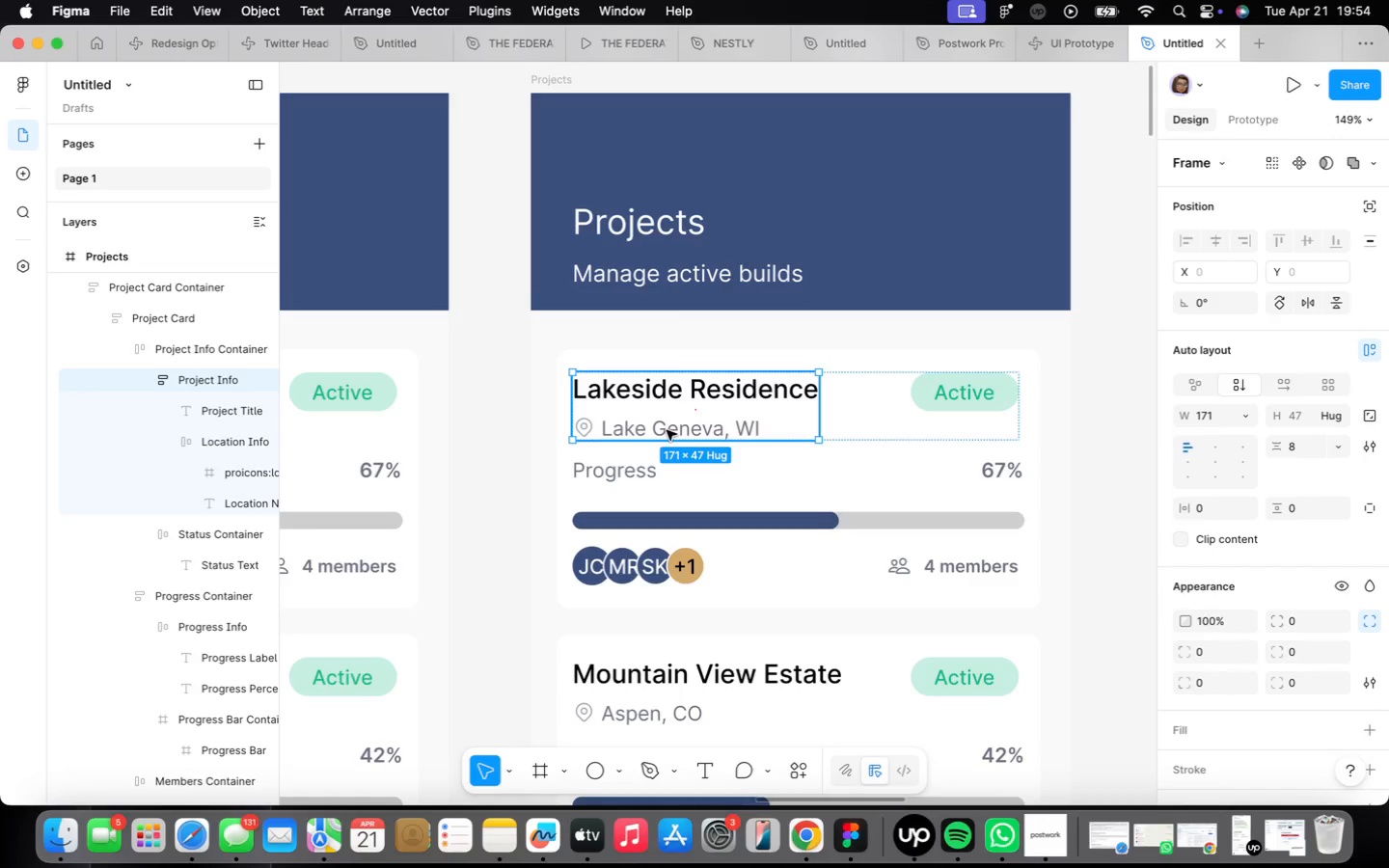 
left_click([666, 429])
 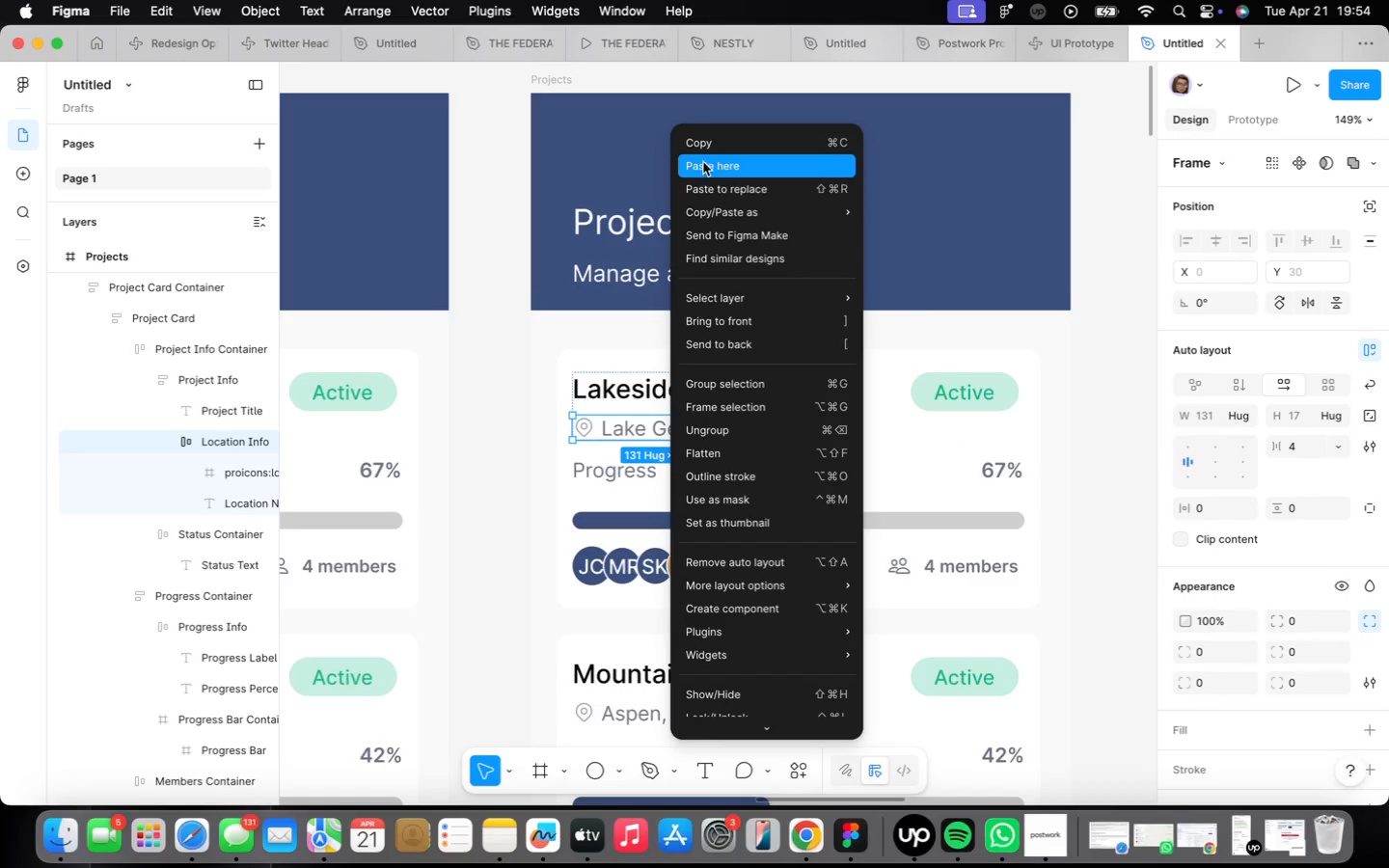 
left_click([705, 147])
 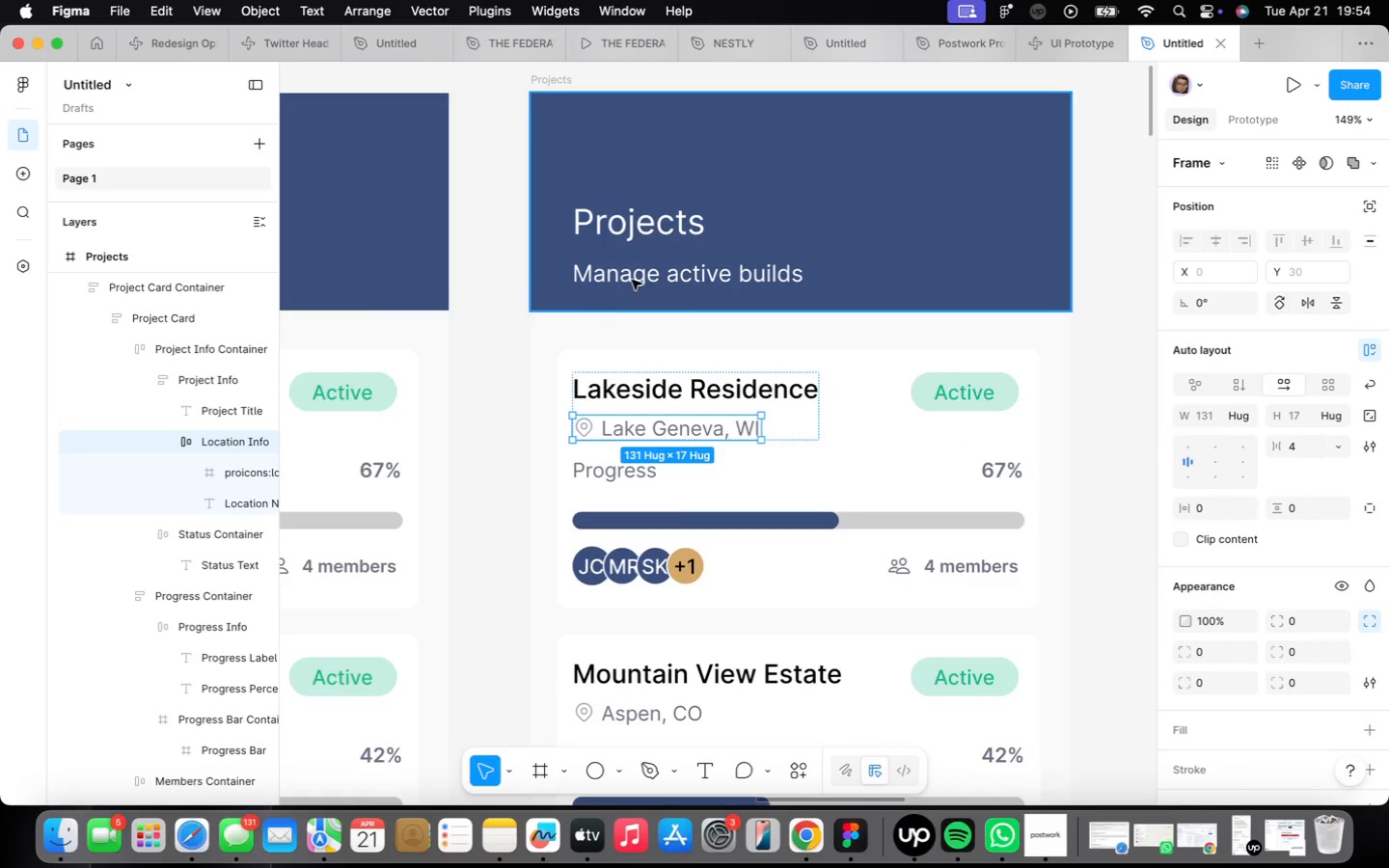 
left_click([635, 265])
 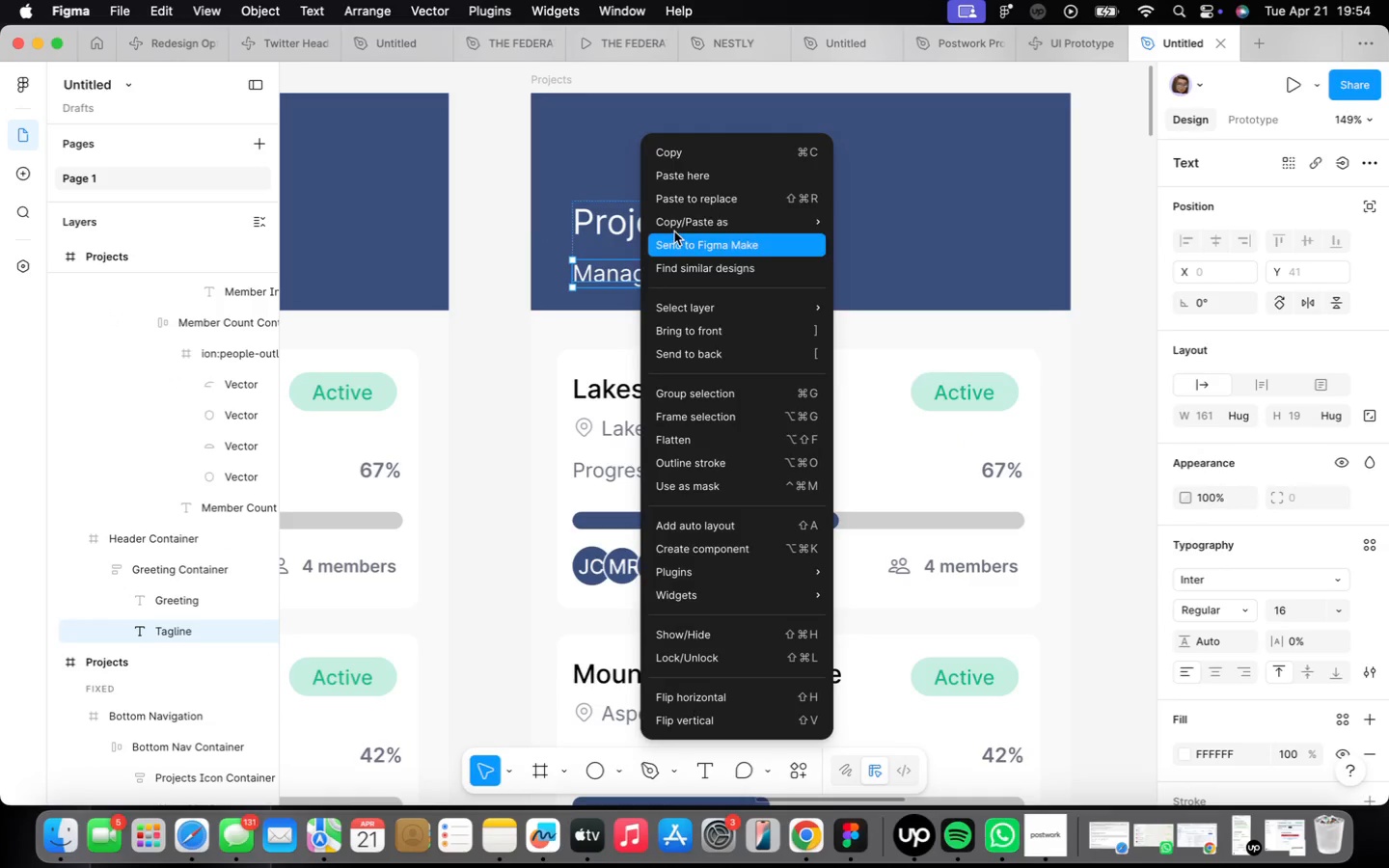 
left_click([706, 192])
 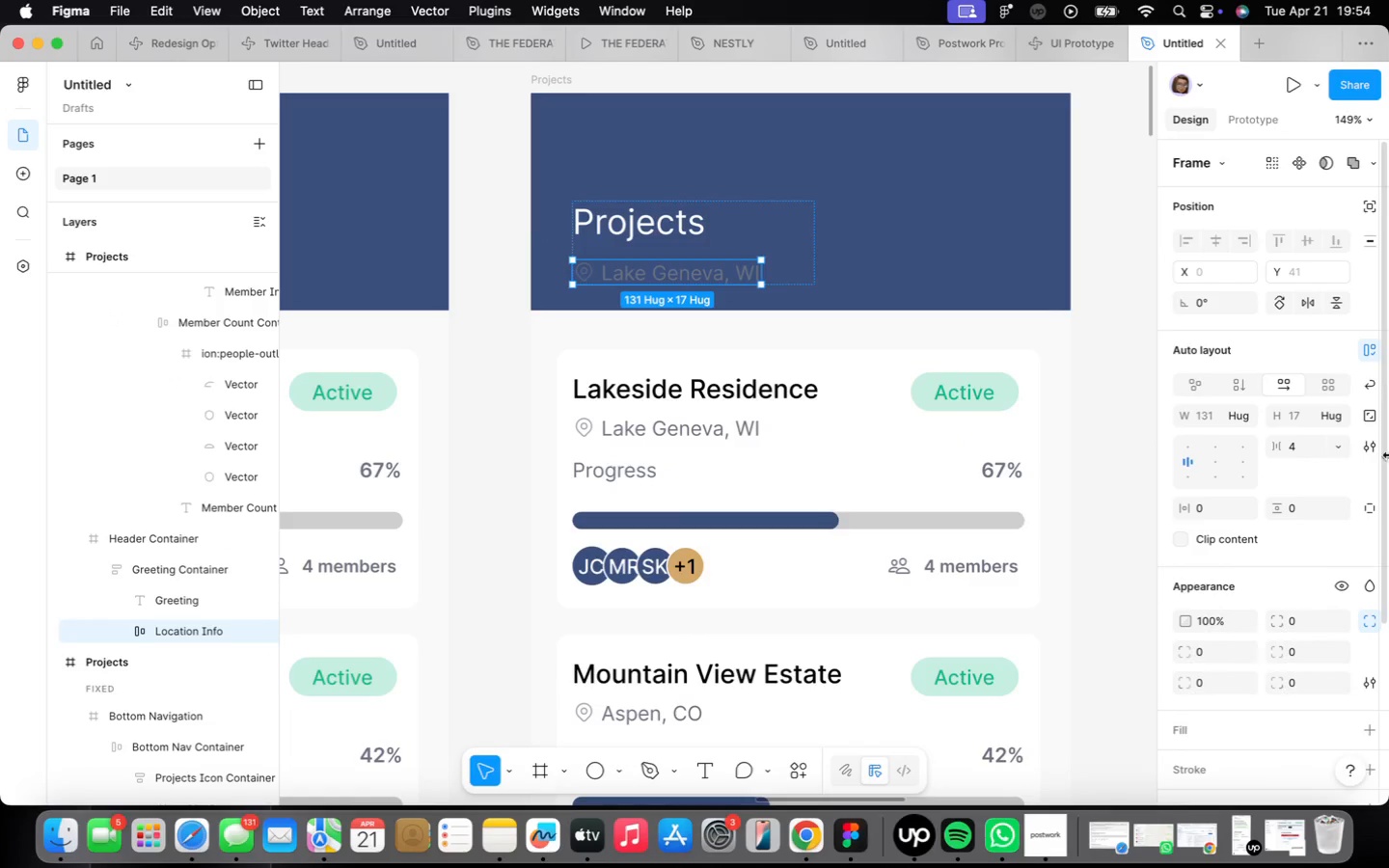 
scroll: coordinate [1203, 448], scroll_direction: down, amount: 19.0
 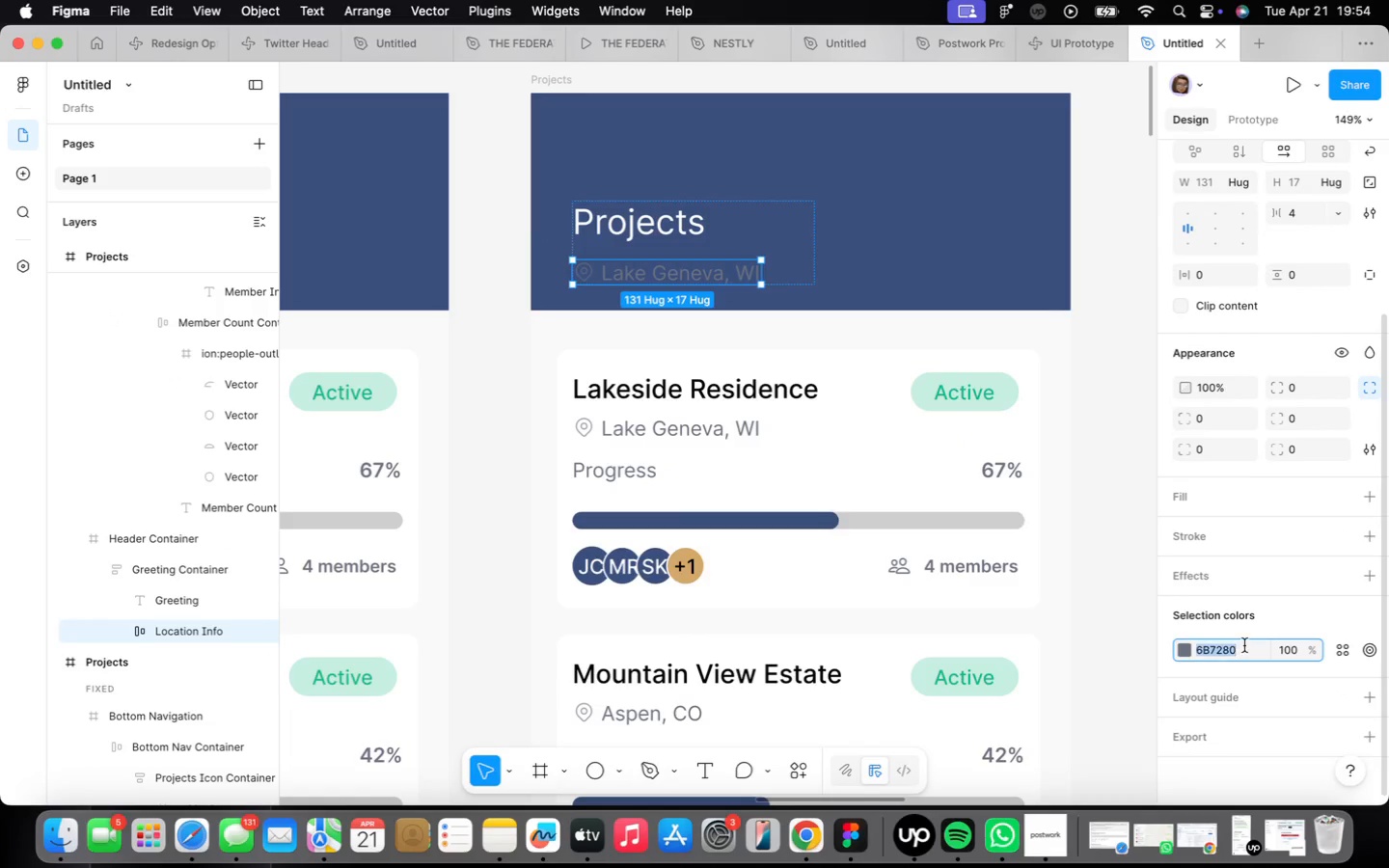 
type(ffffff)
 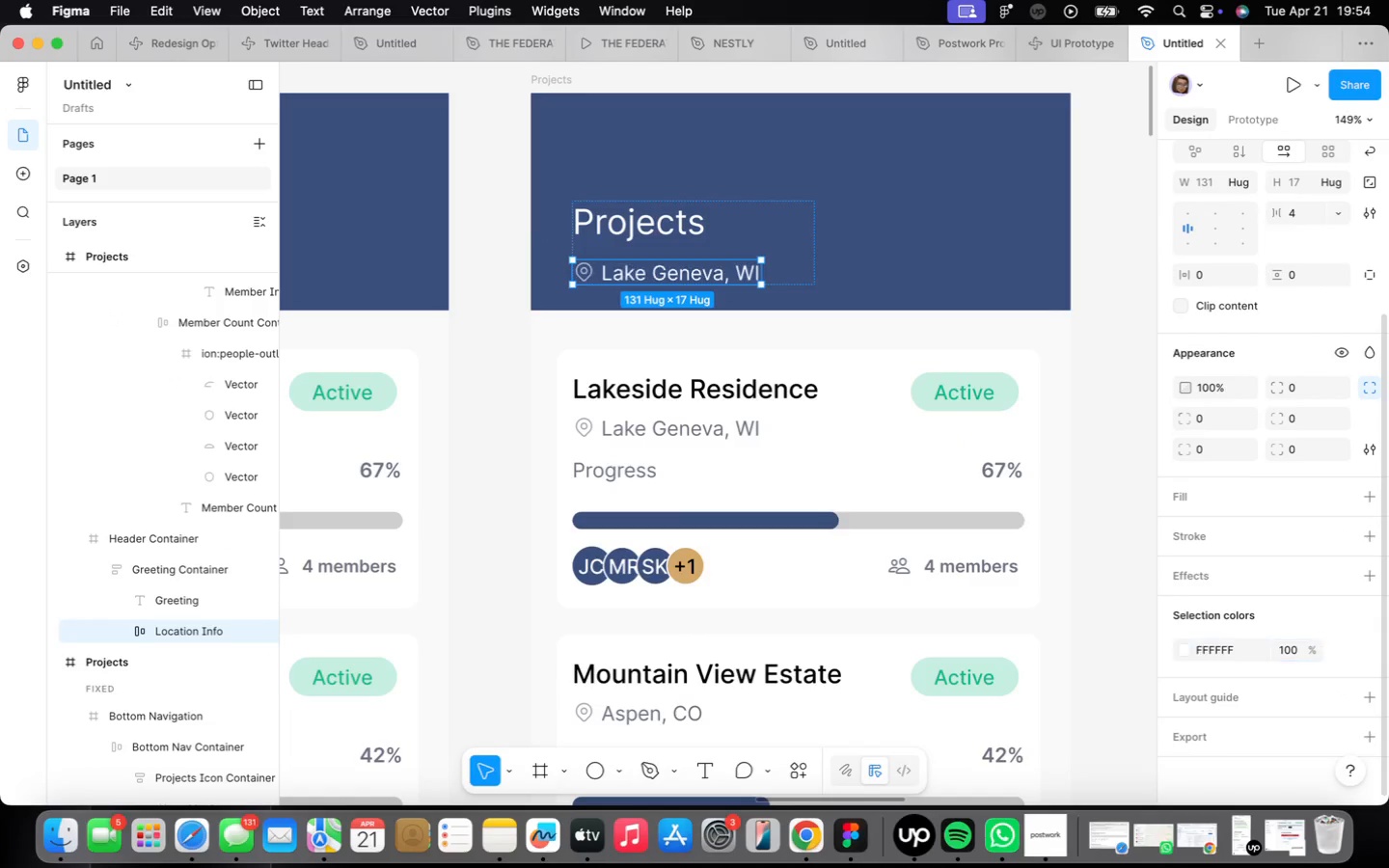 
key(Enter)
 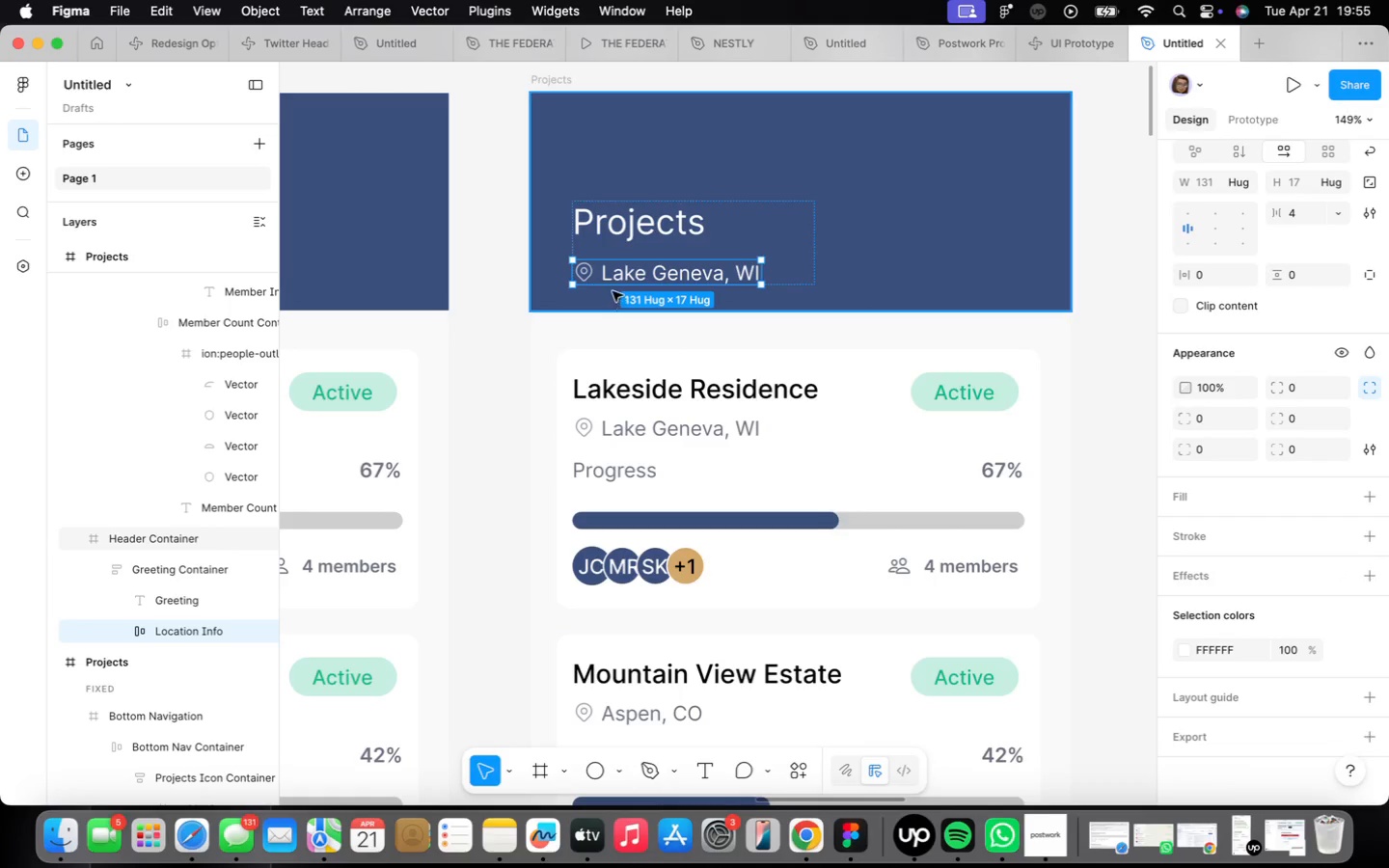 
scroll: coordinate [570, 304], scroll_direction: up, amount: 9.0
 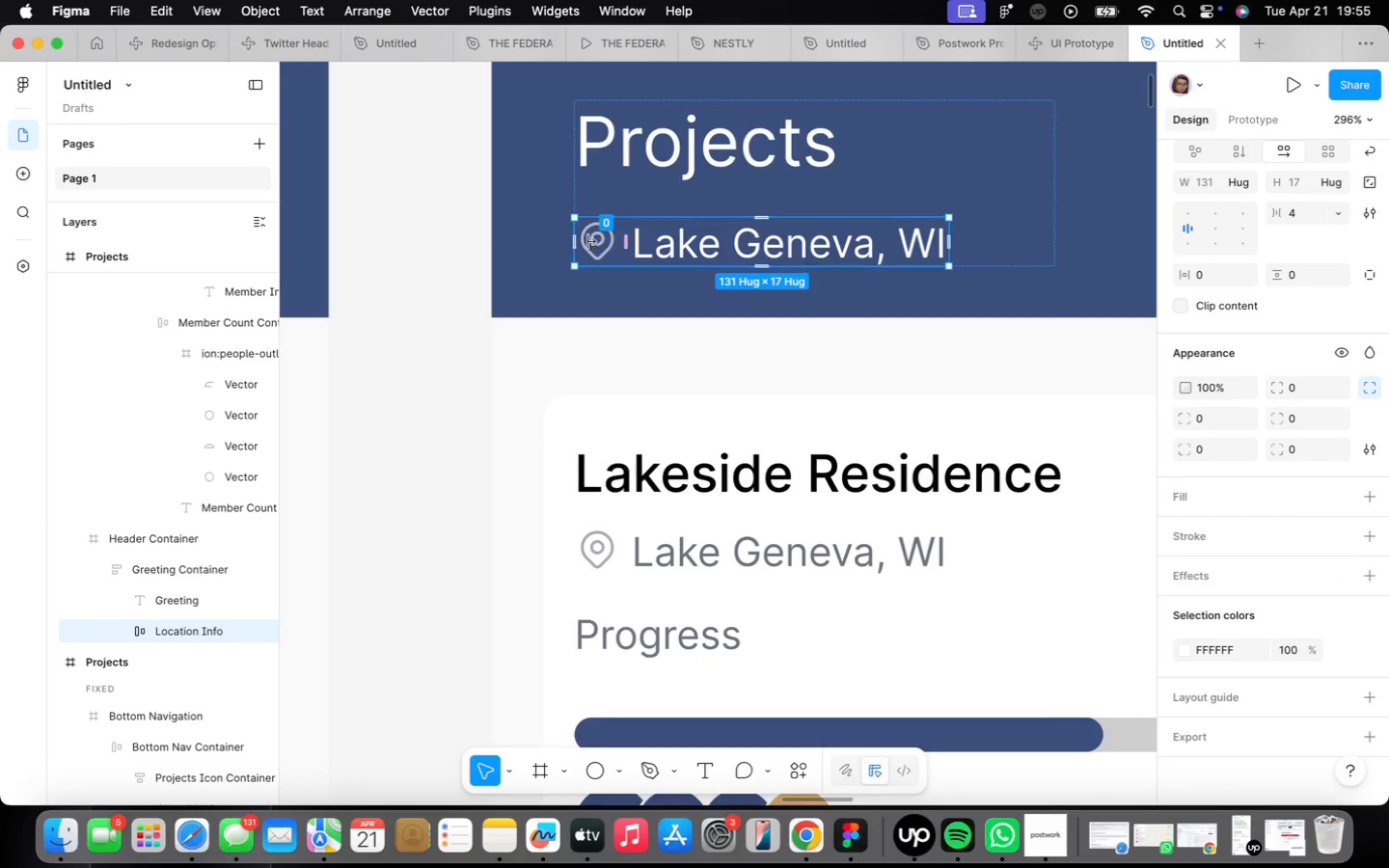 
left_click([595, 238])
 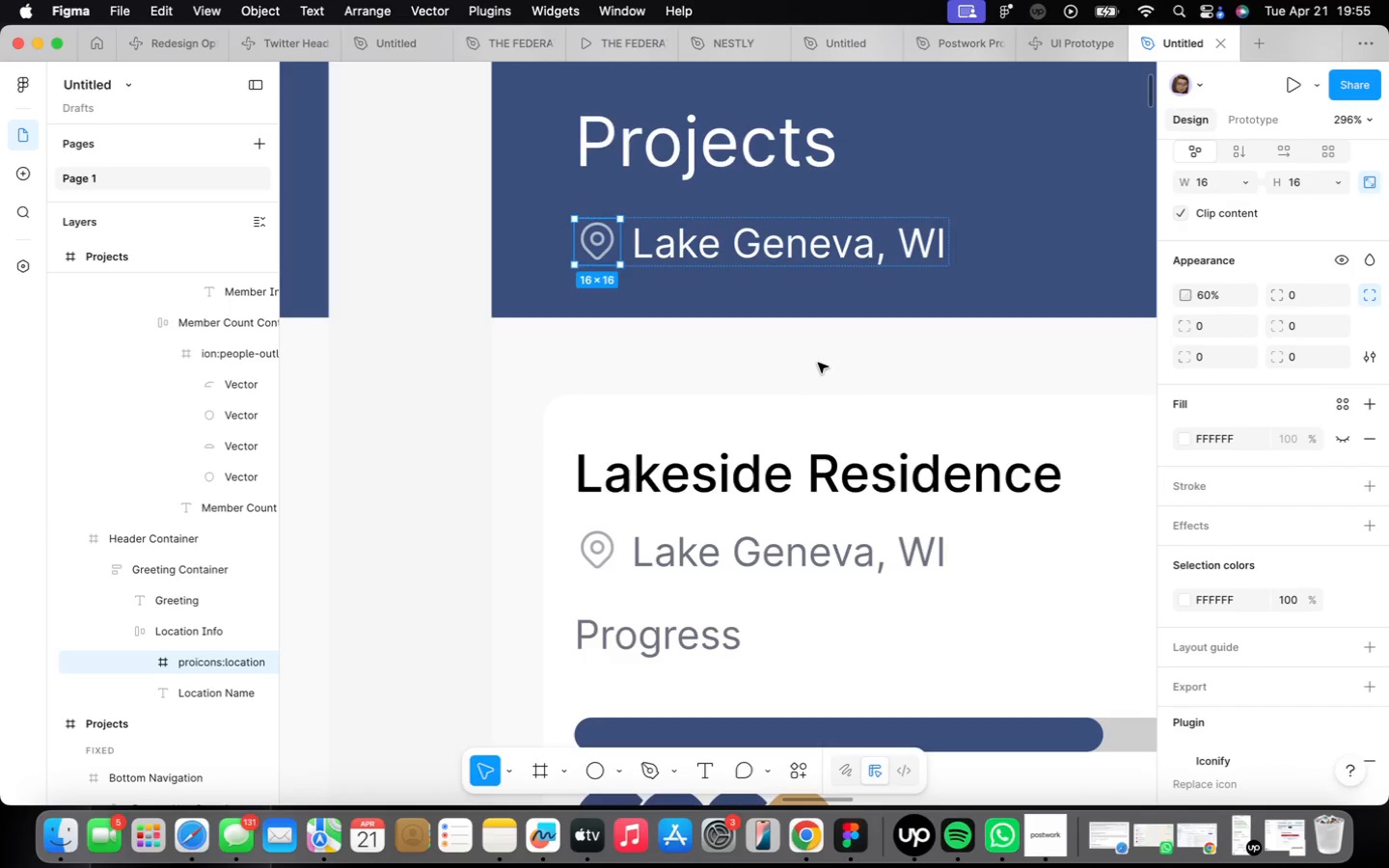 
mouse_move([1229, 625])
 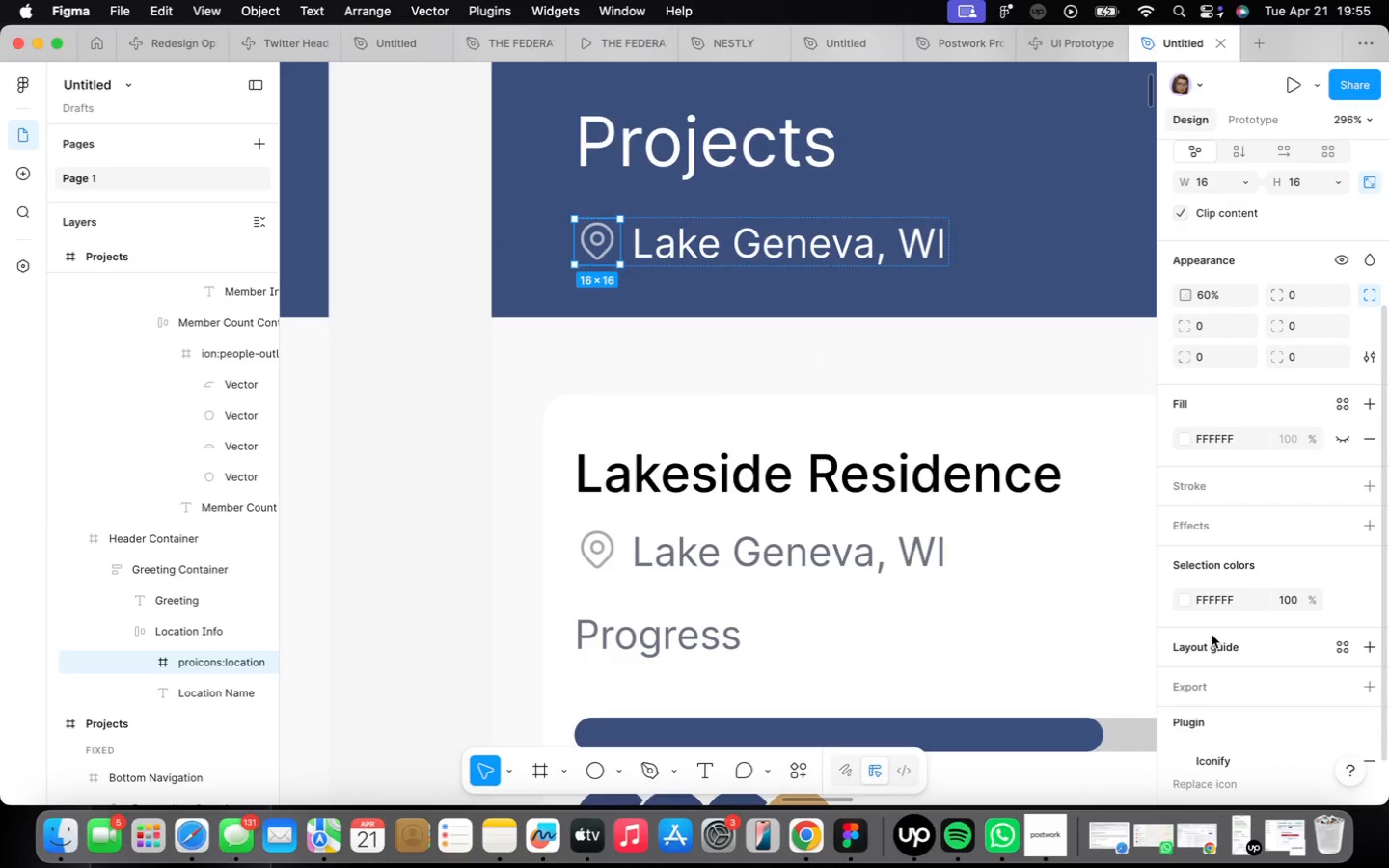 
mouse_move([1251, 617])
 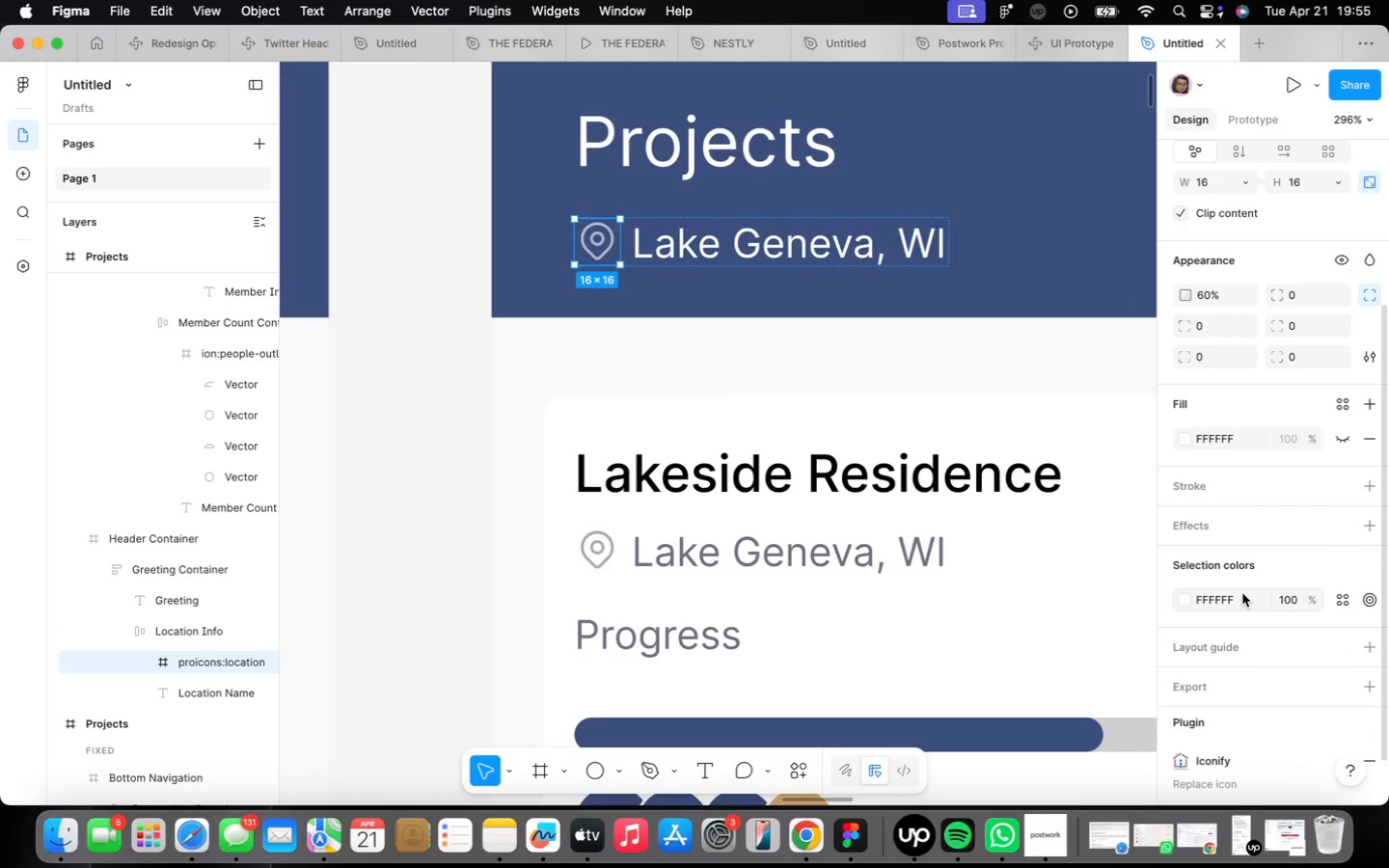 
left_click([1242, 600])
 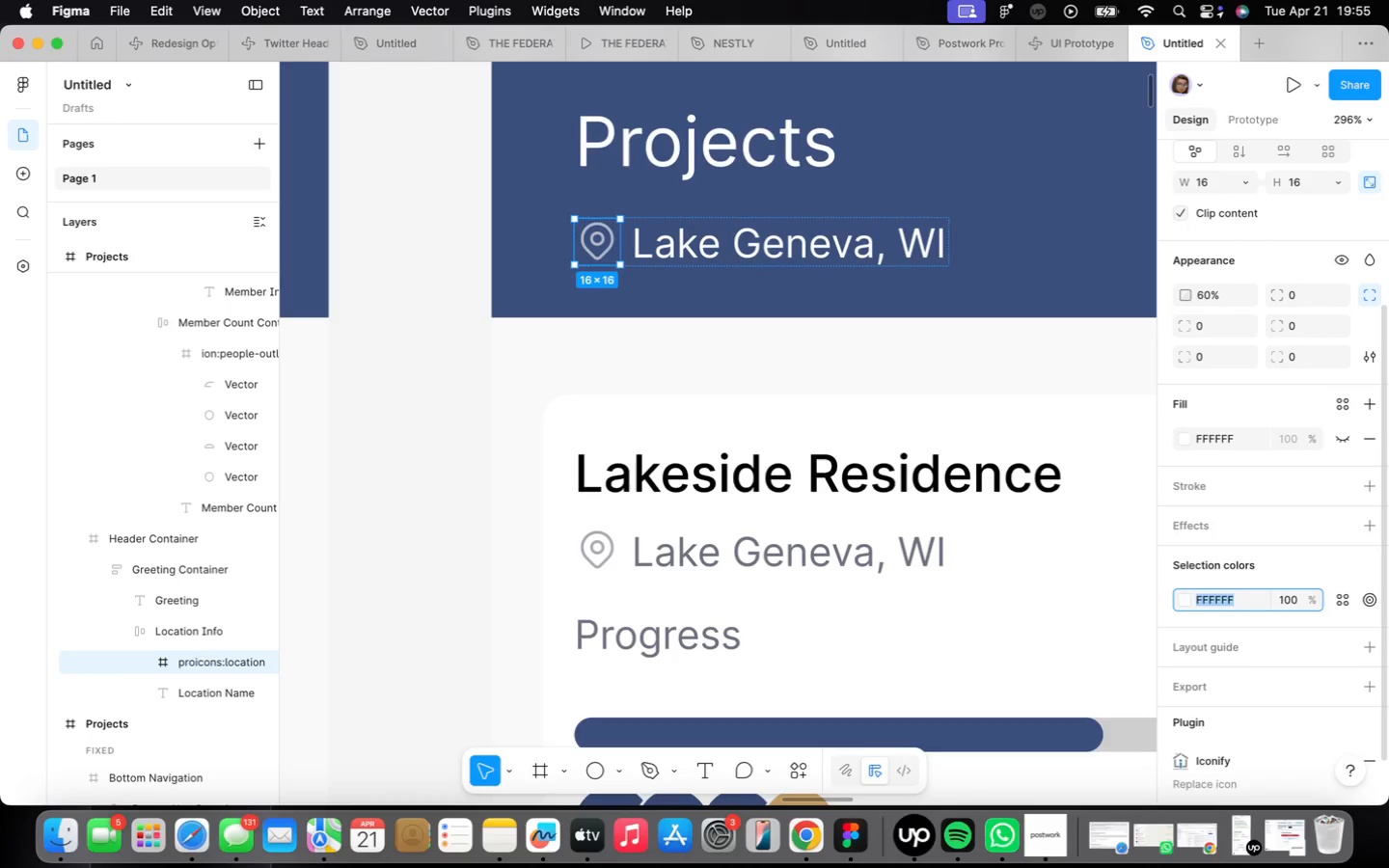 
type(ffffff)
 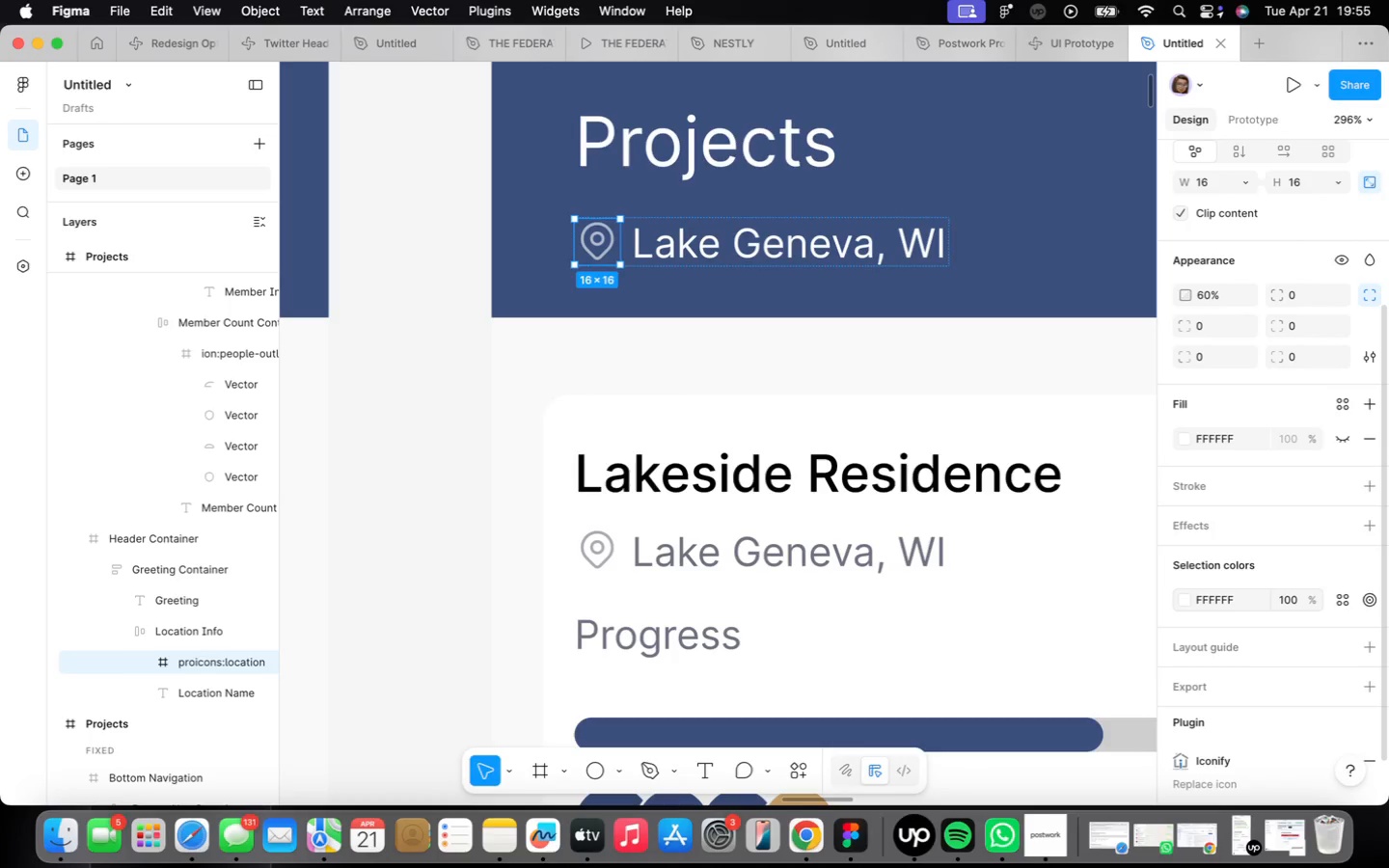 
key(Enter)
 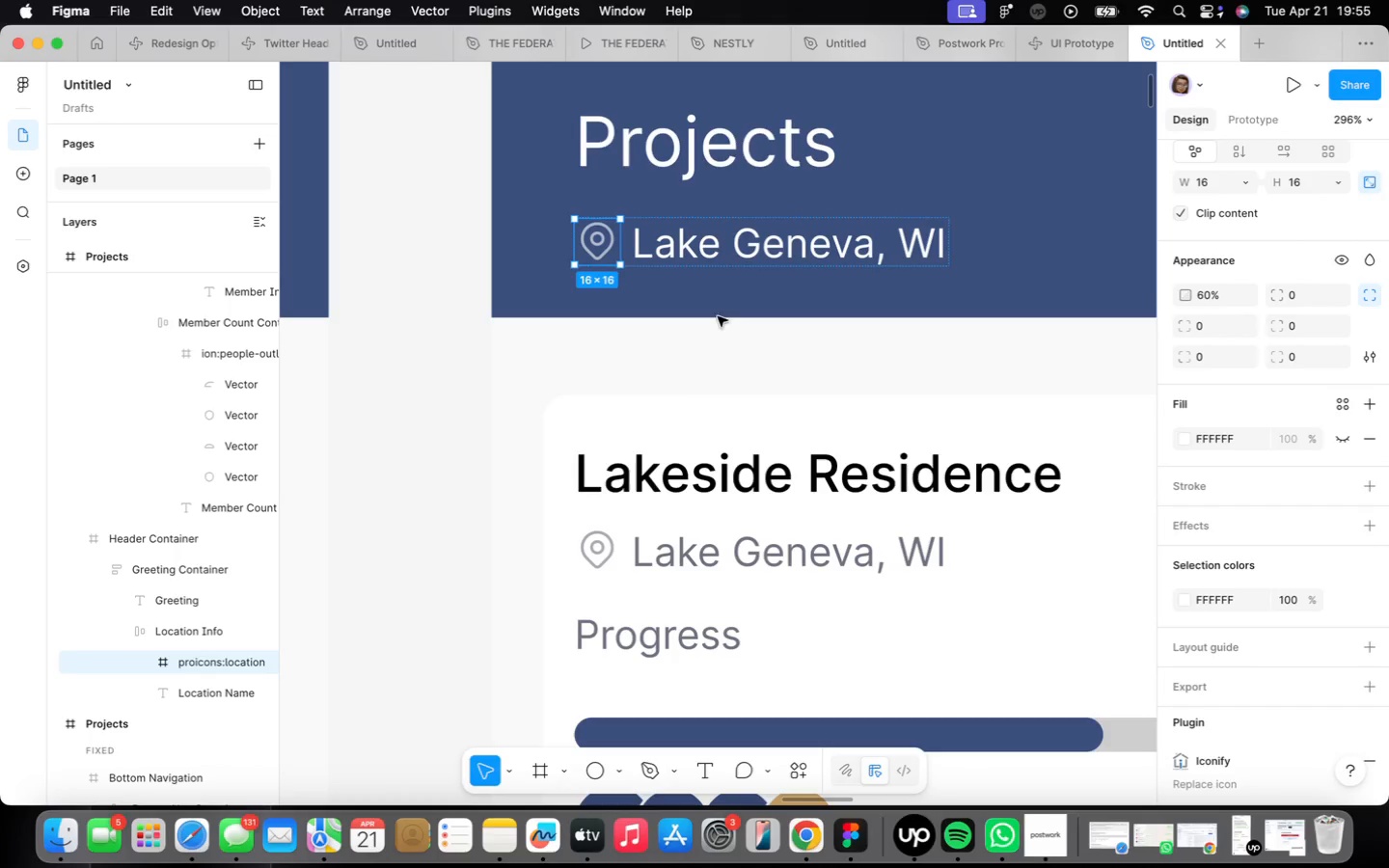 
scroll: coordinate [1326, 633], scroll_direction: down, amount: 19.0
 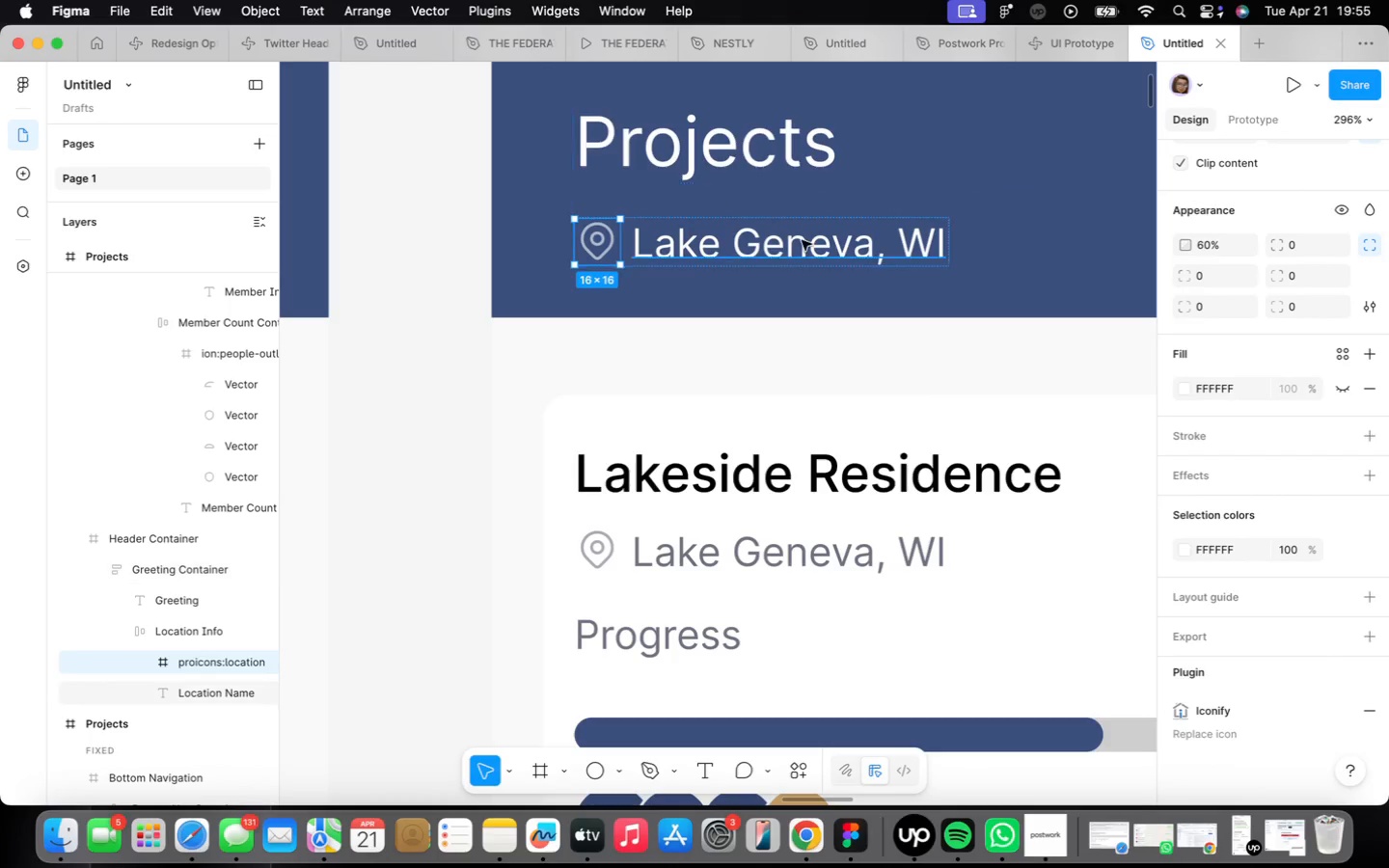 
left_click([823, 234])
 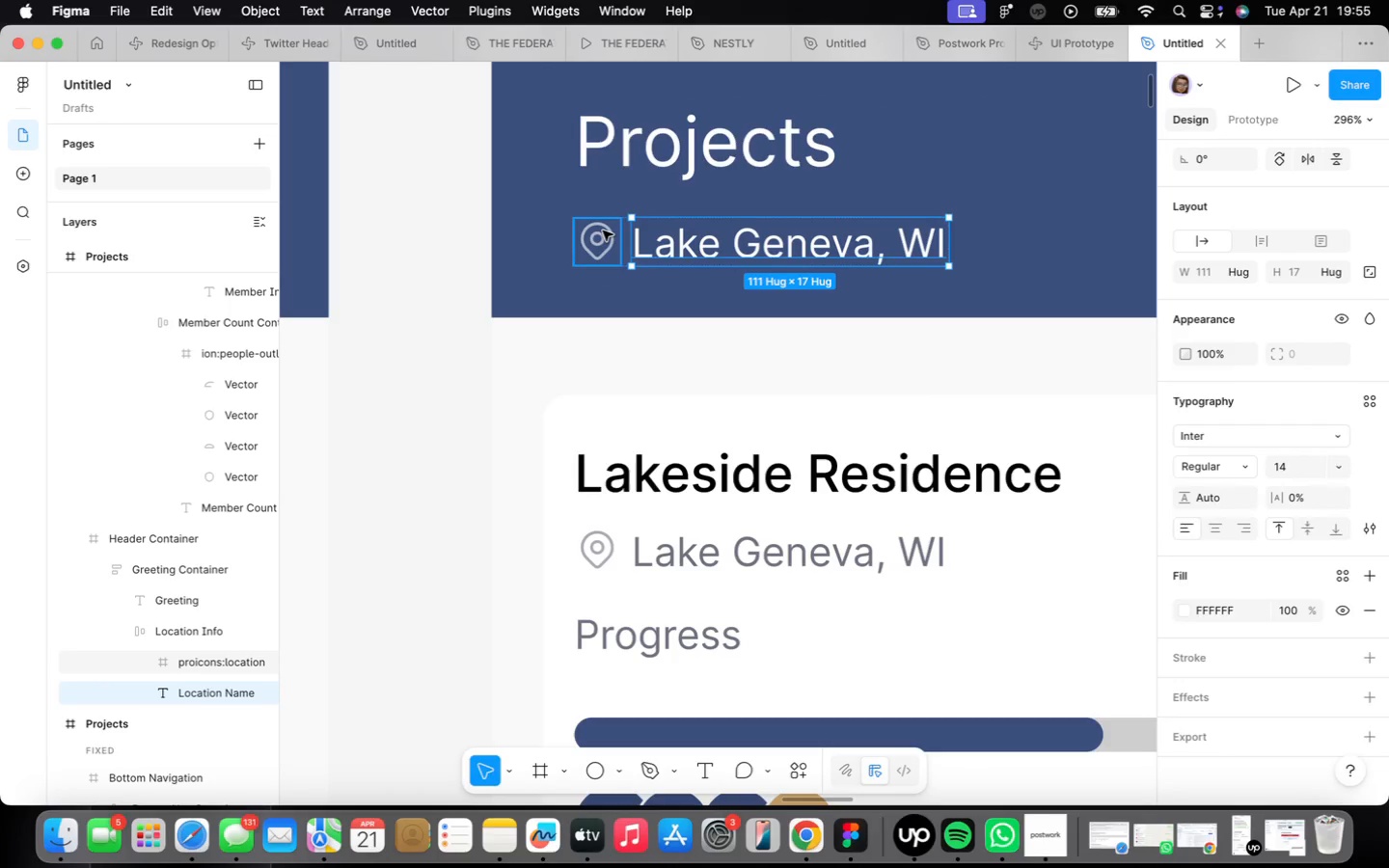 
left_click([688, 233])
 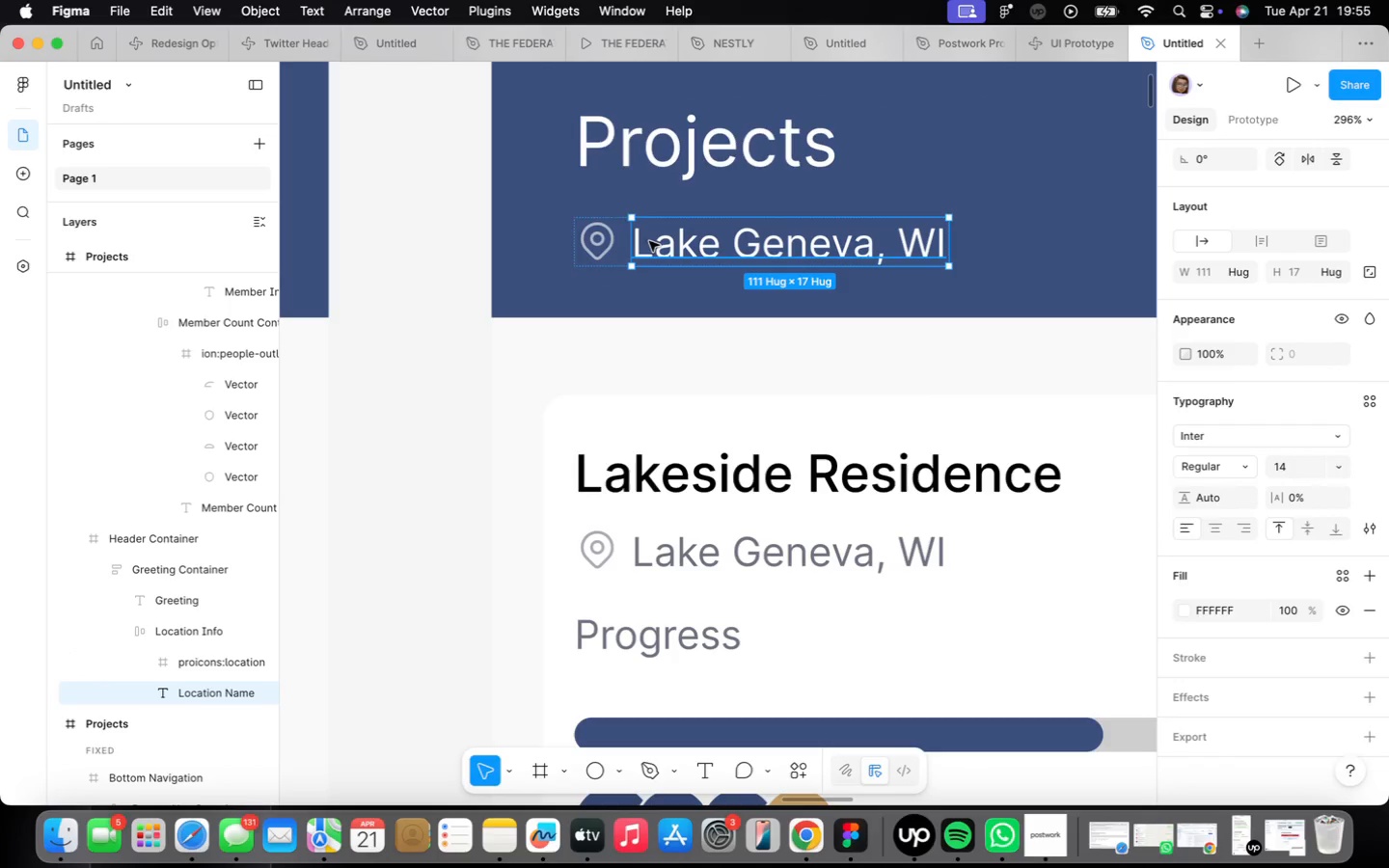 
left_click([612, 245])
 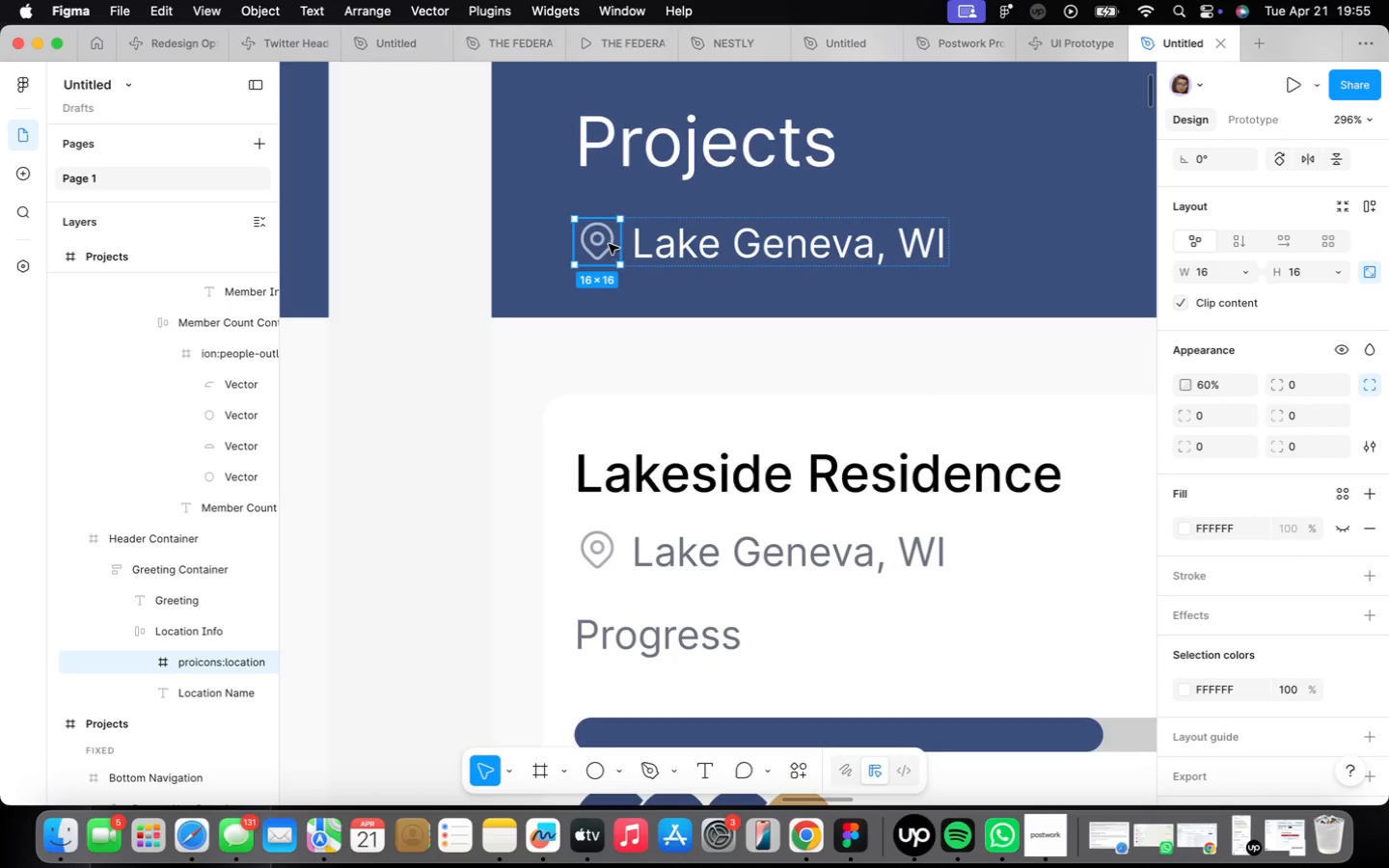 
double_click([609, 244])
 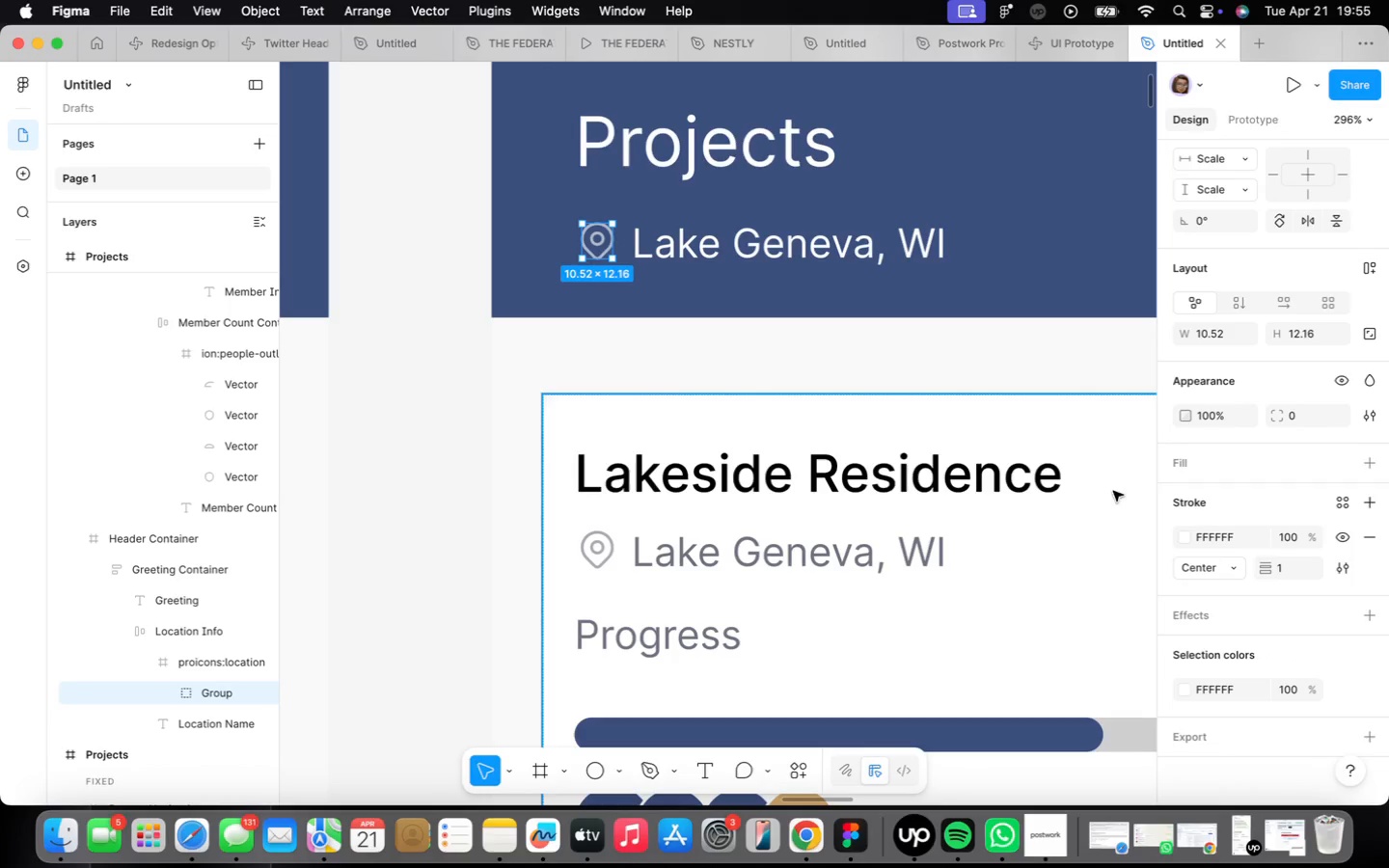 
left_click([911, 179])
 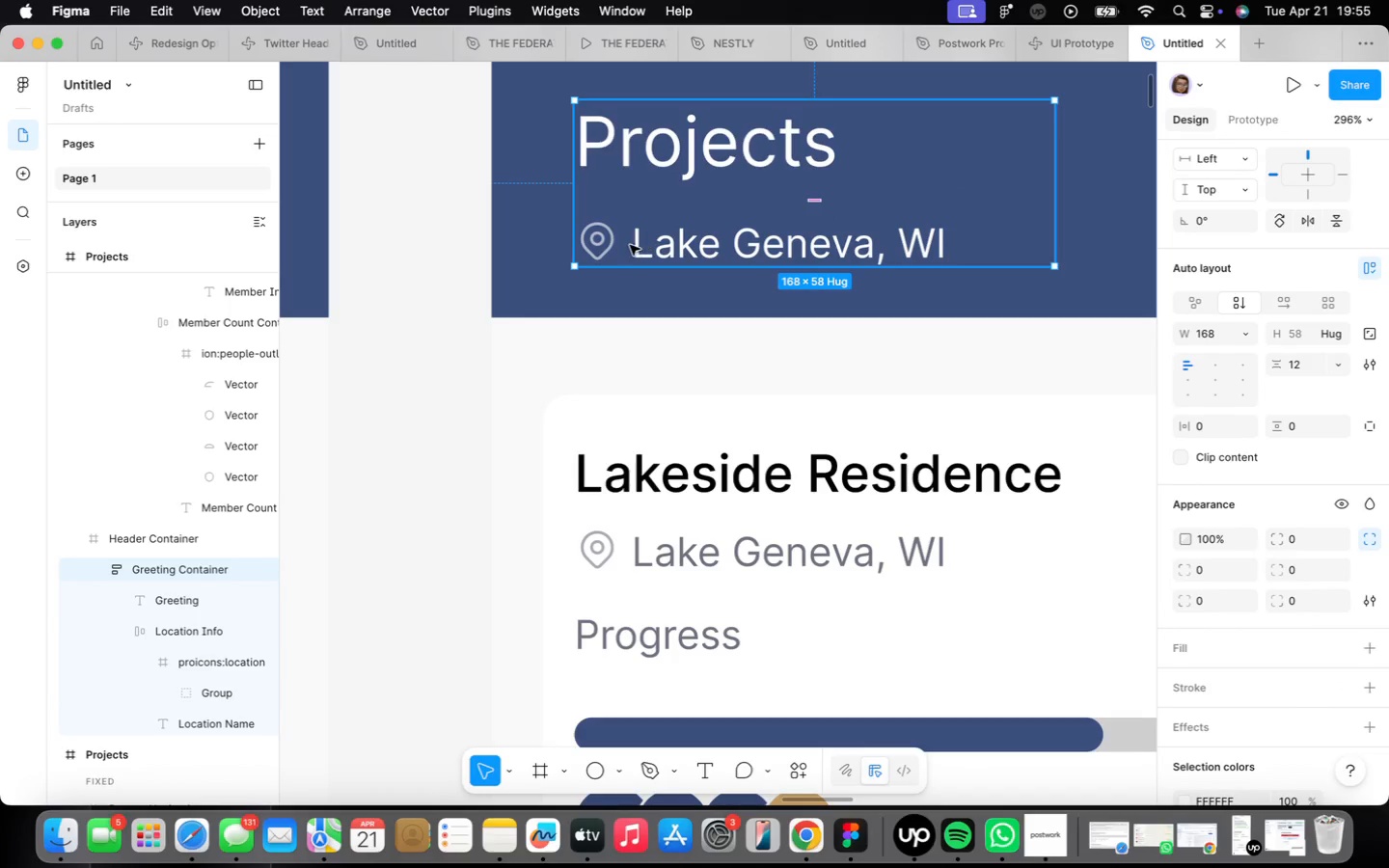 
scroll: coordinate [664, 255], scroll_direction: down, amount: 13.0
 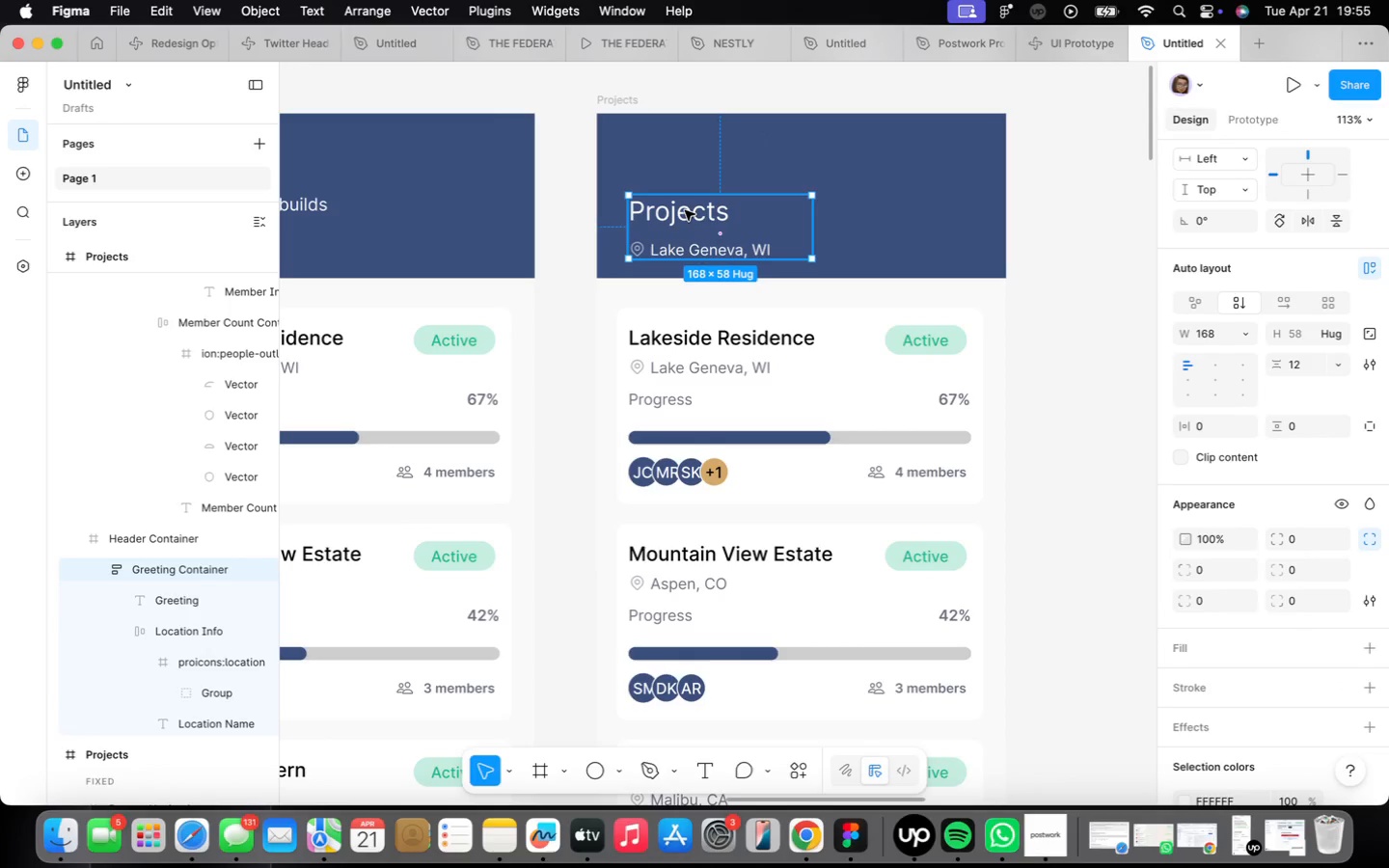 
double_click([684, 214])
 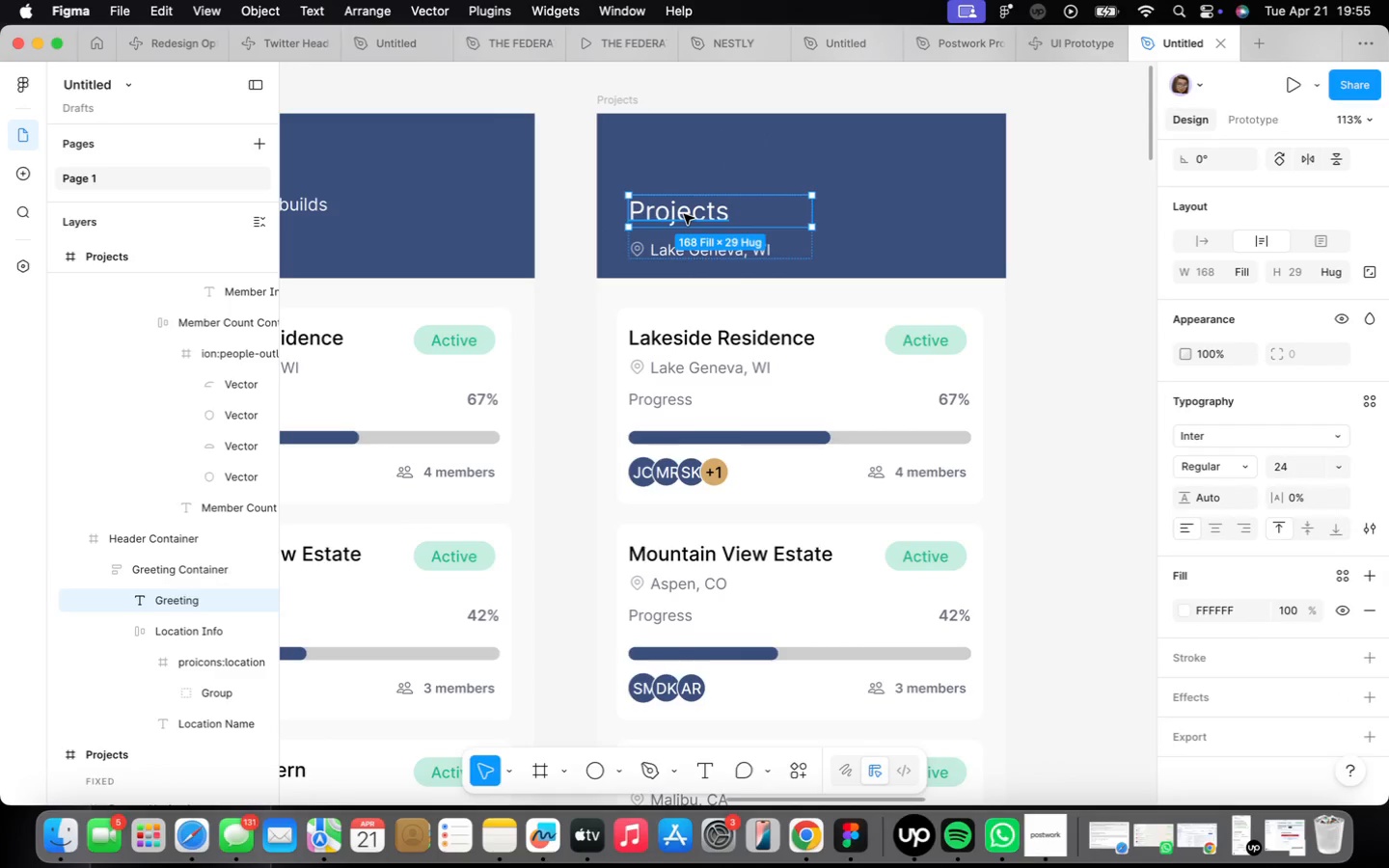 
double_click([684, 214])
 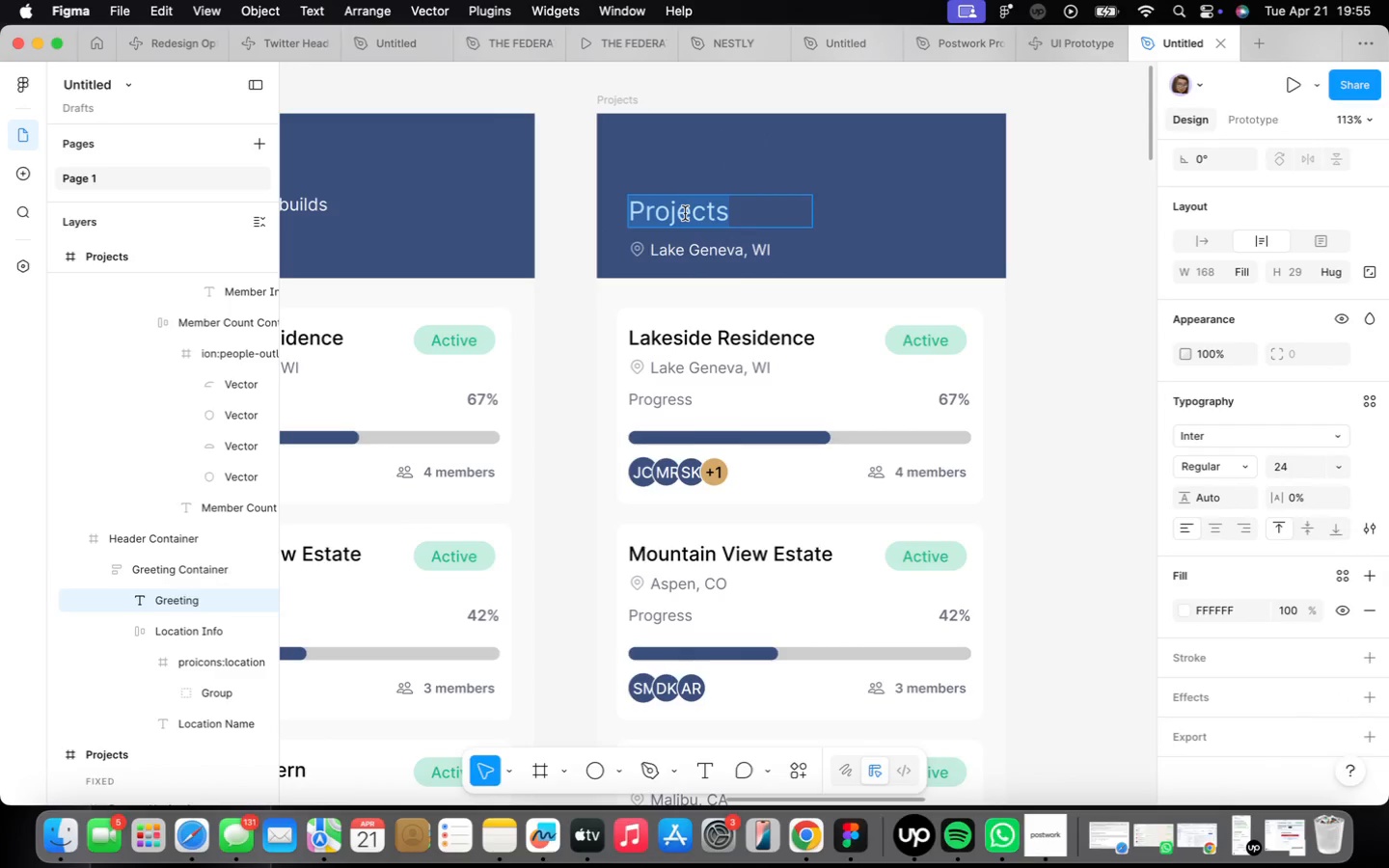 
type(Lakeside Residence)
 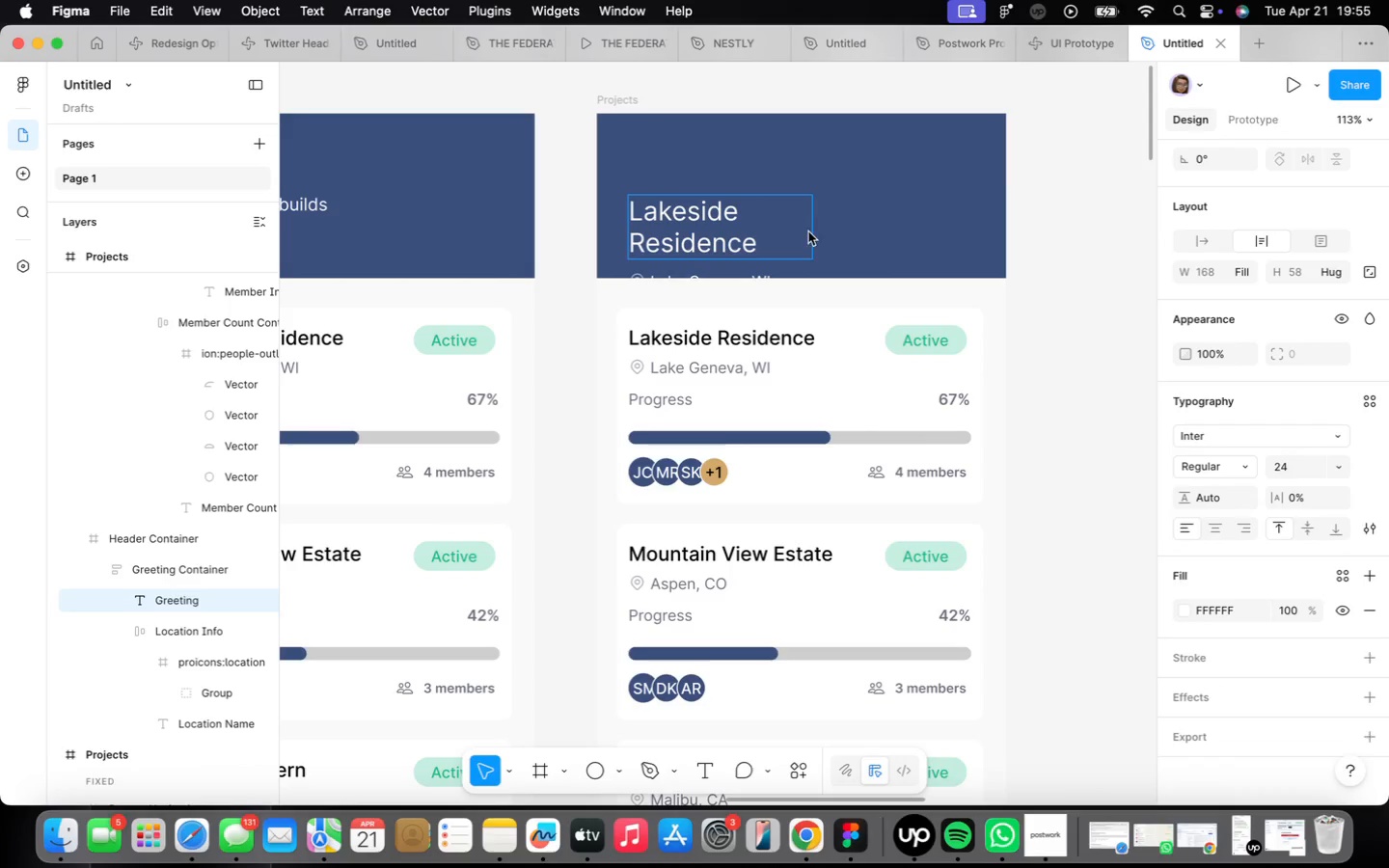 
left_click([832, 231])
 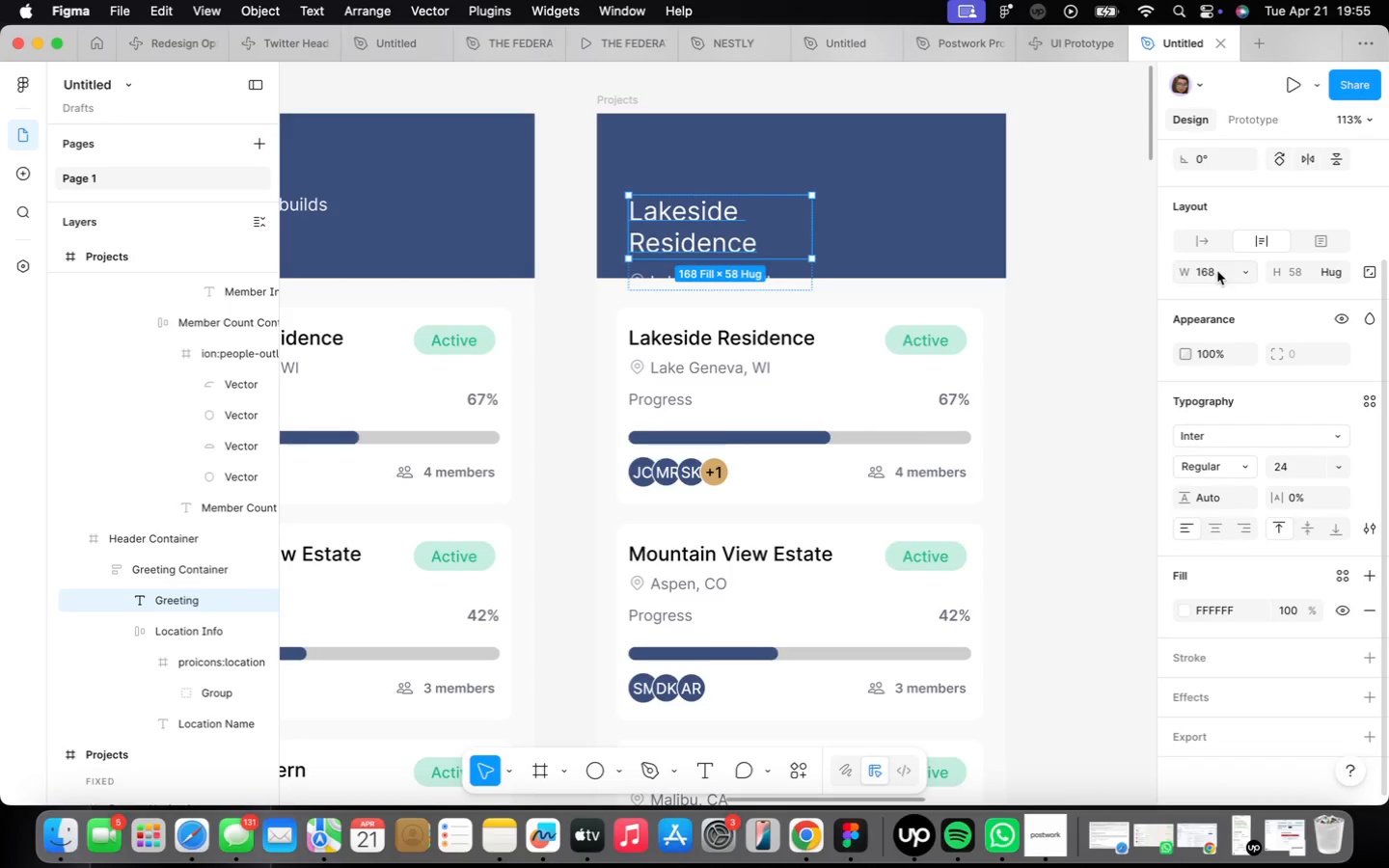 
left_click([1216, 245])
 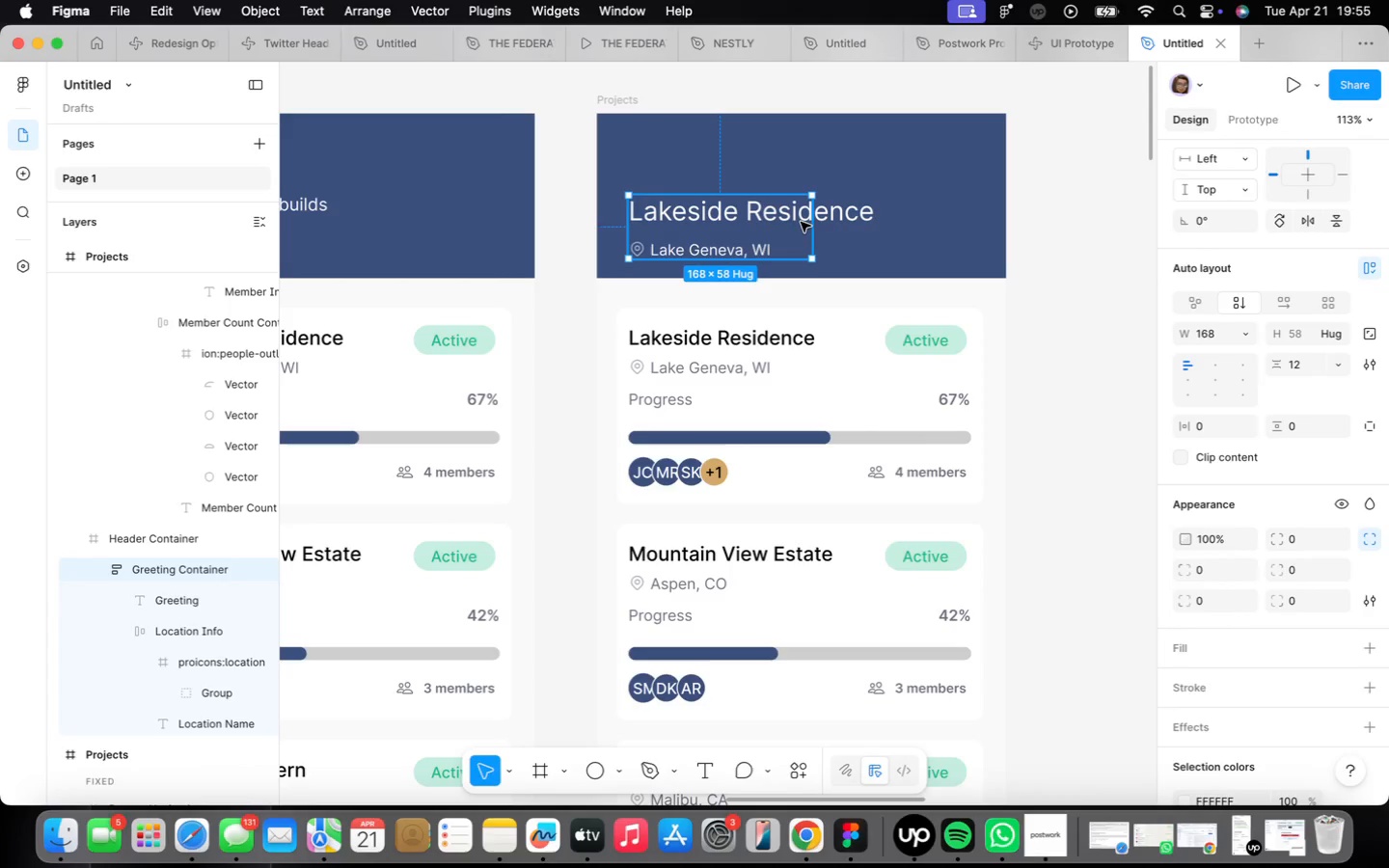 
left_click_drag(start_coordinate=[813, 231], to_coordinate=[873, 227])
 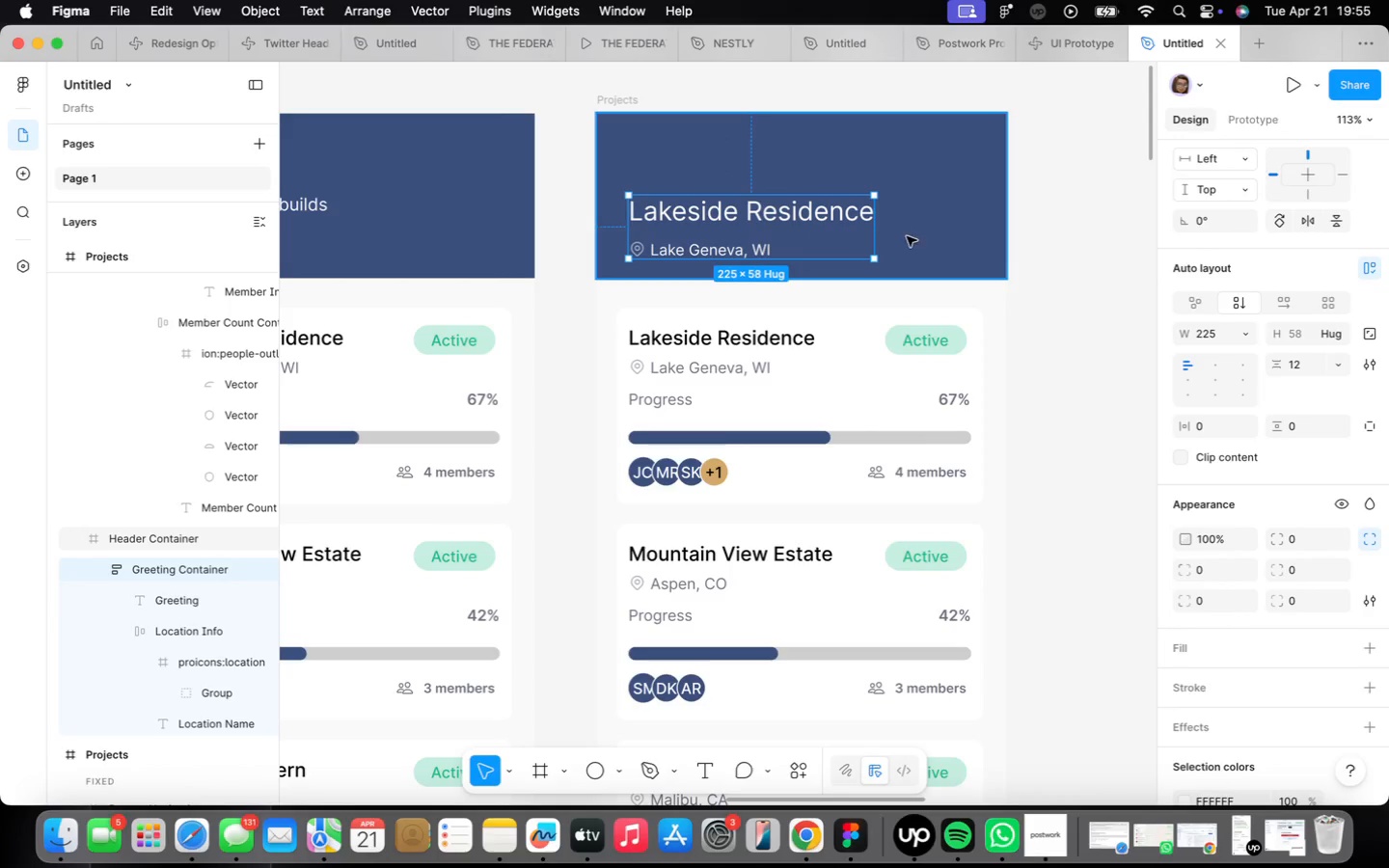 
left_click([907, 236])
 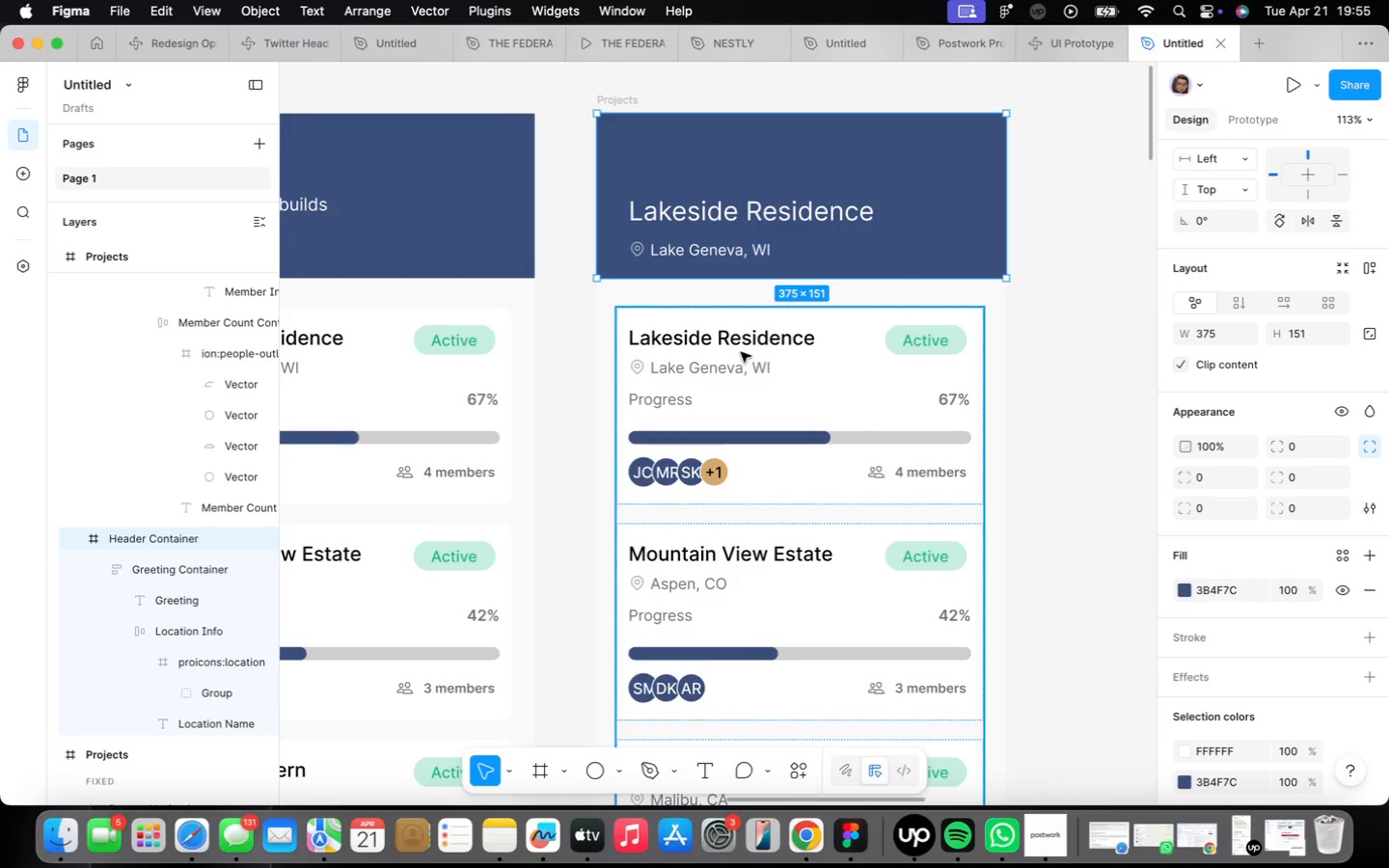 
scroll: coordinate [652, 240], scroll_direction: up, amount: 4.0
 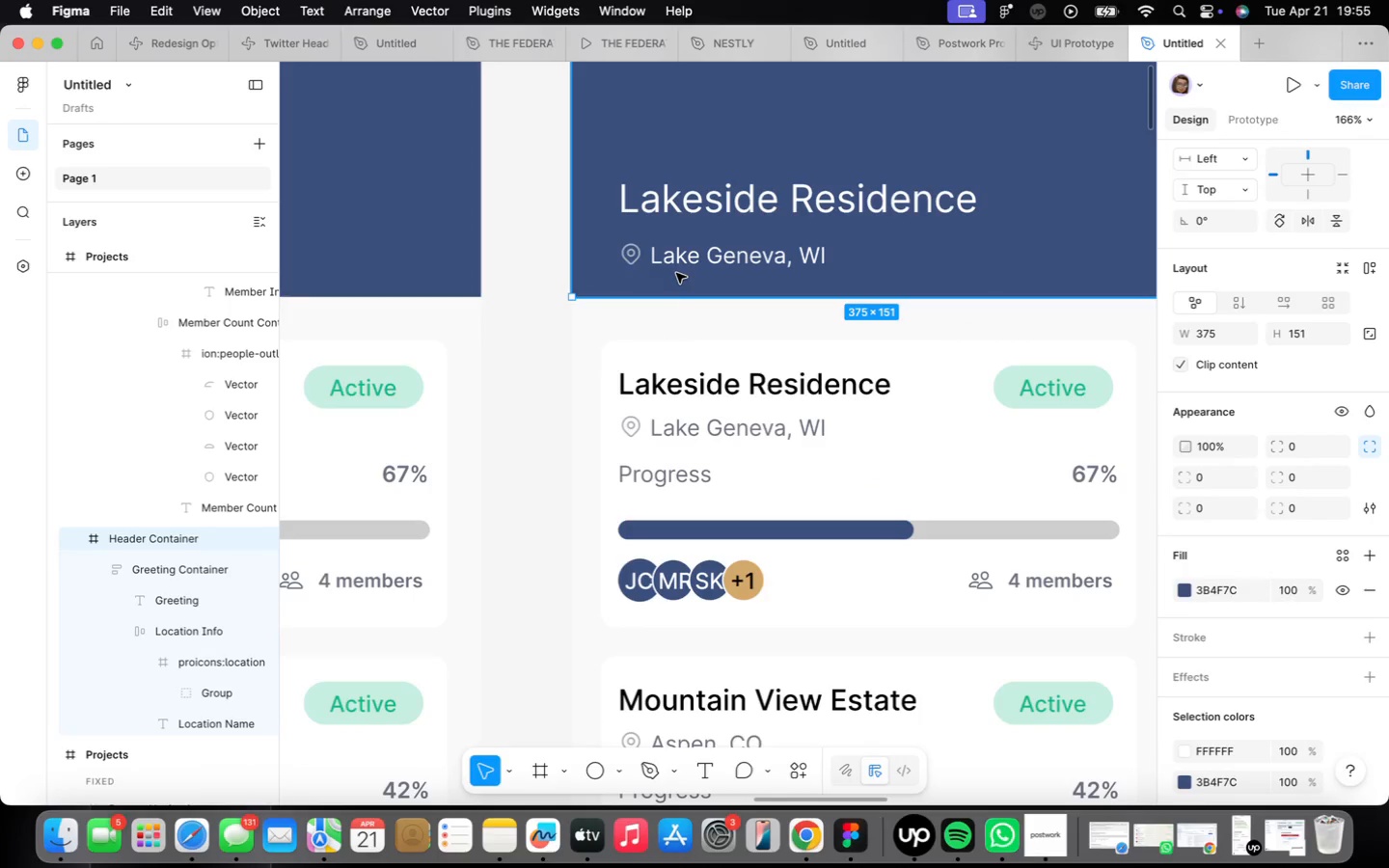 
double_click([675, 275])
 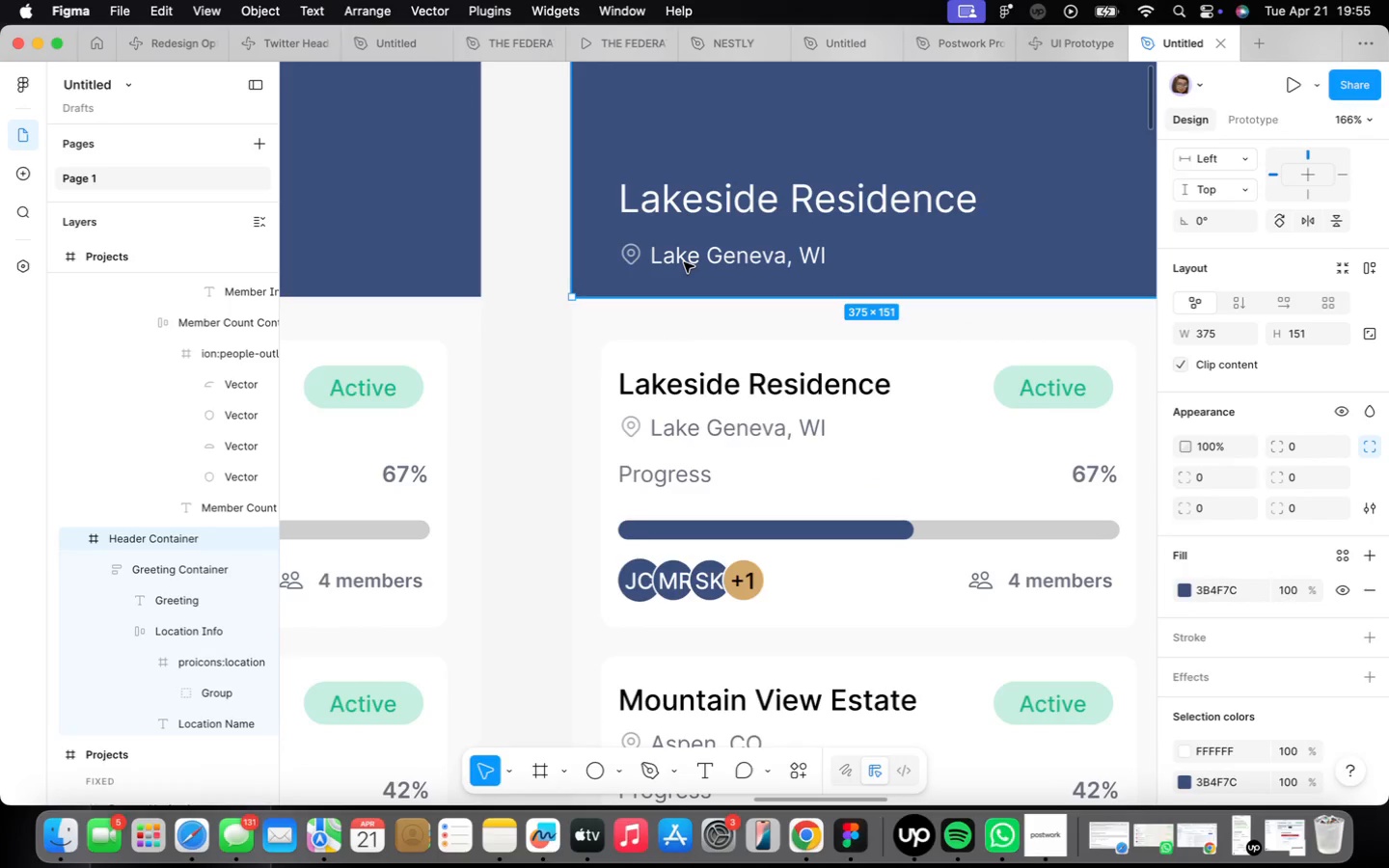 
double_click([684, 261])
 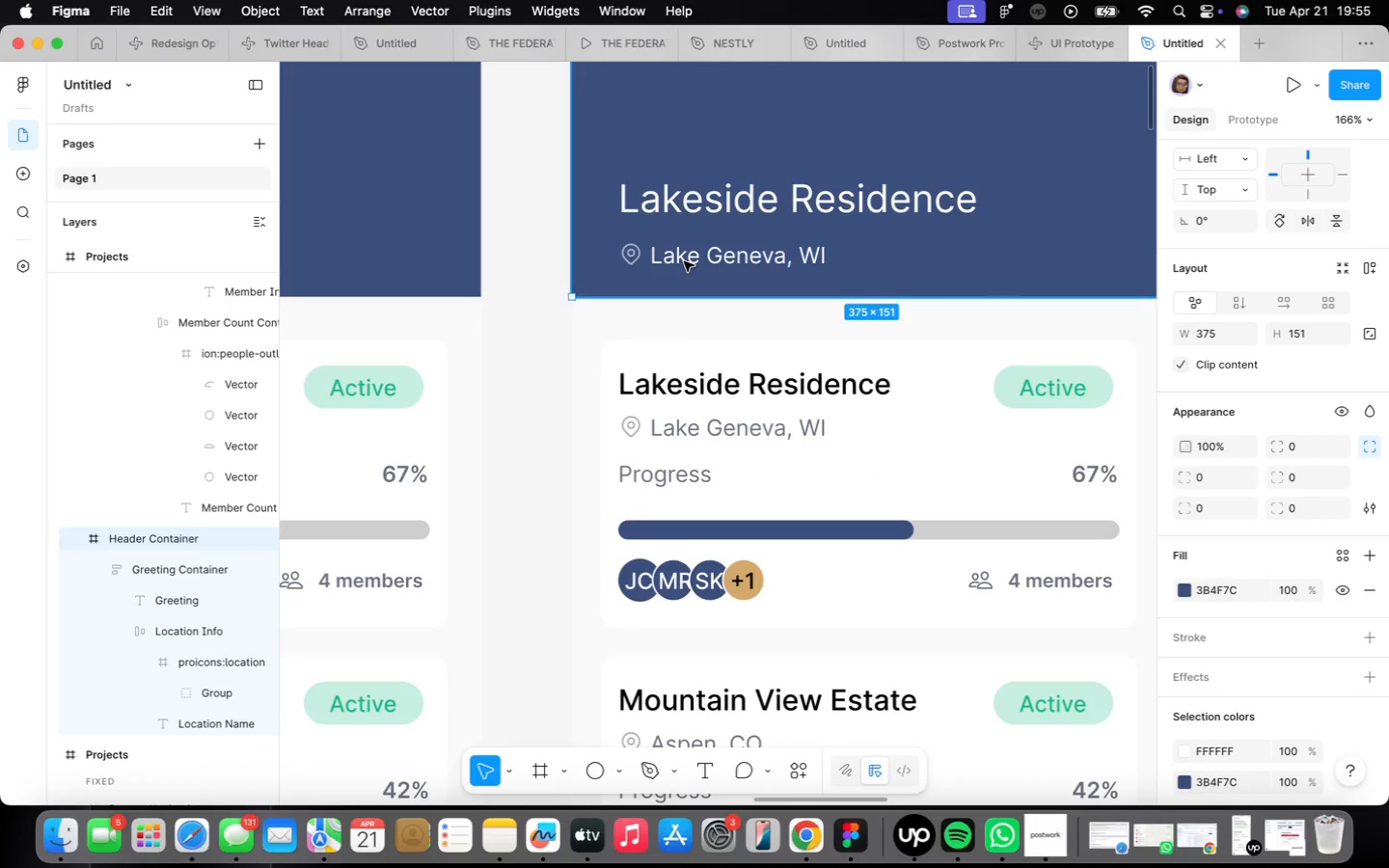 
triple_click([684, 261])
 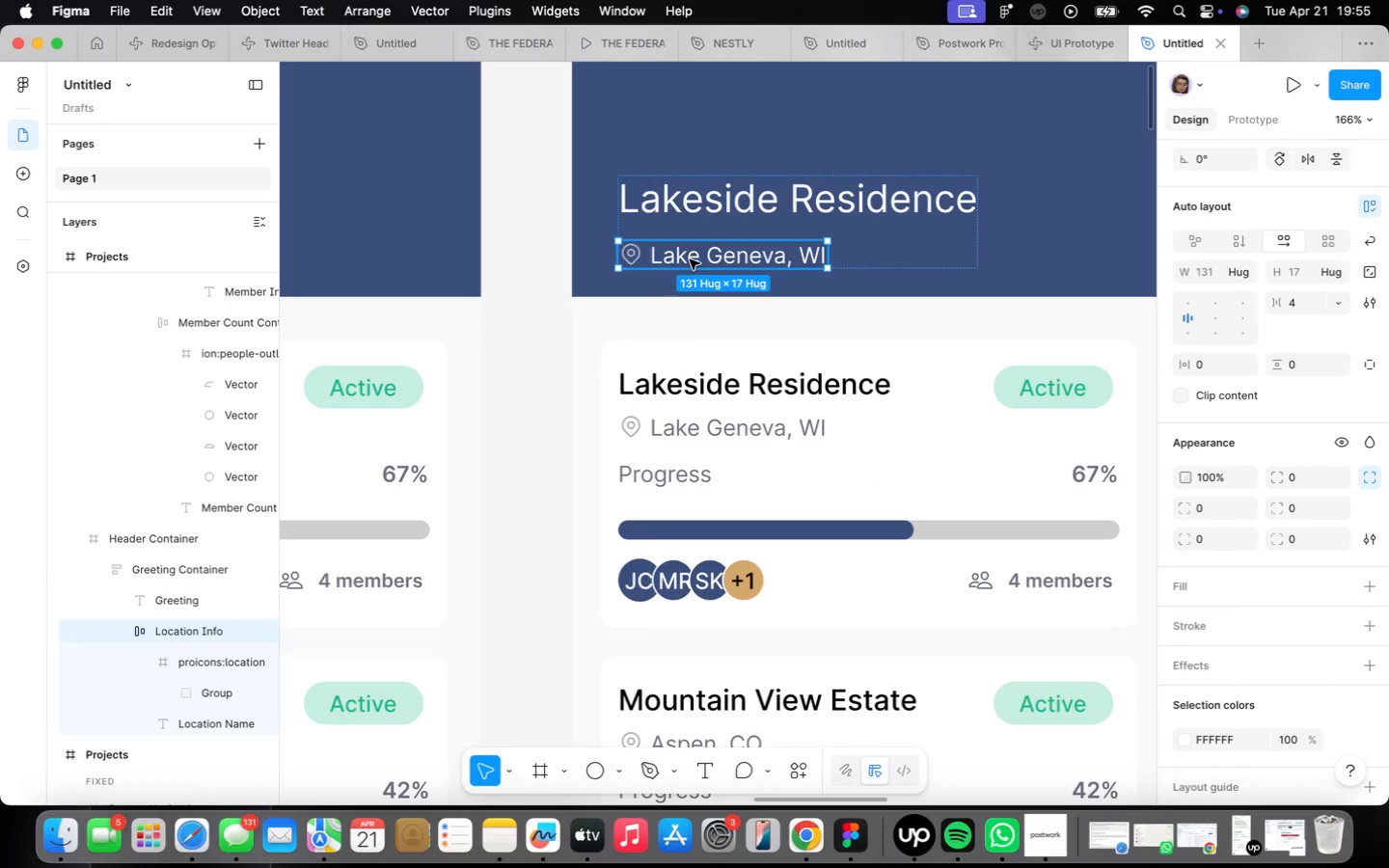 
double_click([691, 260])
 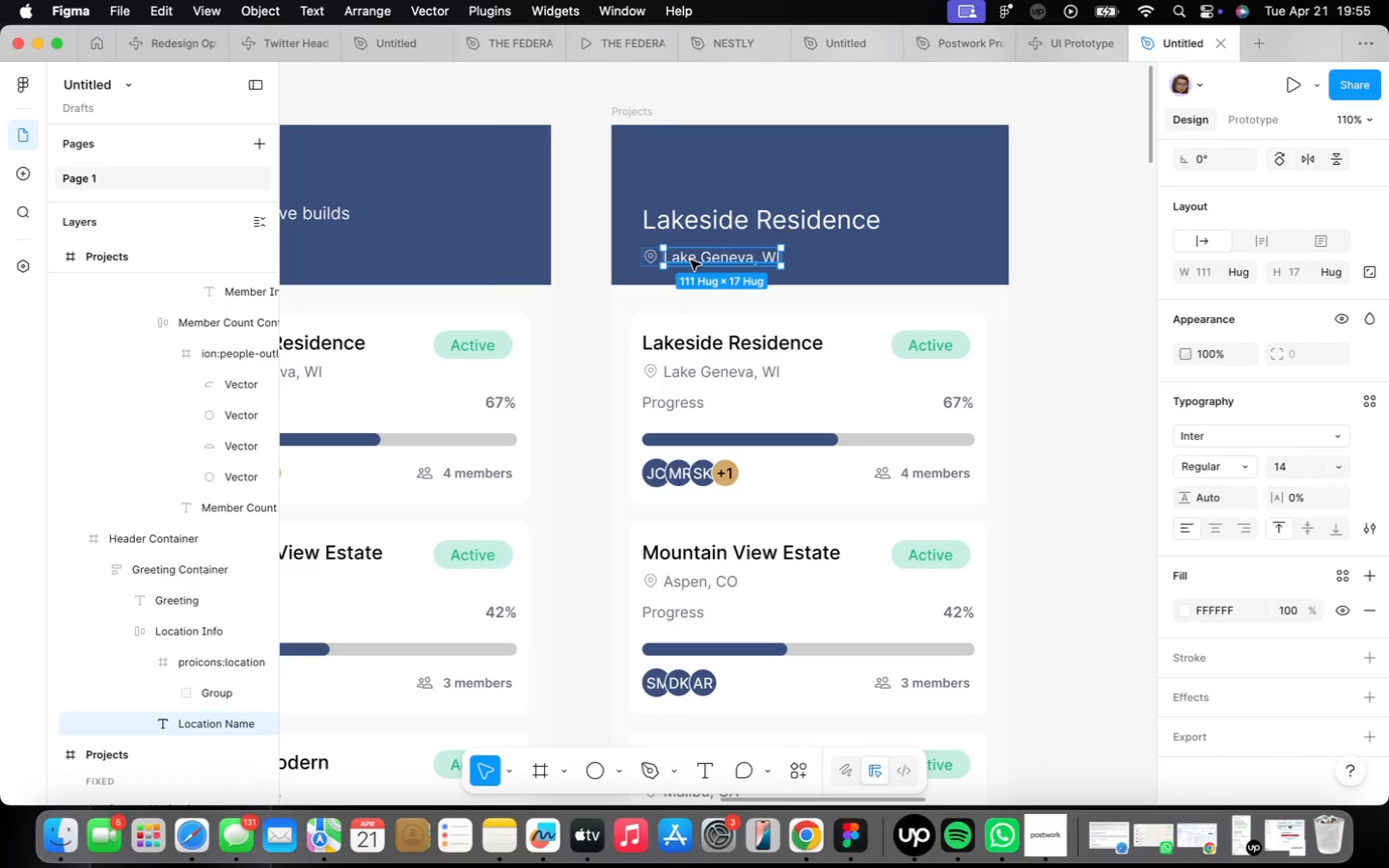 
scroll: coordinate [691, 262], scroll_direction: down, amount: 4.0
 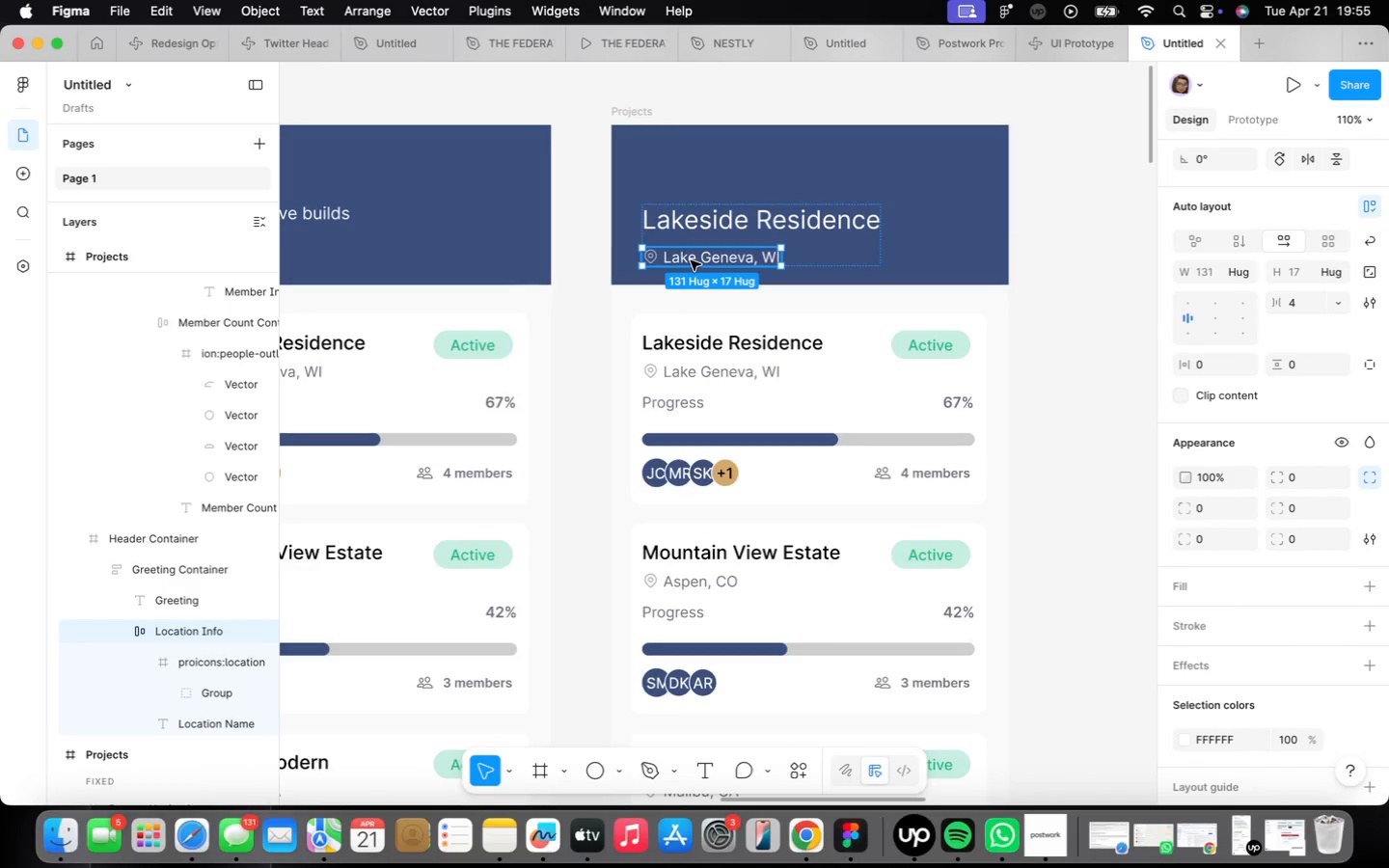 
left_click_drag(start_coordinate=[691, 260], to_coordinate=[682, 178])
 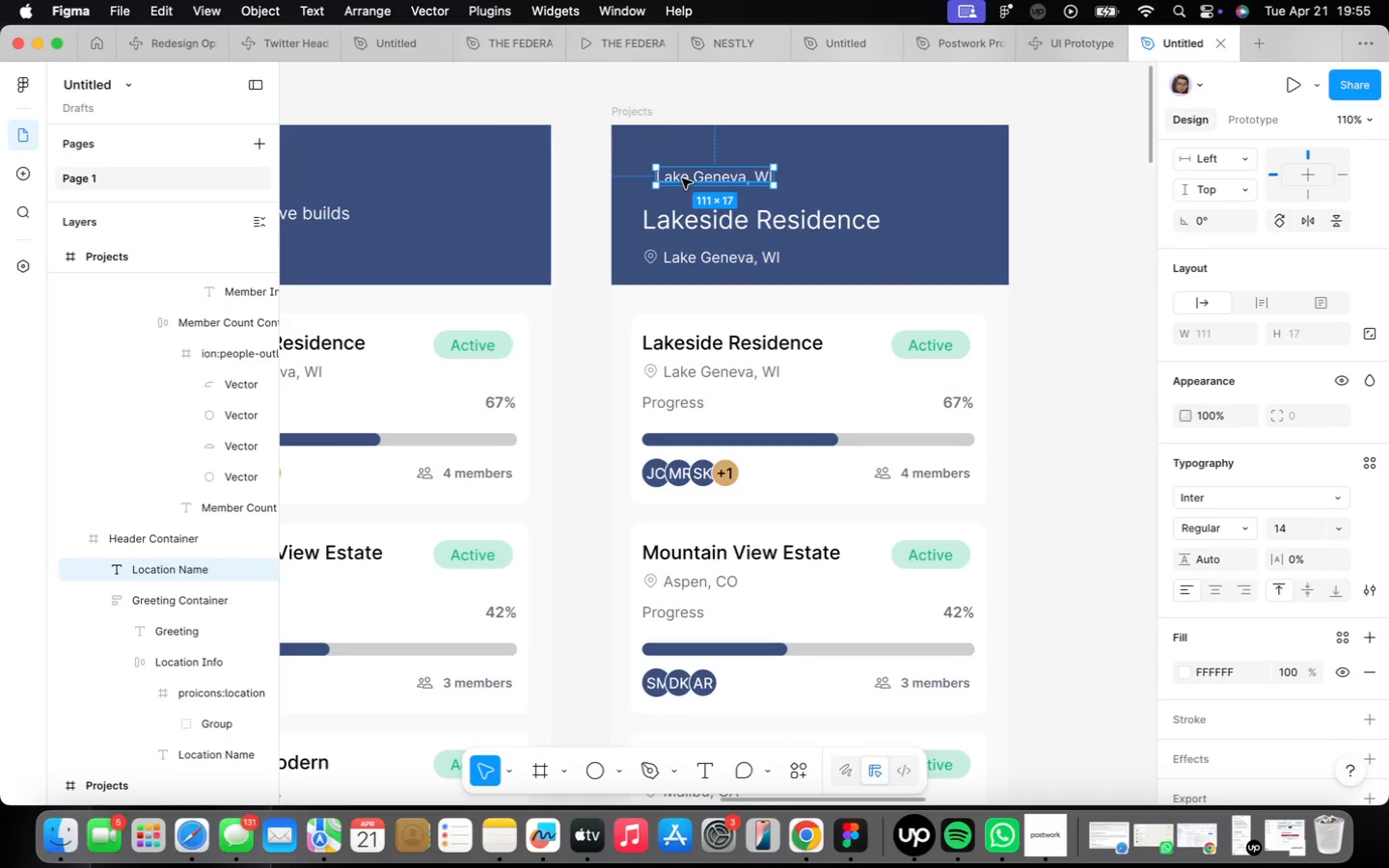 
hold_key(key=OptionLeft, duration=1.53)
 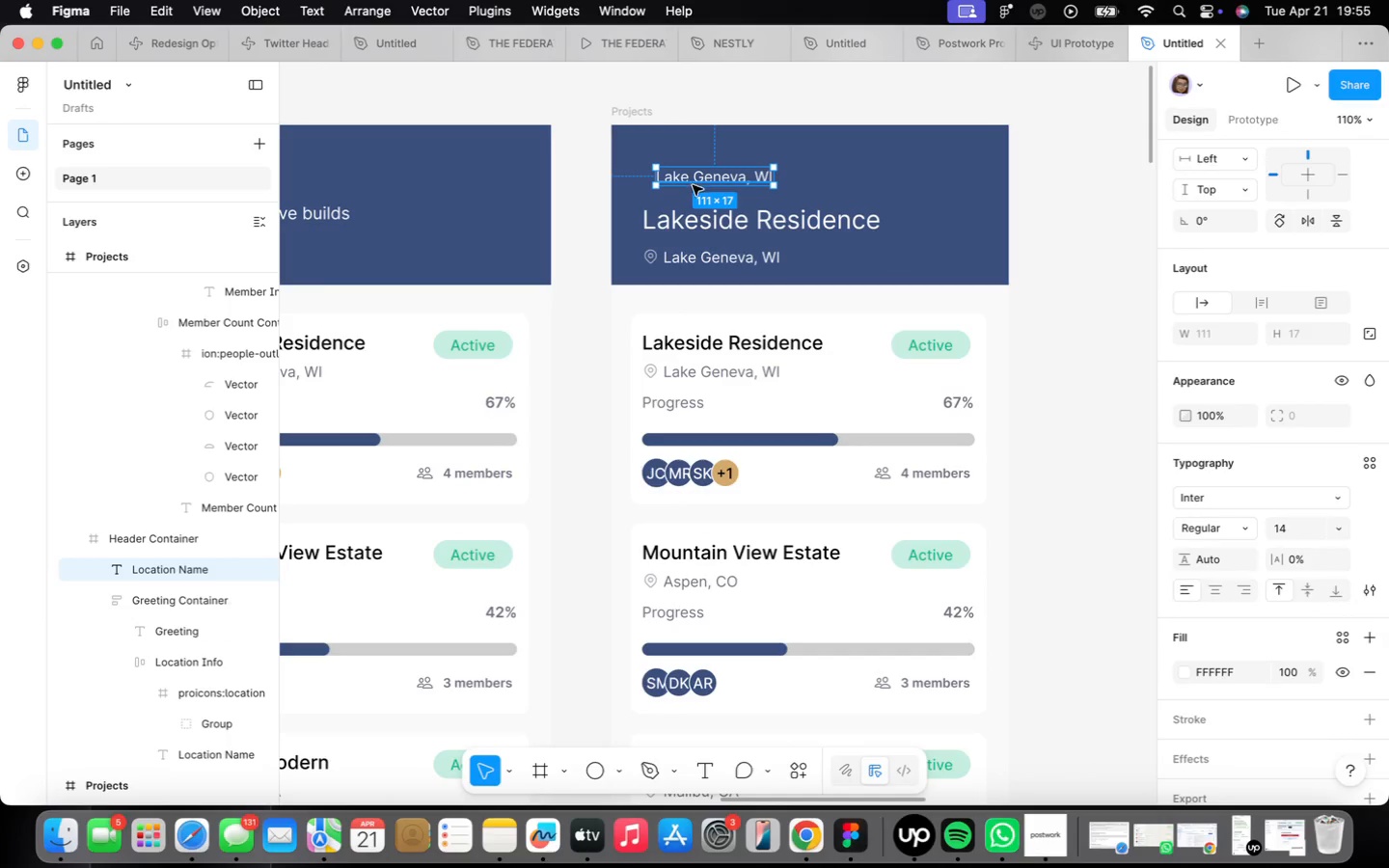 
double_click([693, 185])
 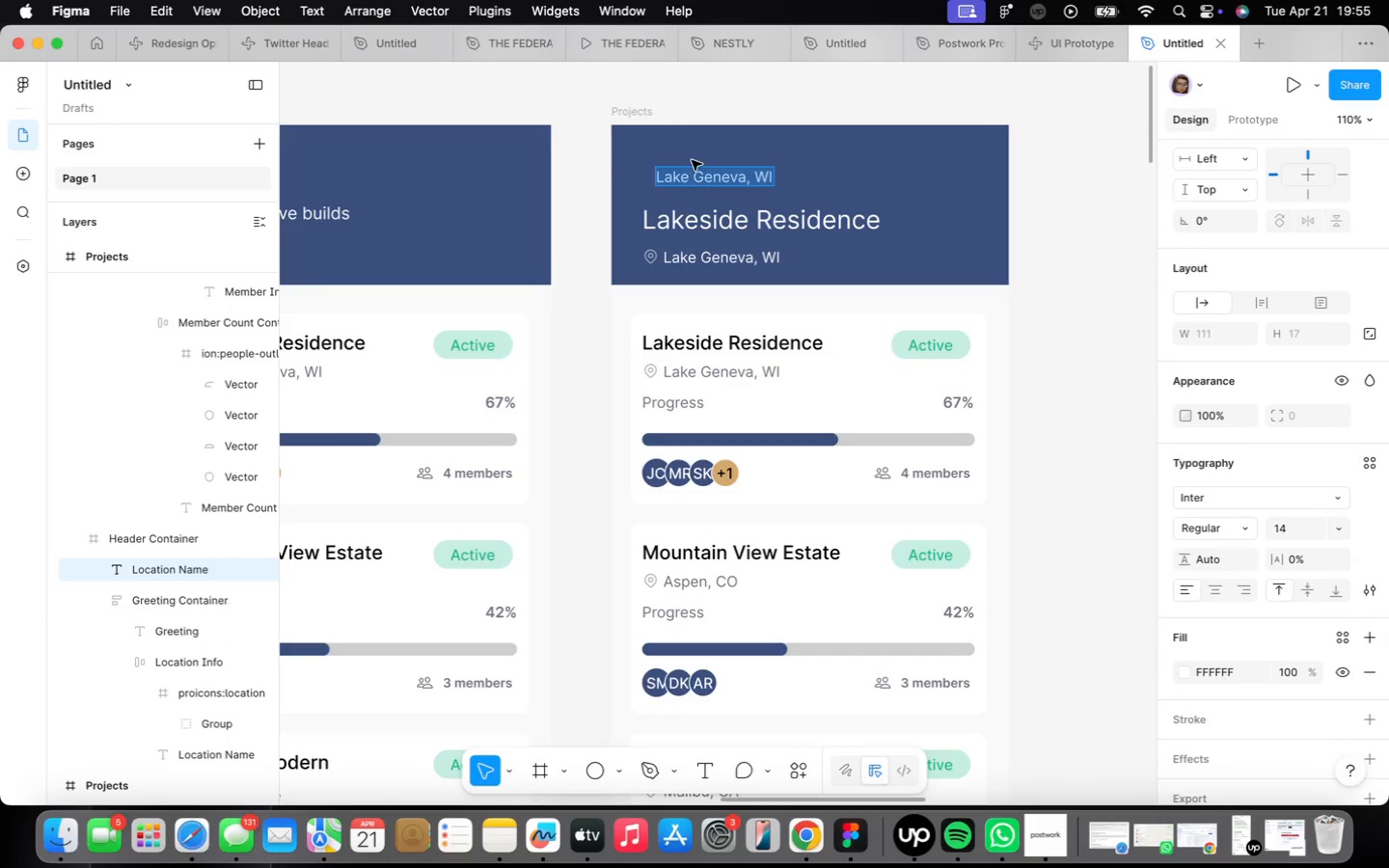 
type(Back to Projects)
 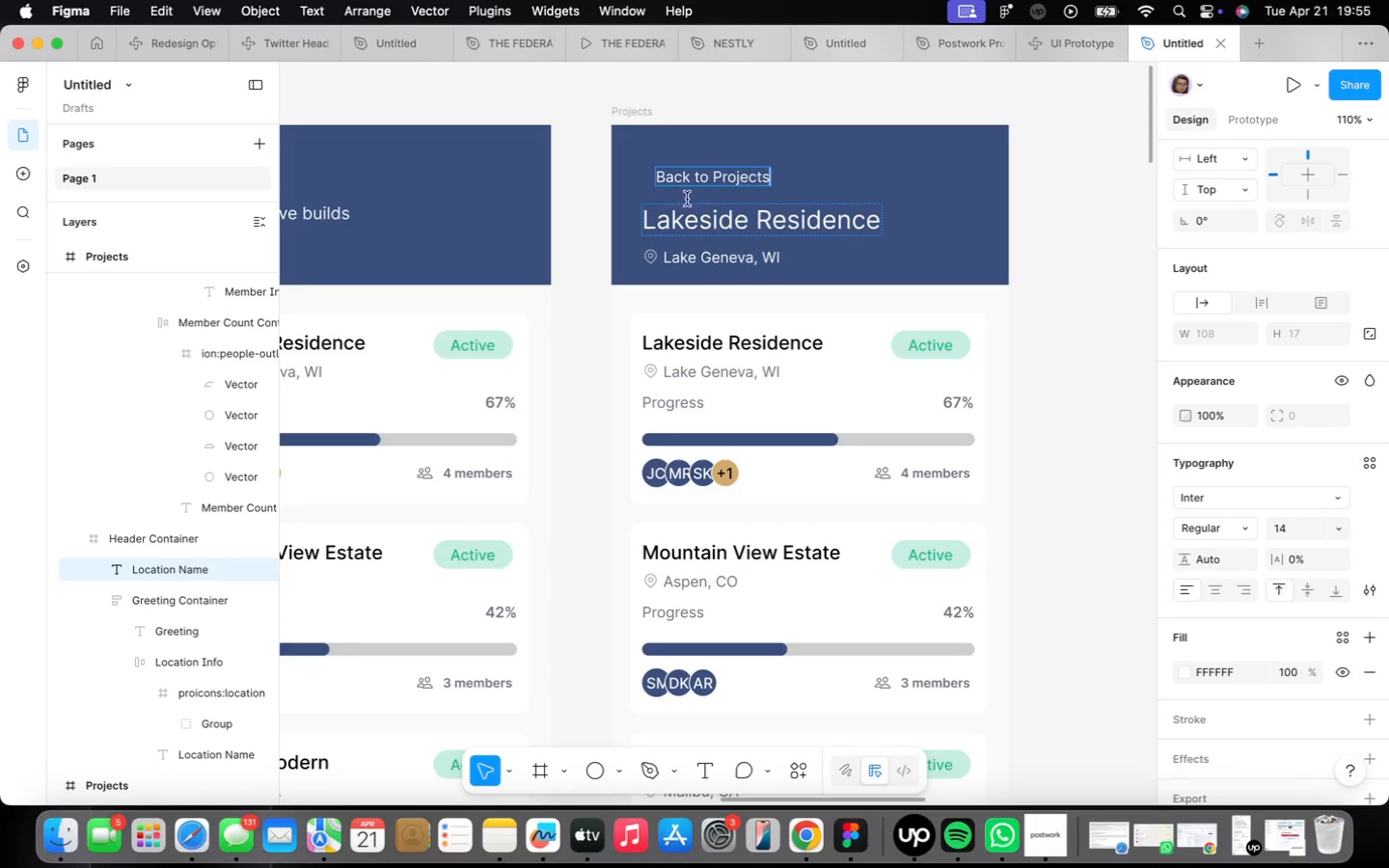 
left_click([629, 182])
 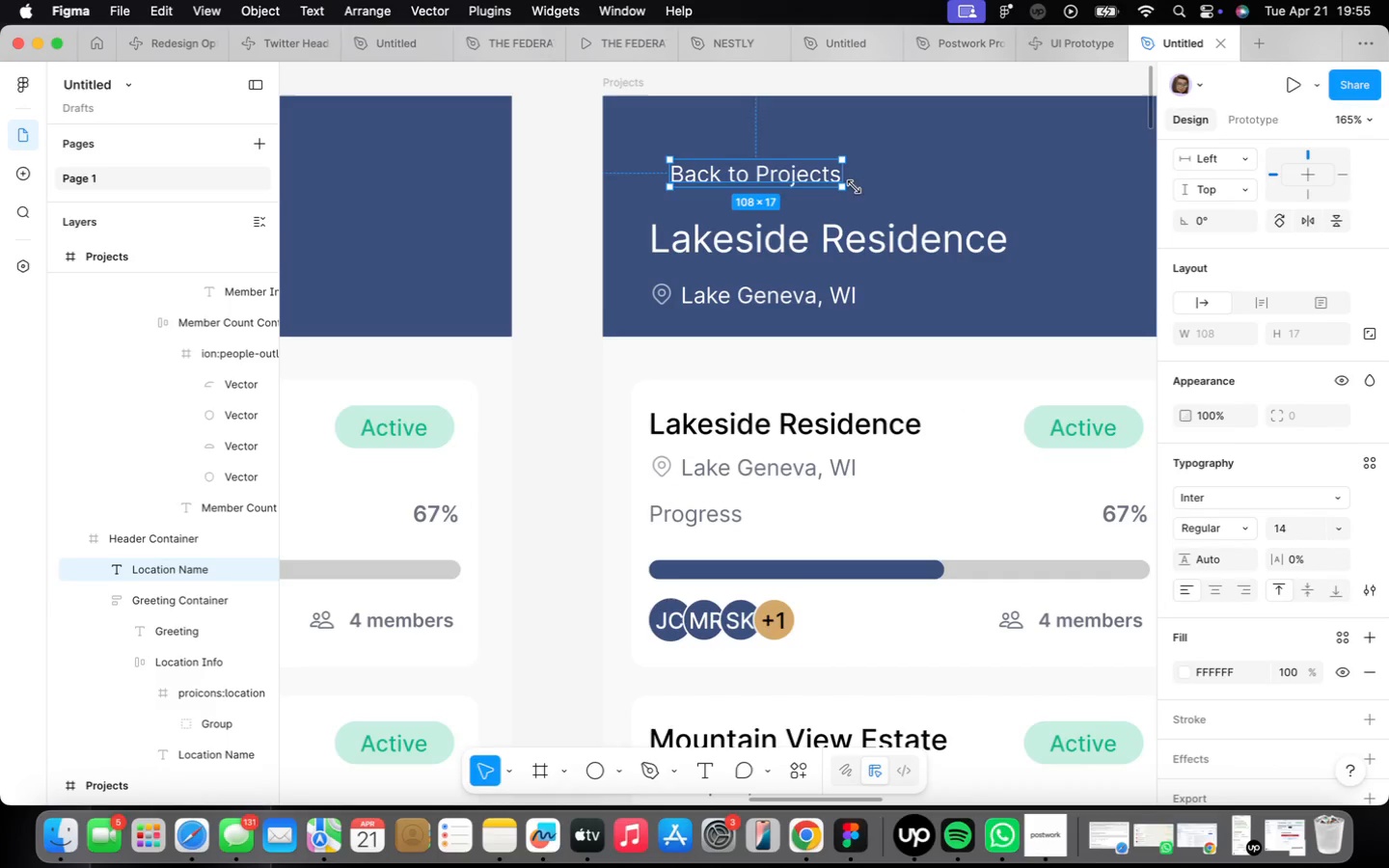 
scroll: coordinate [629, 182], scroll_direction: up, amount: 4.0
 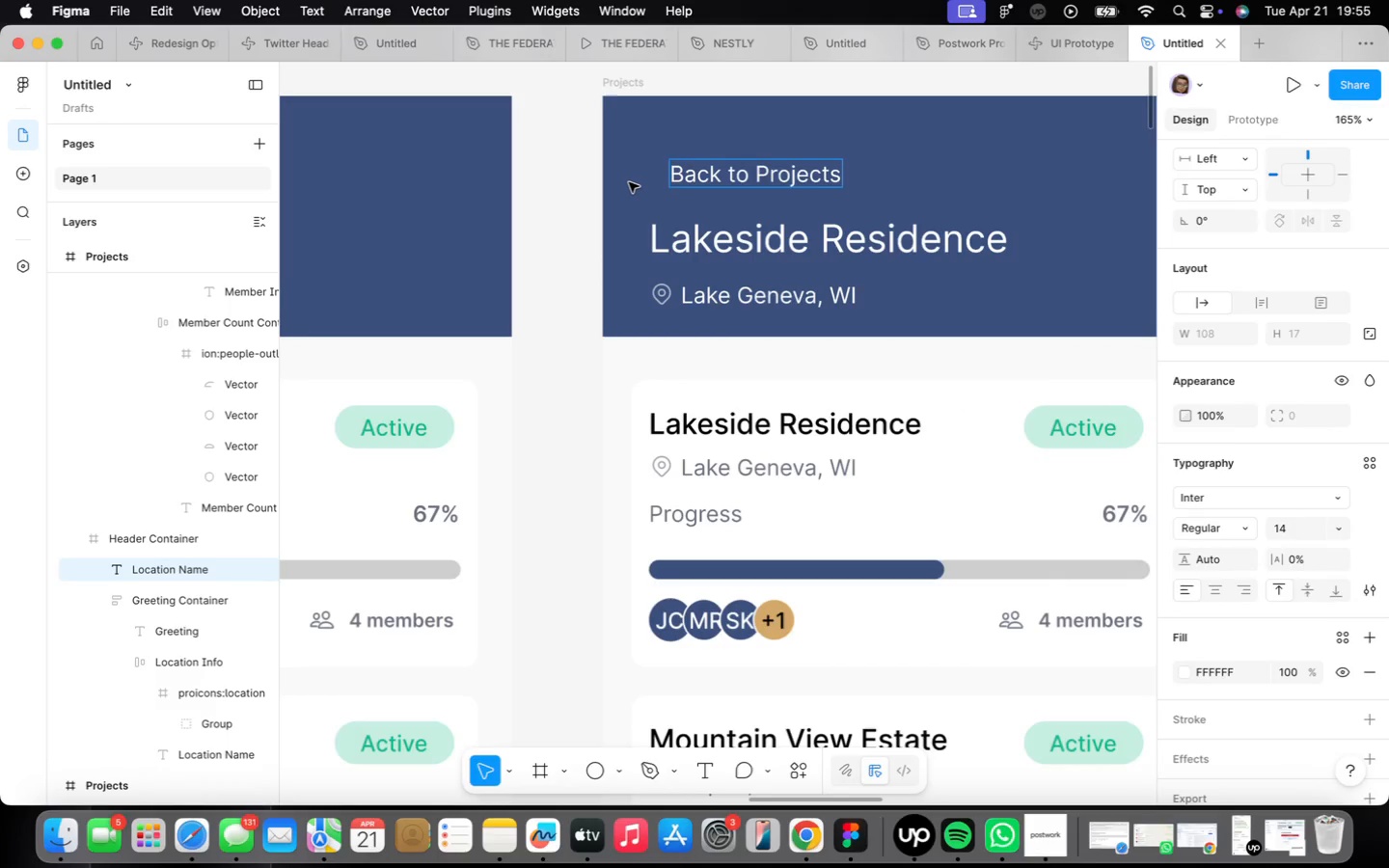 
left_click([839, 126])
 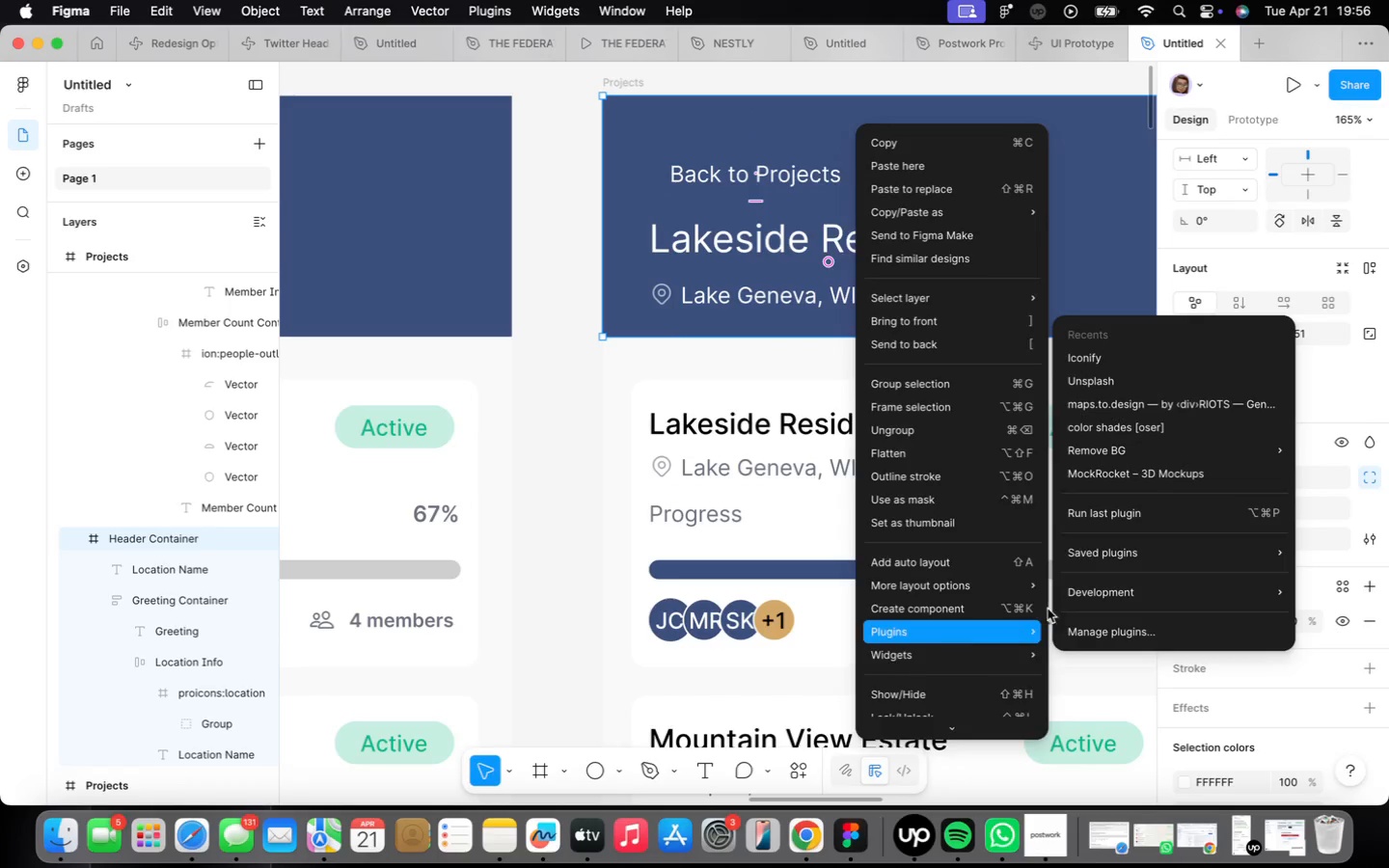 
left_click([1160, 362])
 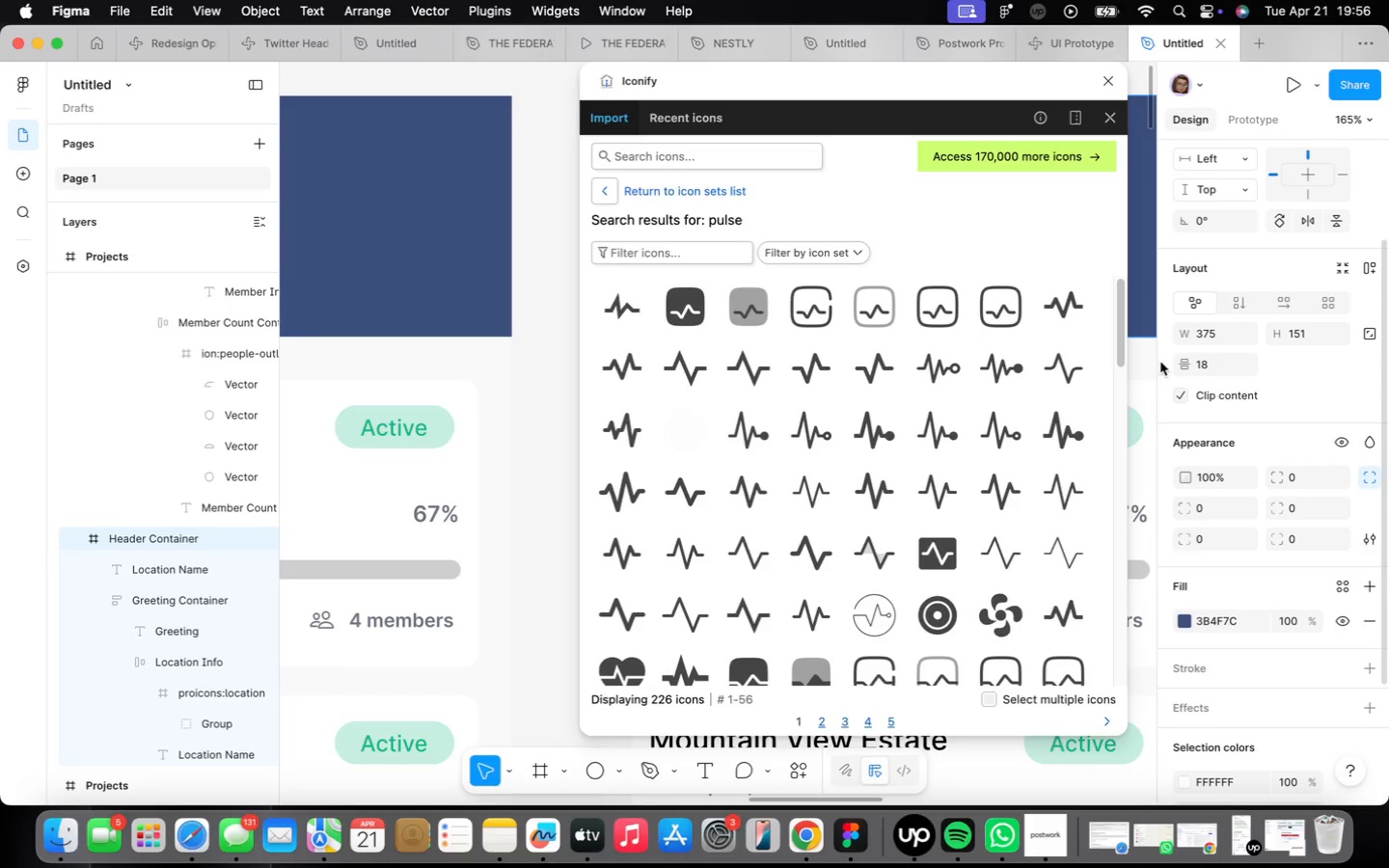 
wait(8.24)
 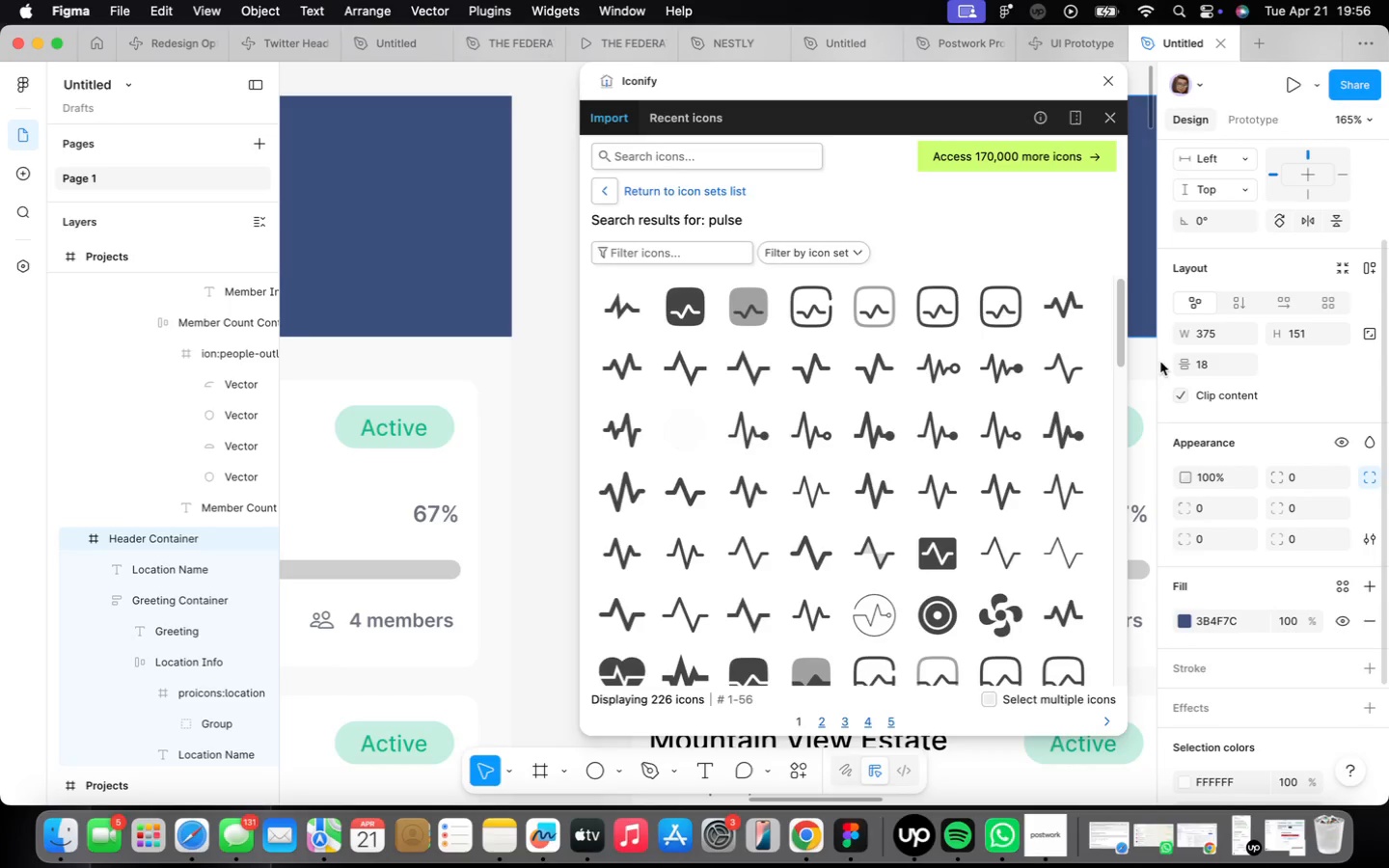 
left_click([739, 157])
 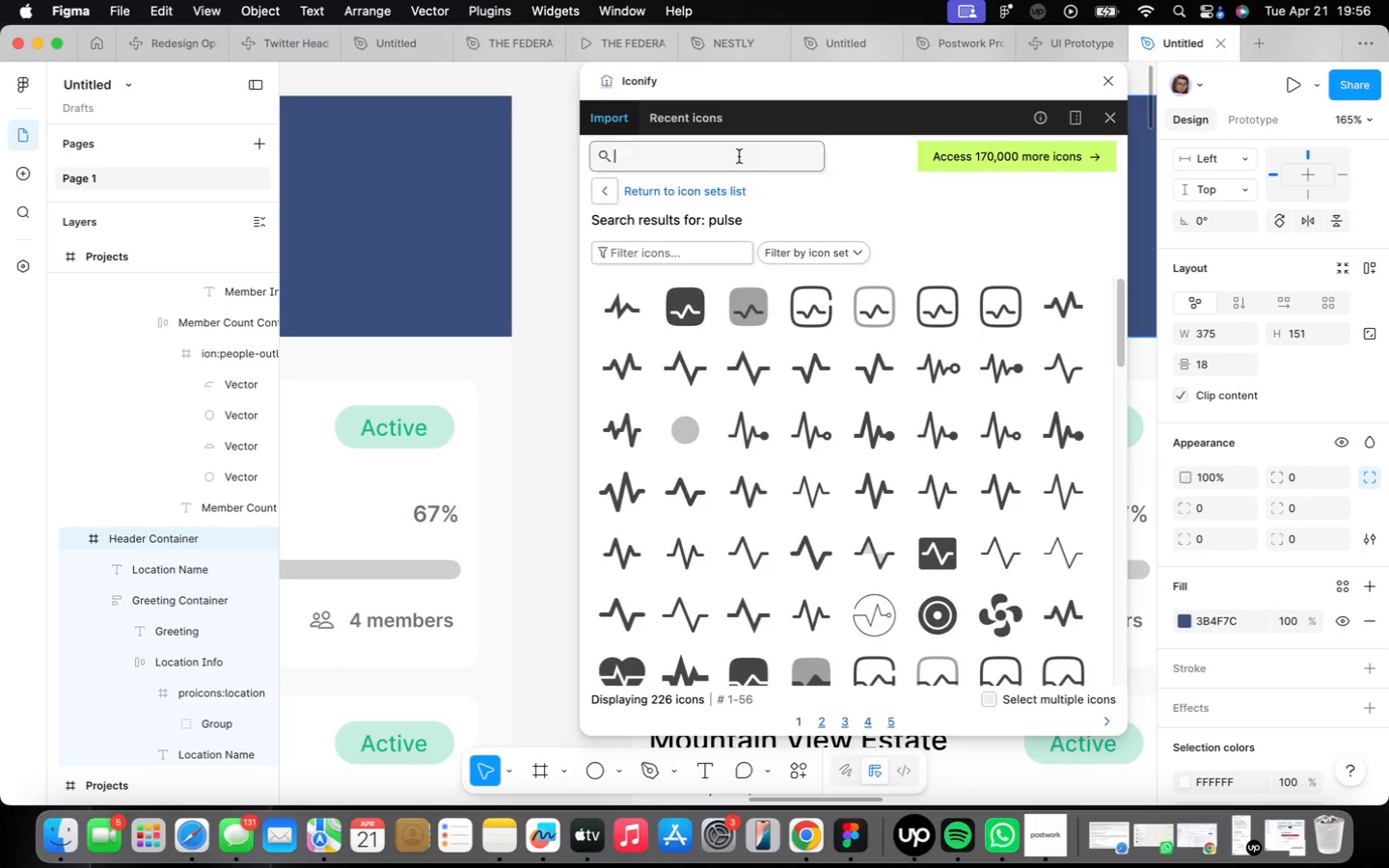 
type(arrow)
 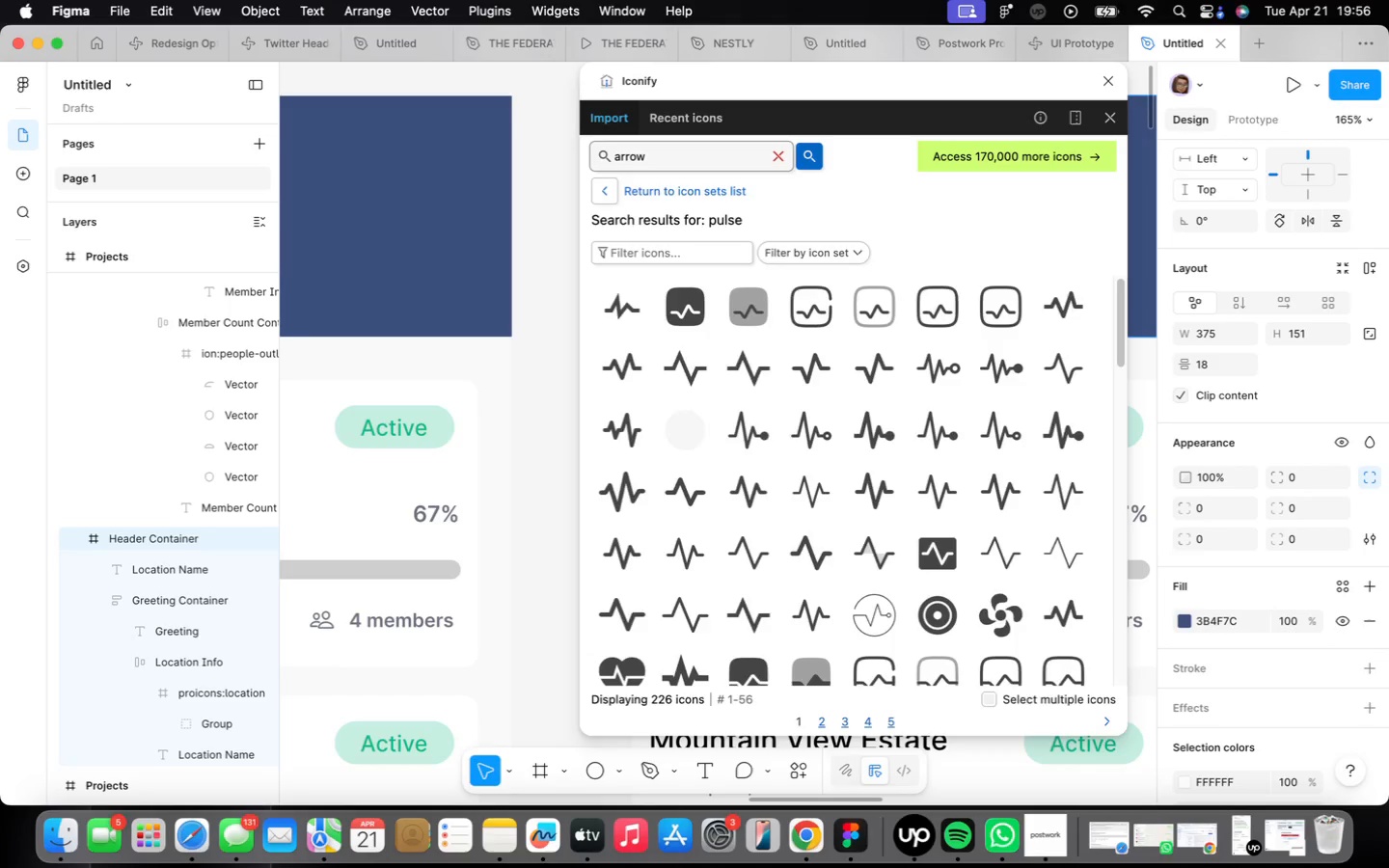 
key(Enter)
 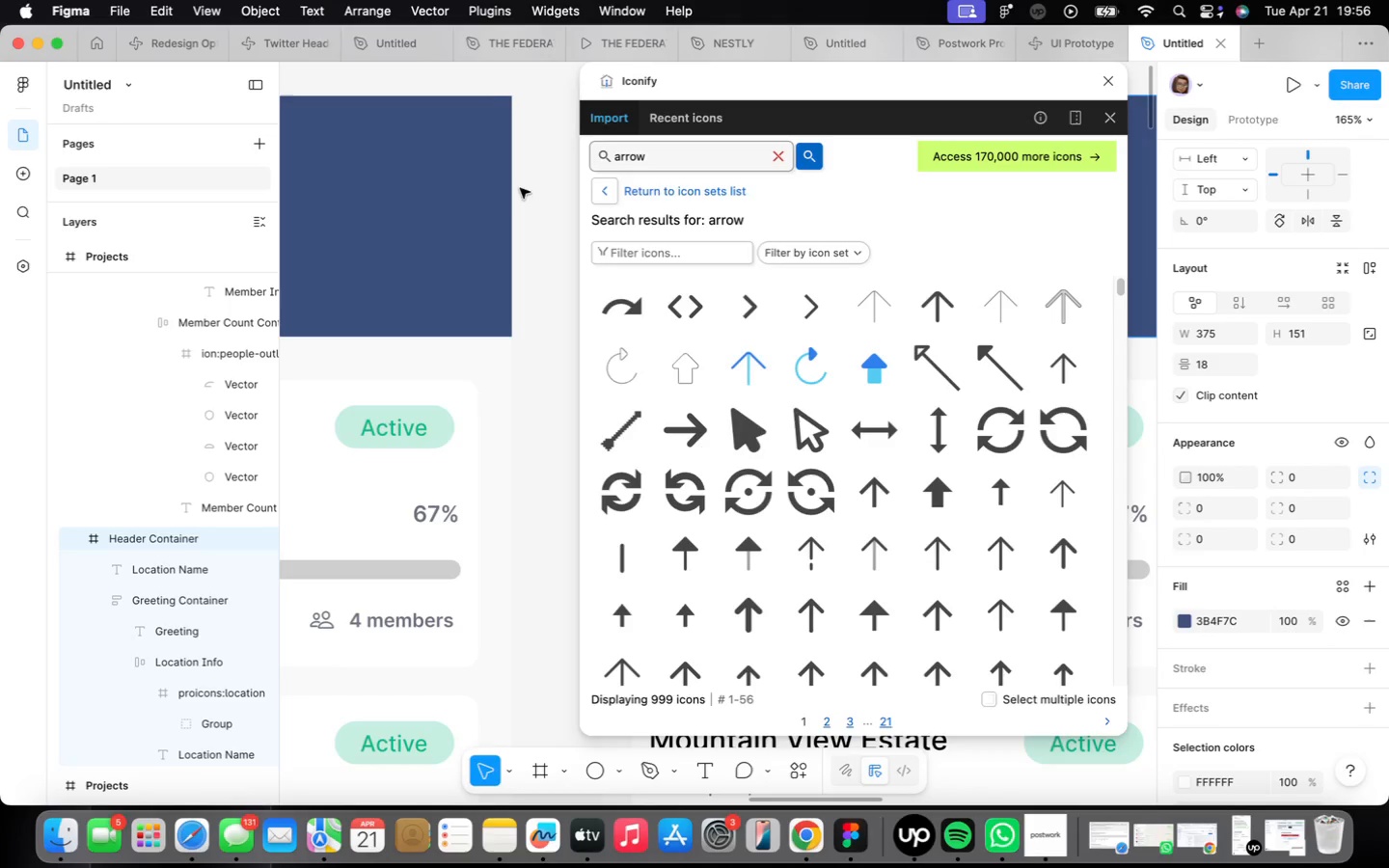 
scroll: coordinate [485, 210], scroll_direction: down, amount: 2.0
 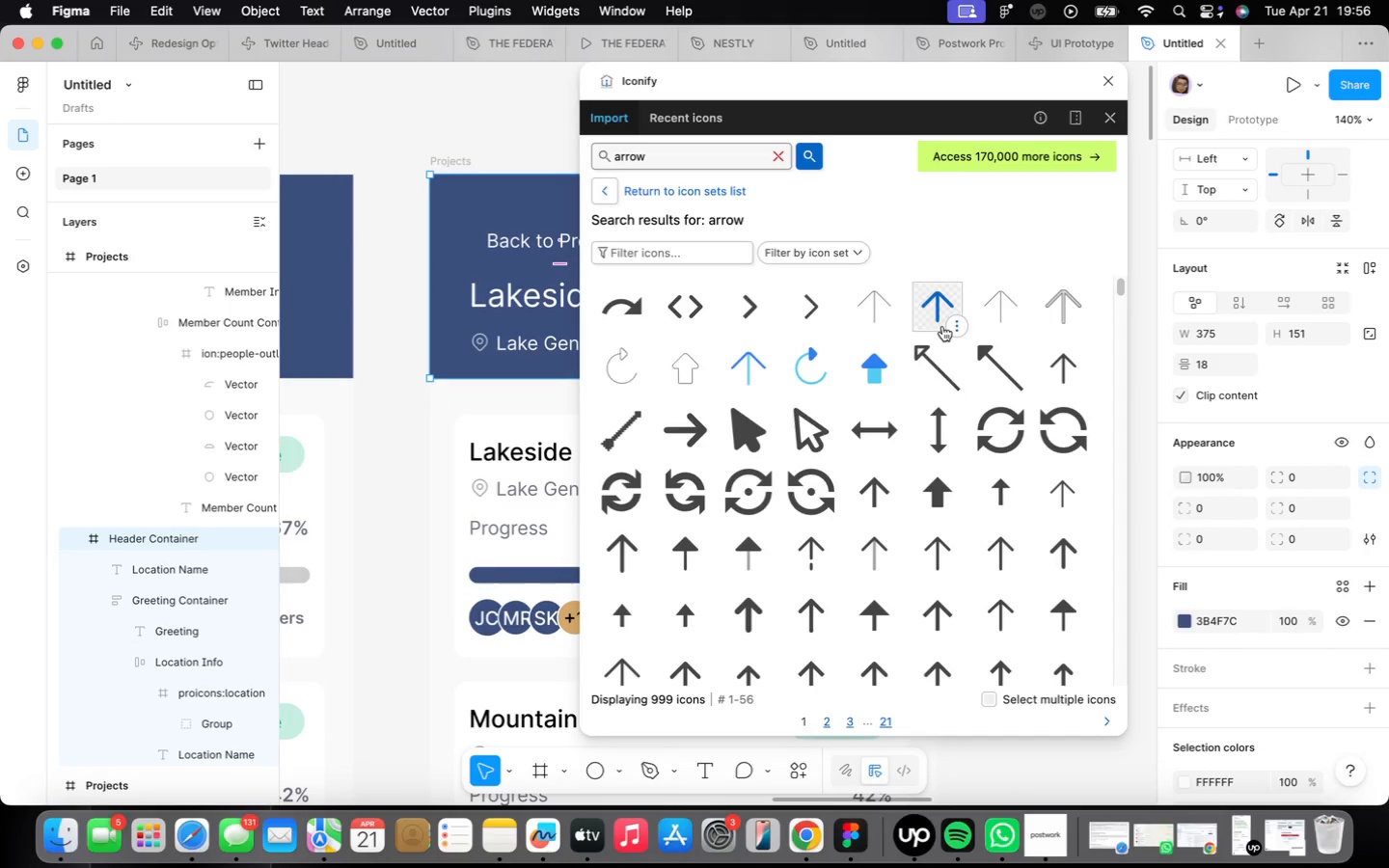 
left_click([933, 550])
 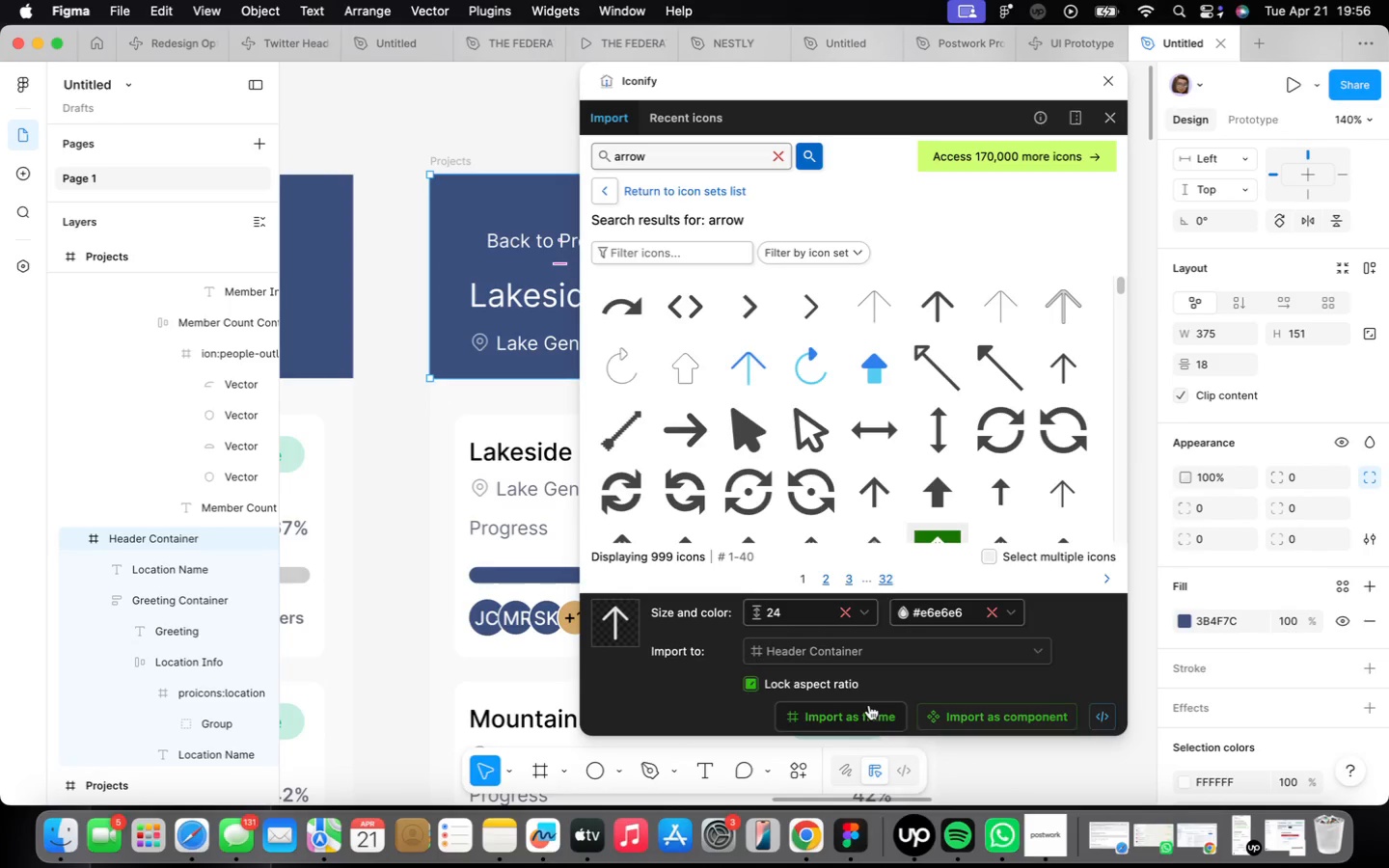 
left_click([871, 713])
 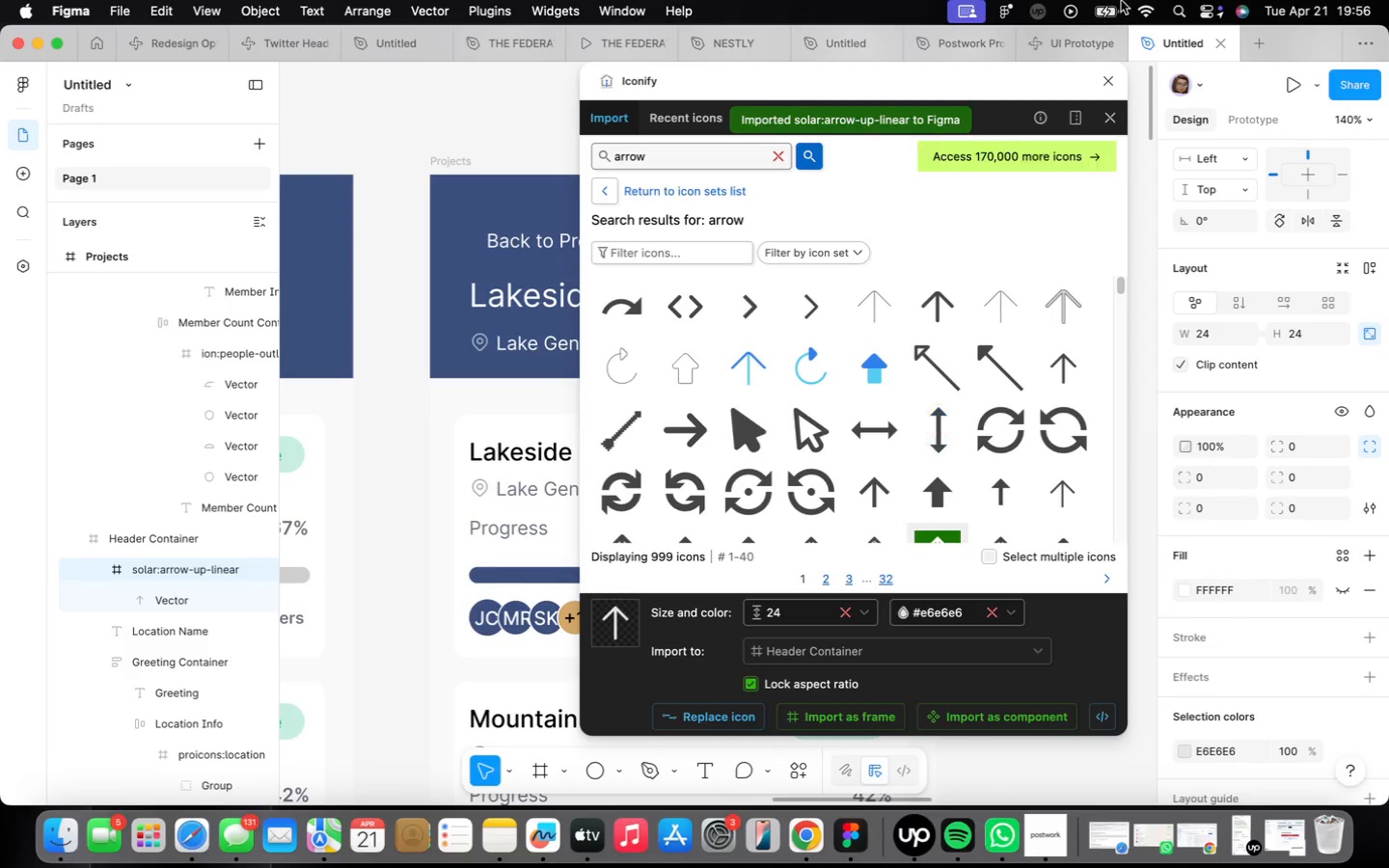 
mouse_move([1091, 90])
 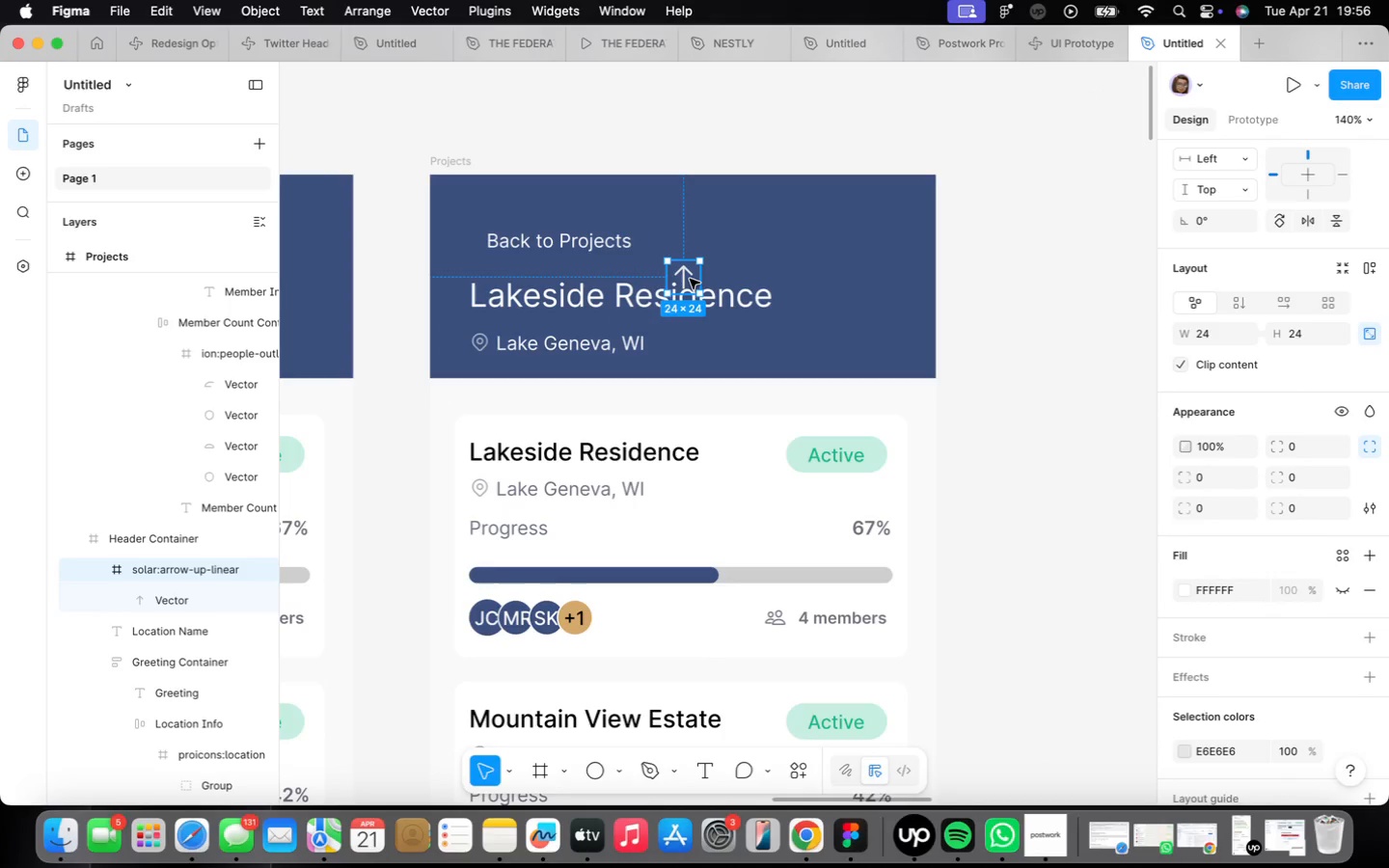 
left_click_drag(start_coordinate=[687, 282], to_coordinate=[474, 245])
 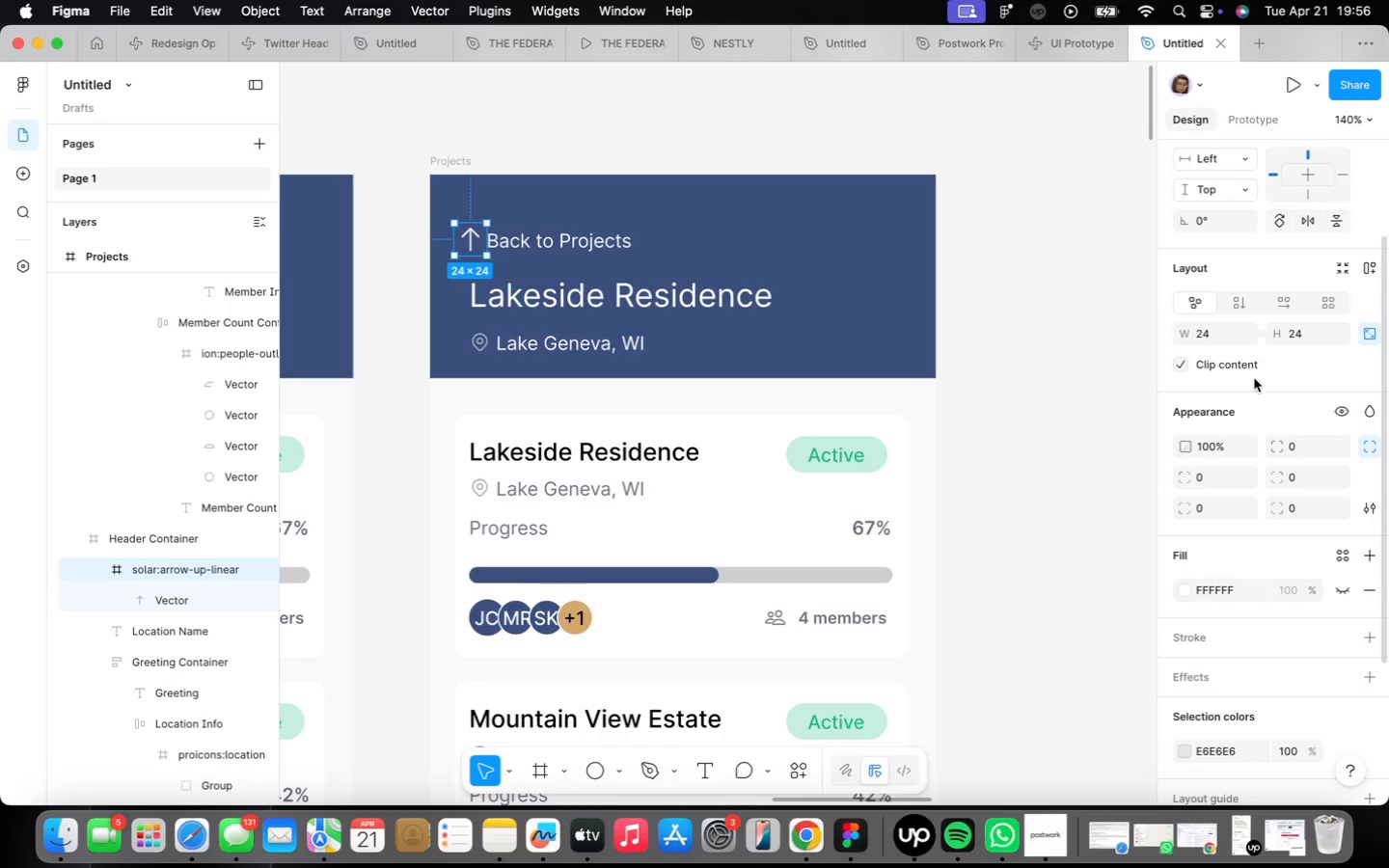 
scroll: coordinate [1269, 319], scroll_direction: up, amount: 19.0
 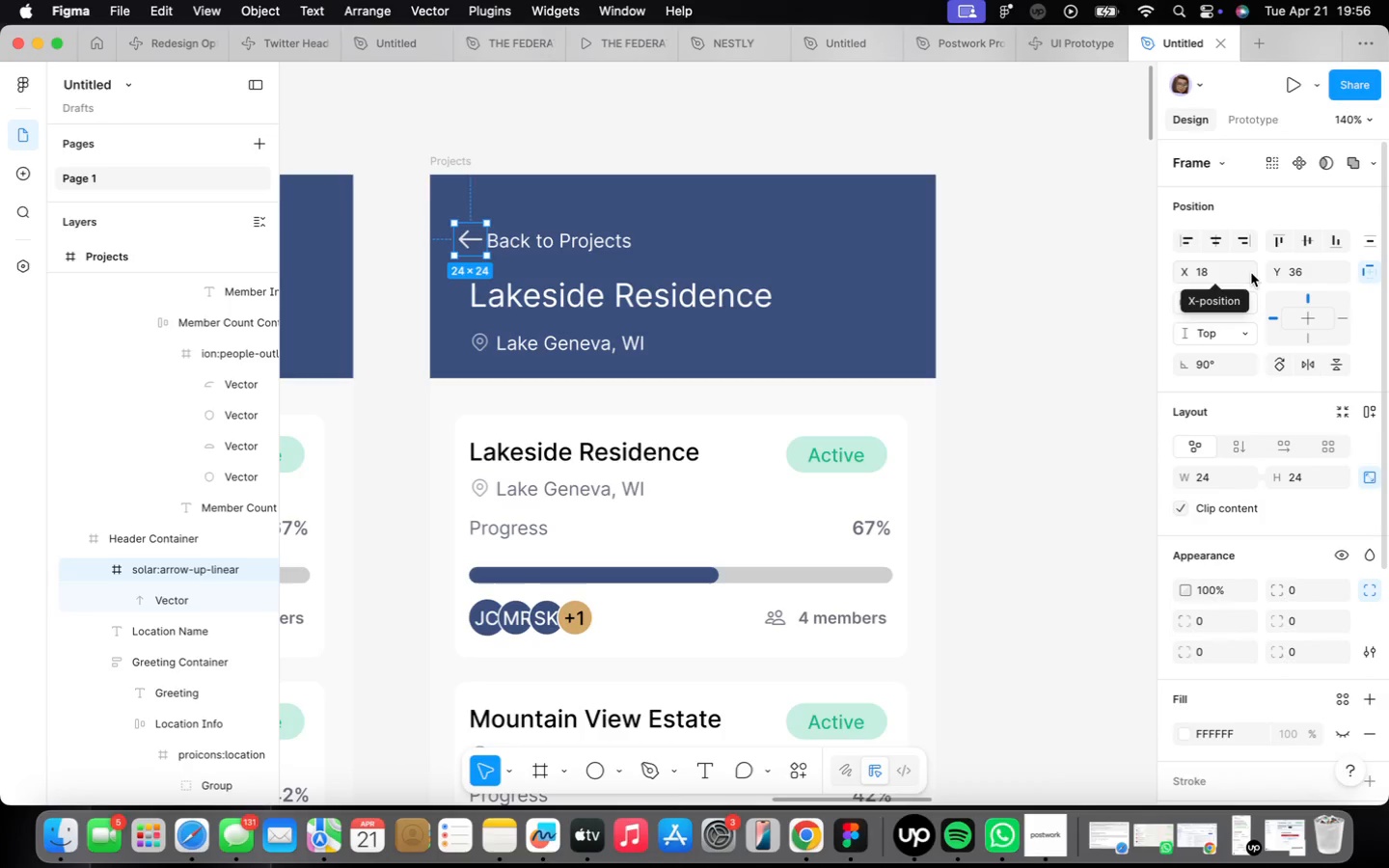 
wait(31.2)
 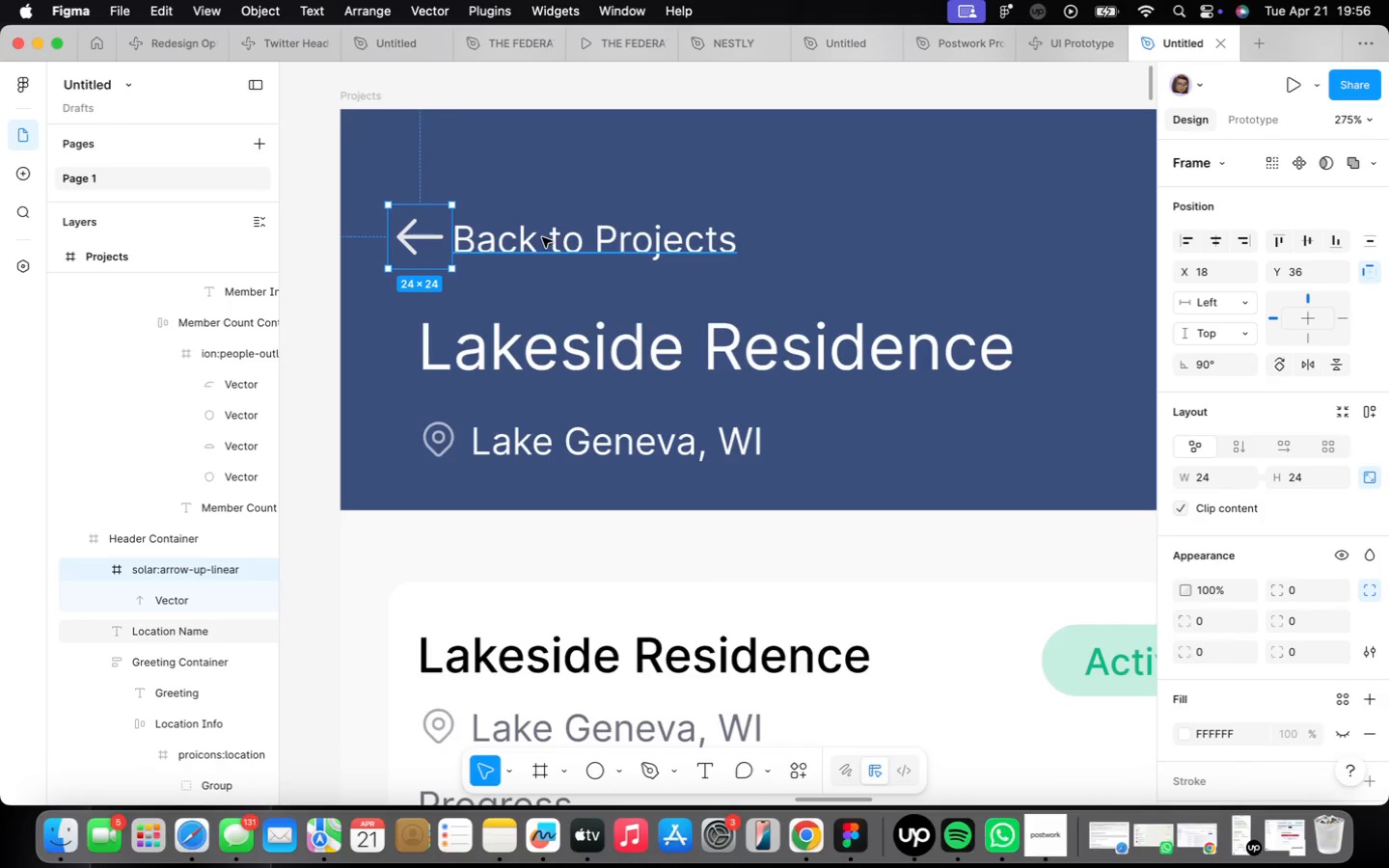 
left_click([543, 238])
 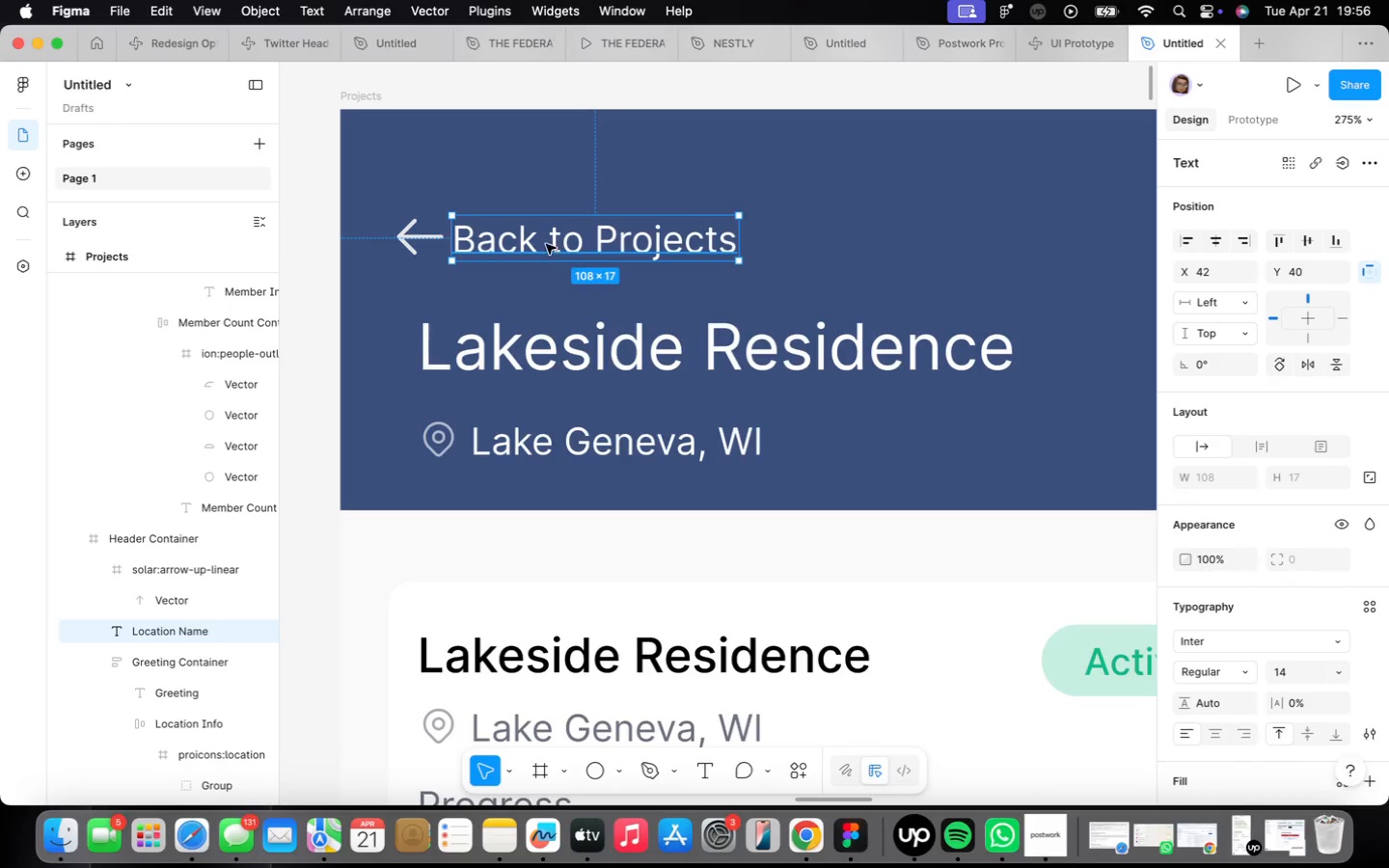 
scroll: coordinate [524, 242], scroll_direction: up, amount: 9.0
 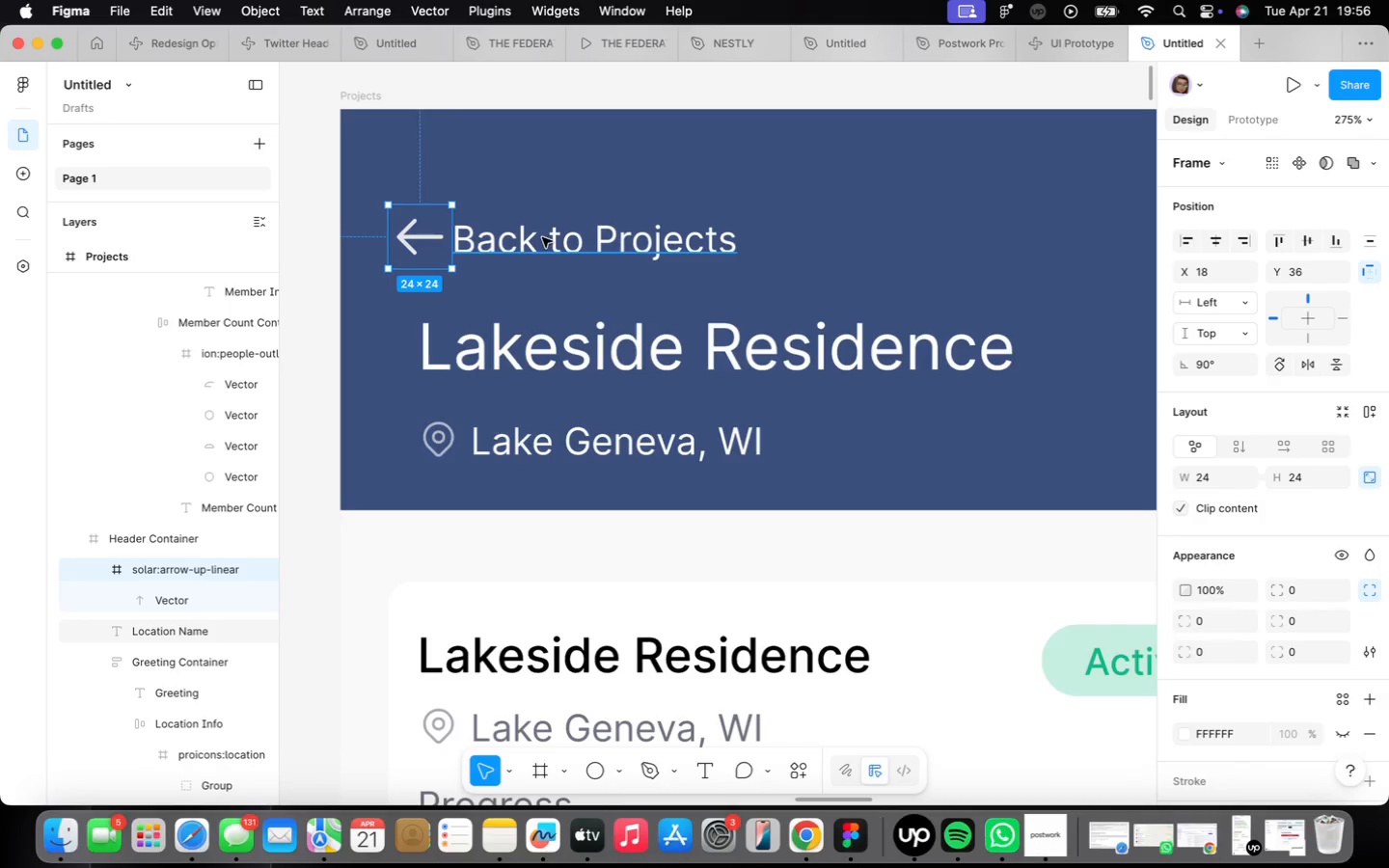 
left_click_drag(start_coordinate=[546, 243], to_coordinate=[562, 243])
 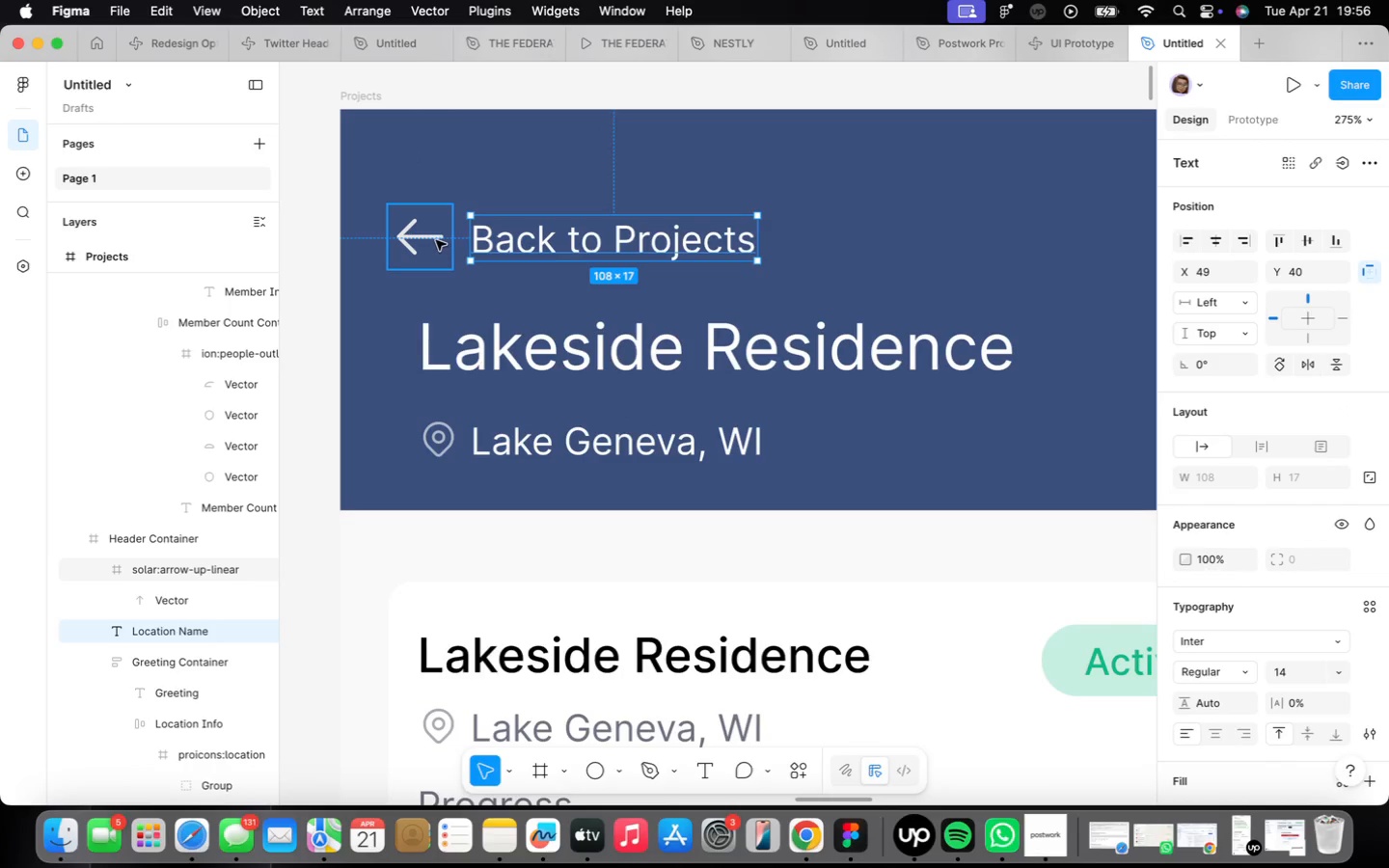 
hold_key(key=ShiftLeft, duration=0.38)
left_click([436, 240])
 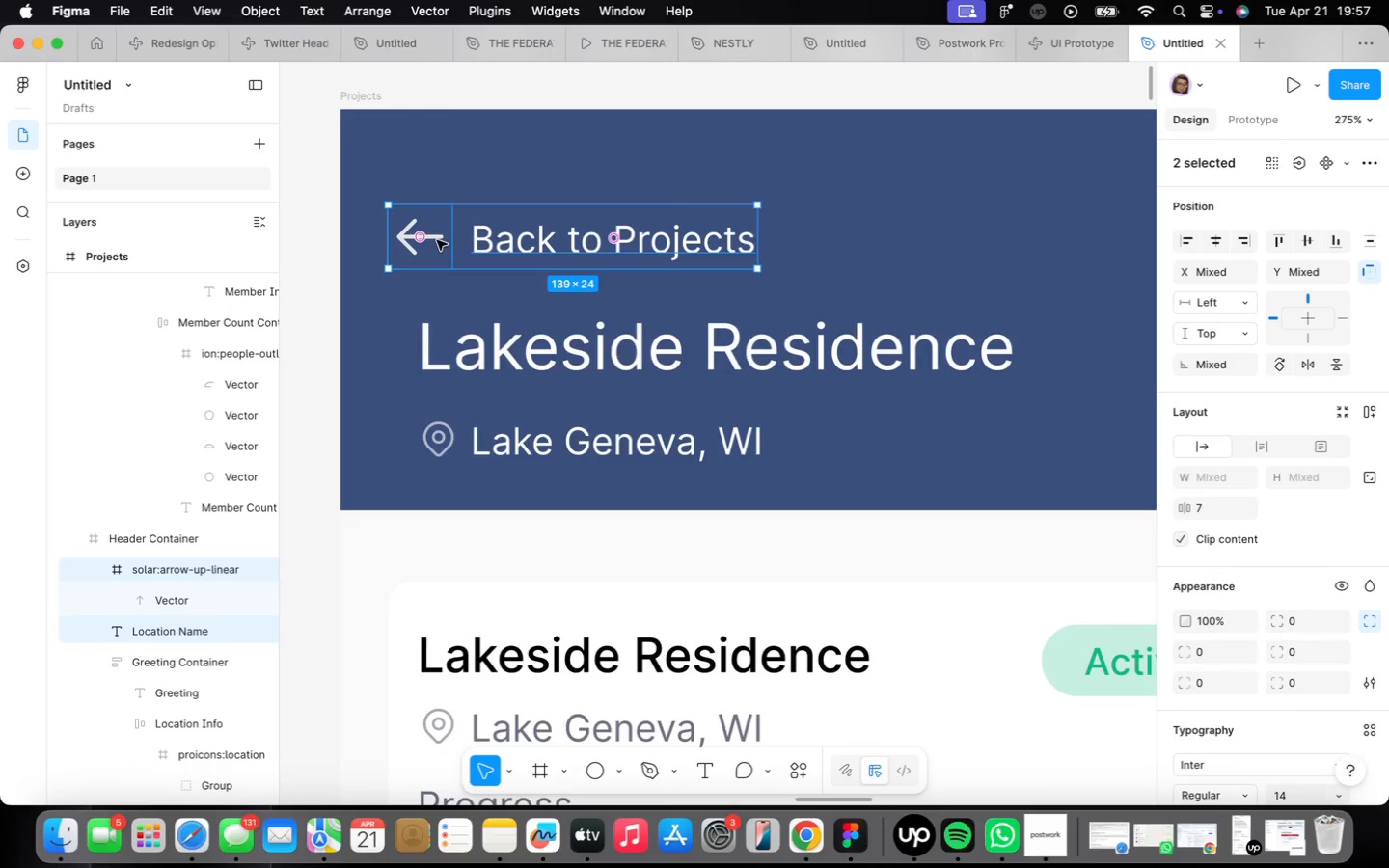 
key(Shift+ShiftLeft)
 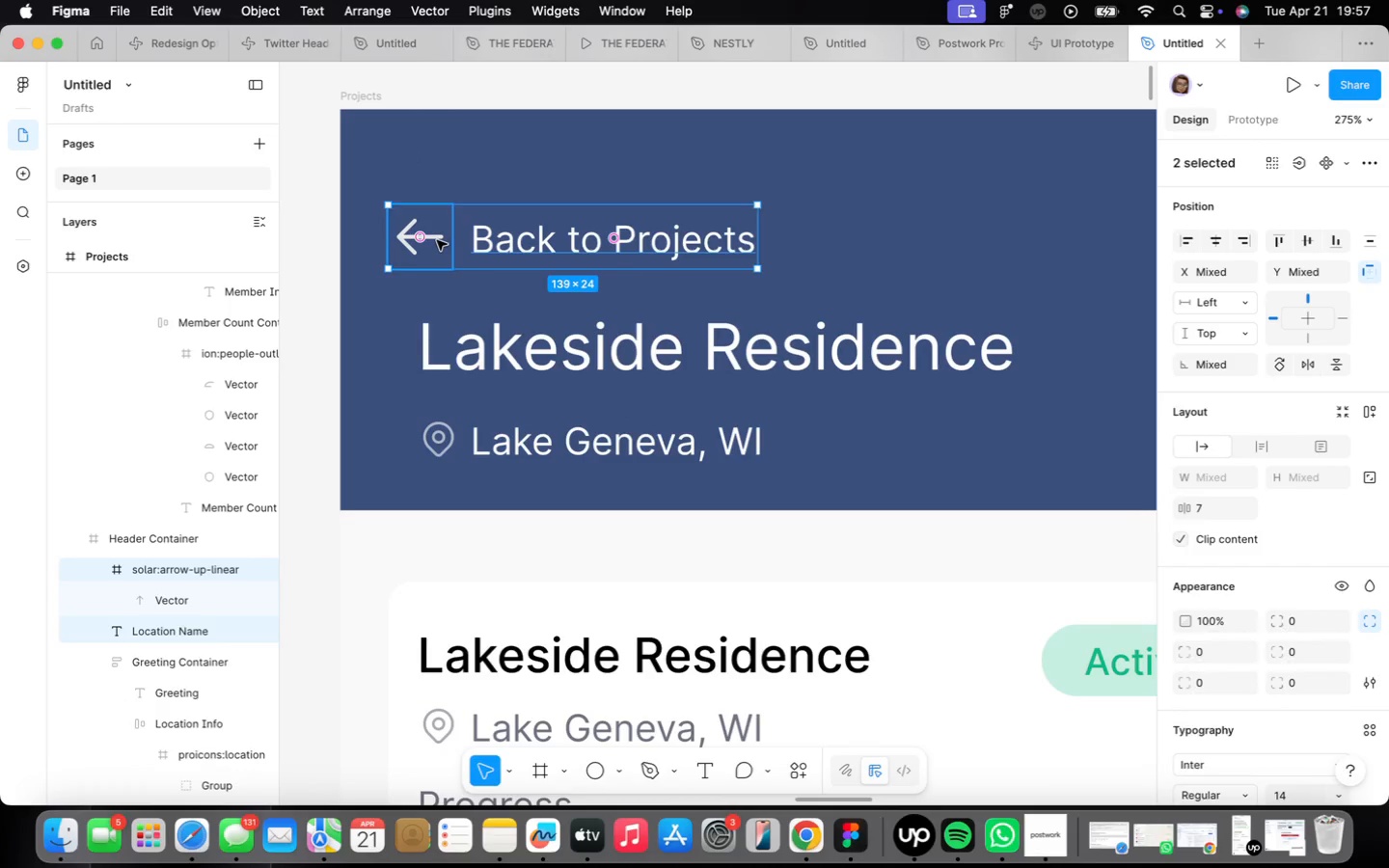 
key(Shift+A)
 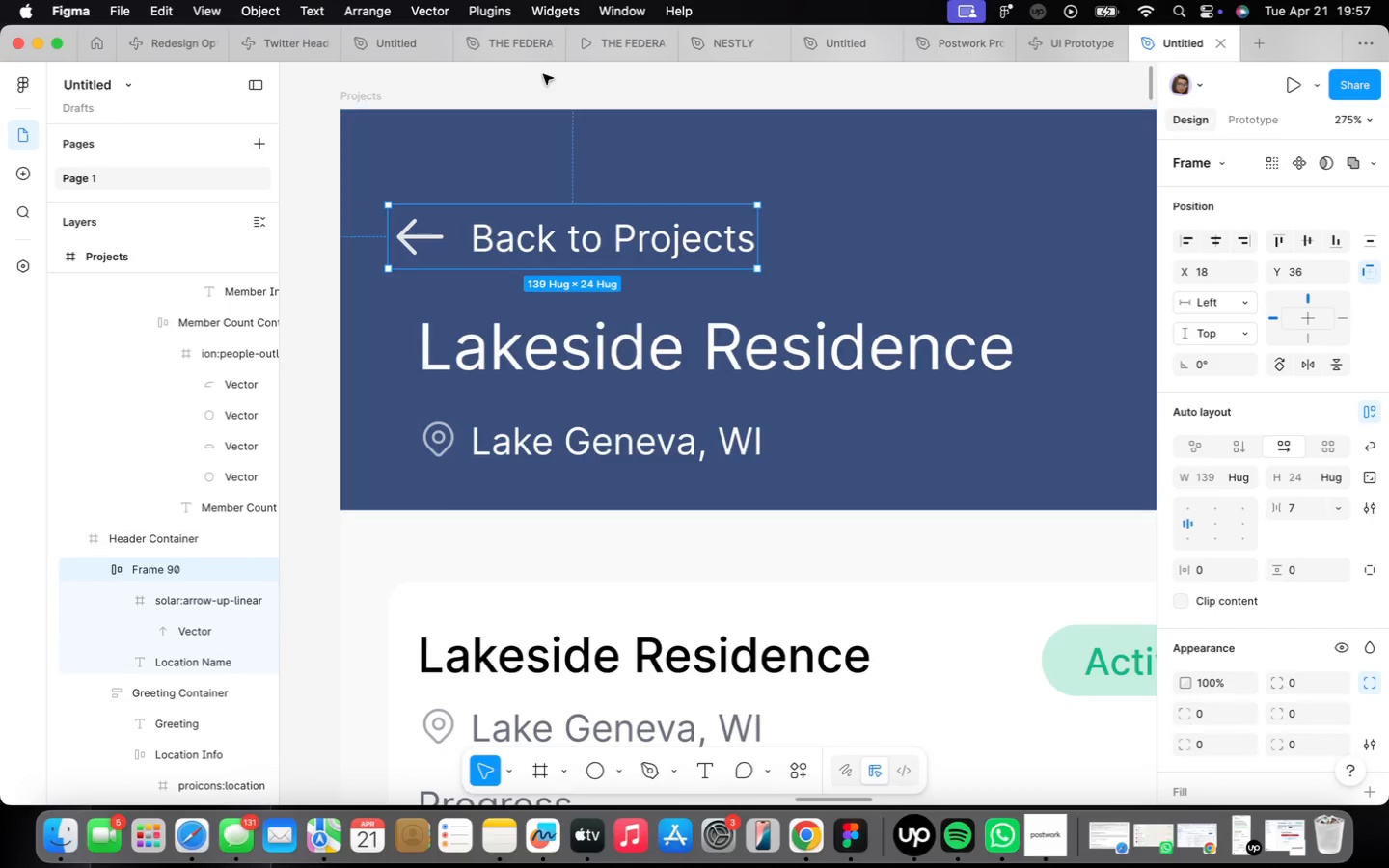 
scroll: coordinate [537, 102], scroll_direction: down, amount: 4.0
 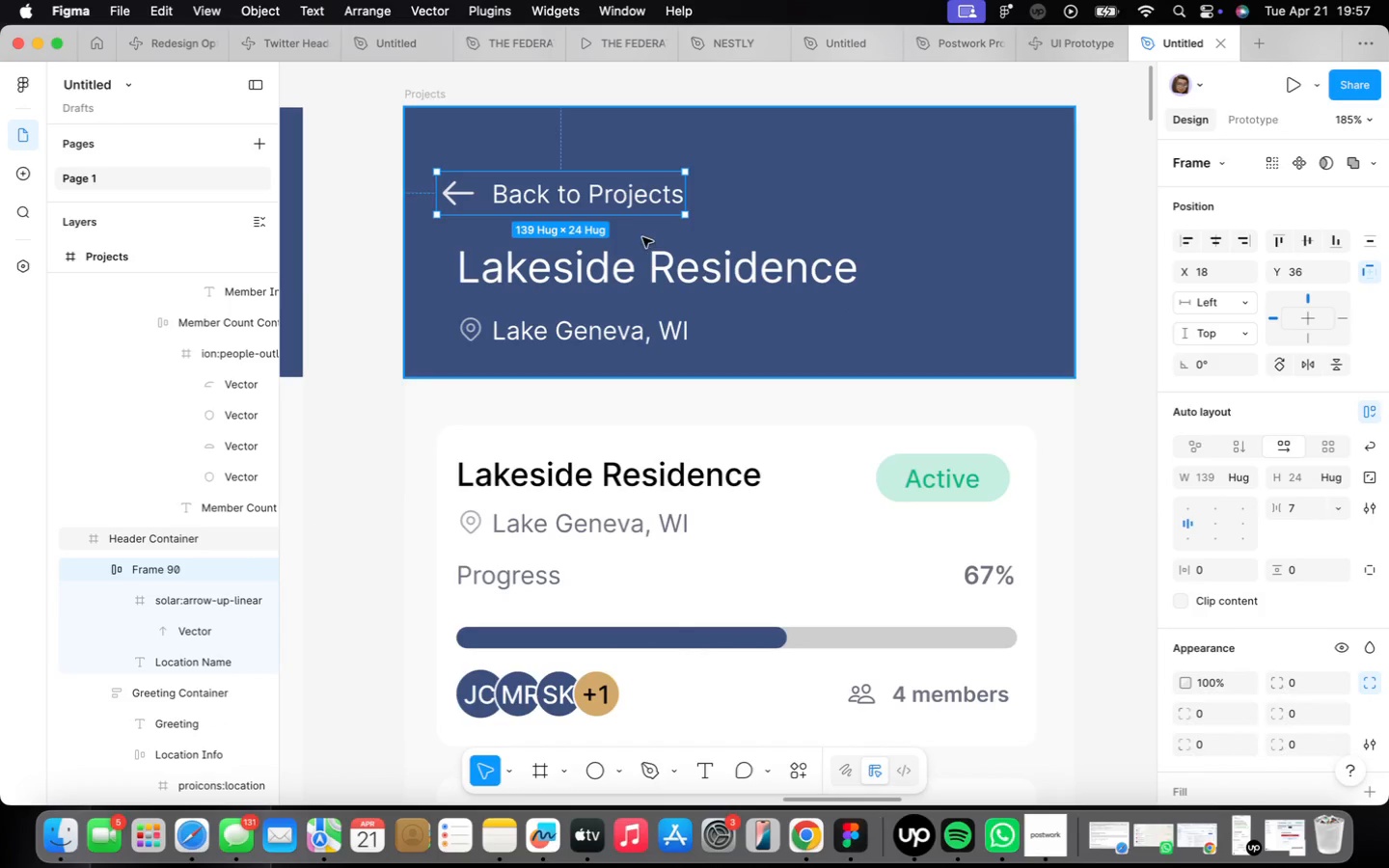 
scroll: coordinate [580, 247], scroll_direction: up, amount: 5.0
 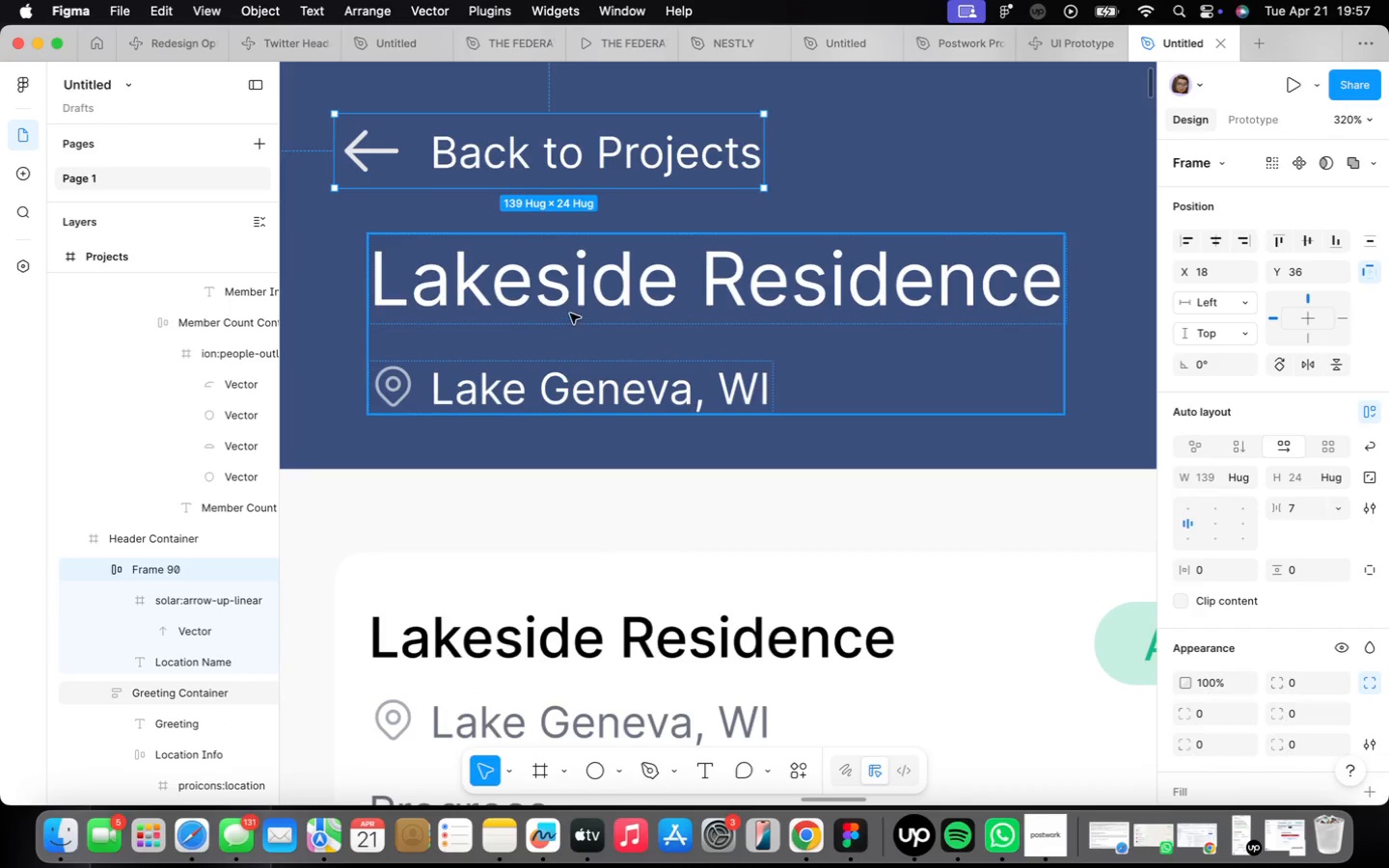 
scroll: coordinate [570, 298], scroll_direction: down, amount: 19.0
 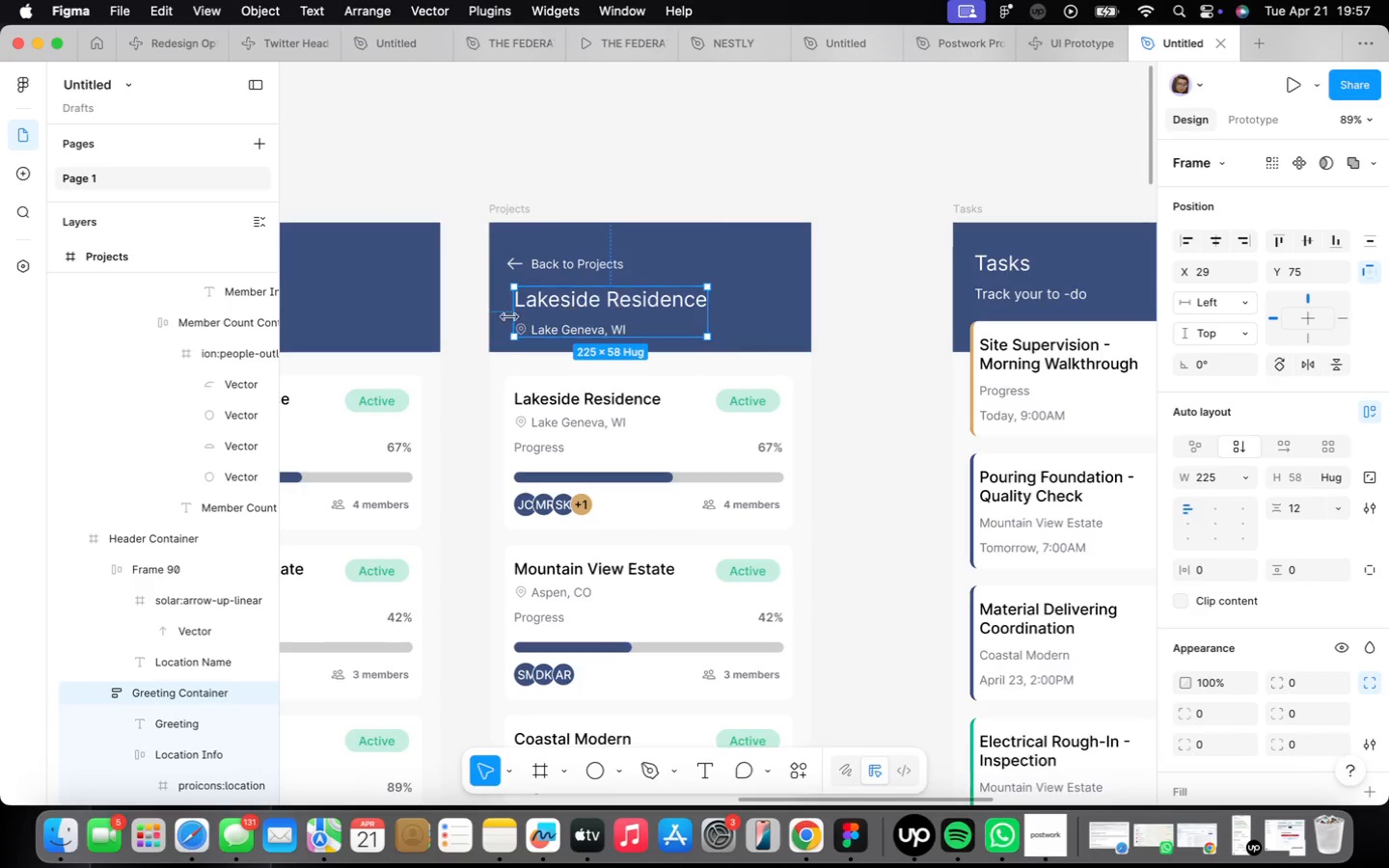 
left_click_drag(start_coordinate=[597, 328], to_coordinate=[586, 327])
 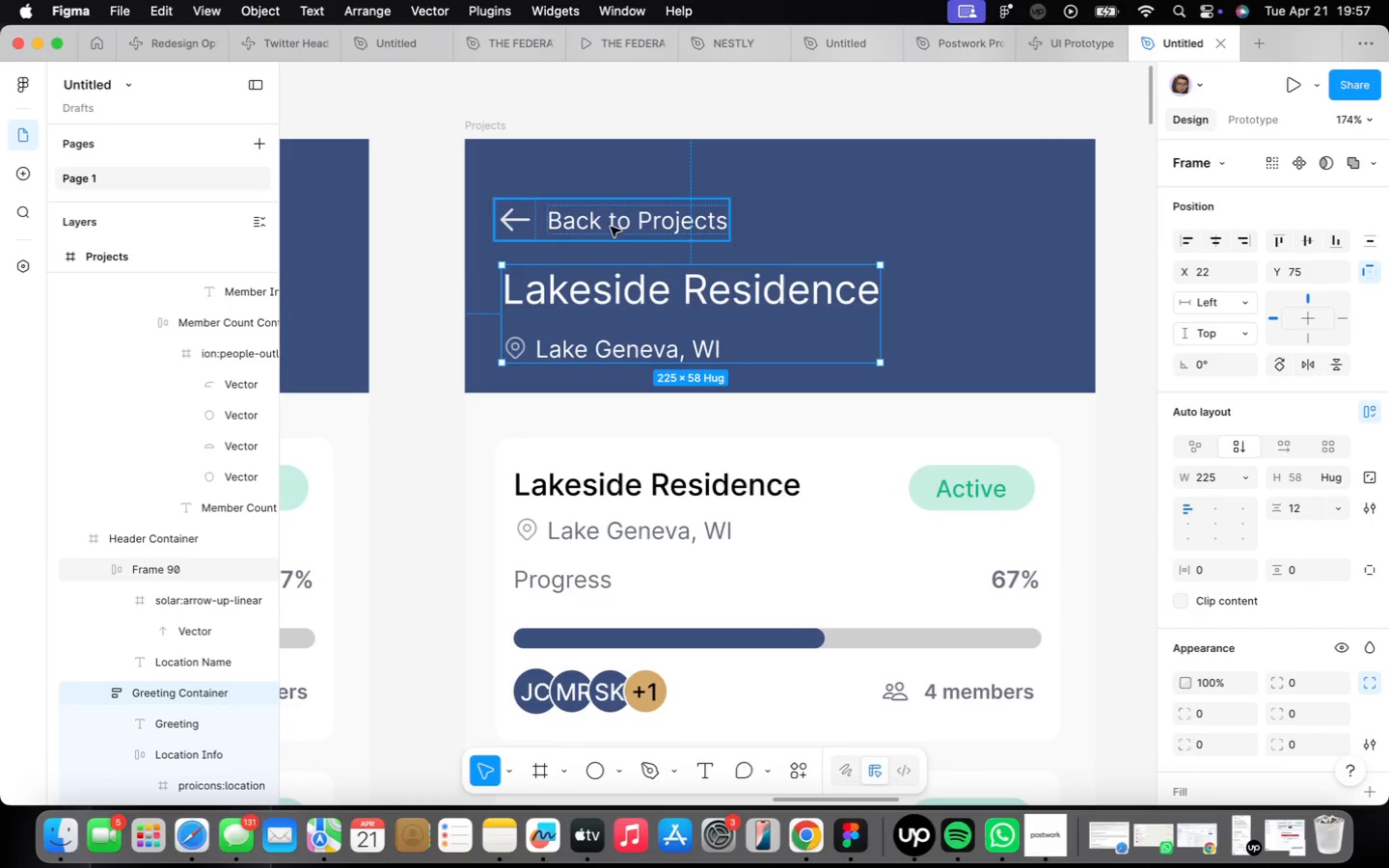 
scroll: coordinate [514, 310], scroll_direction: up, amount: 7.0
 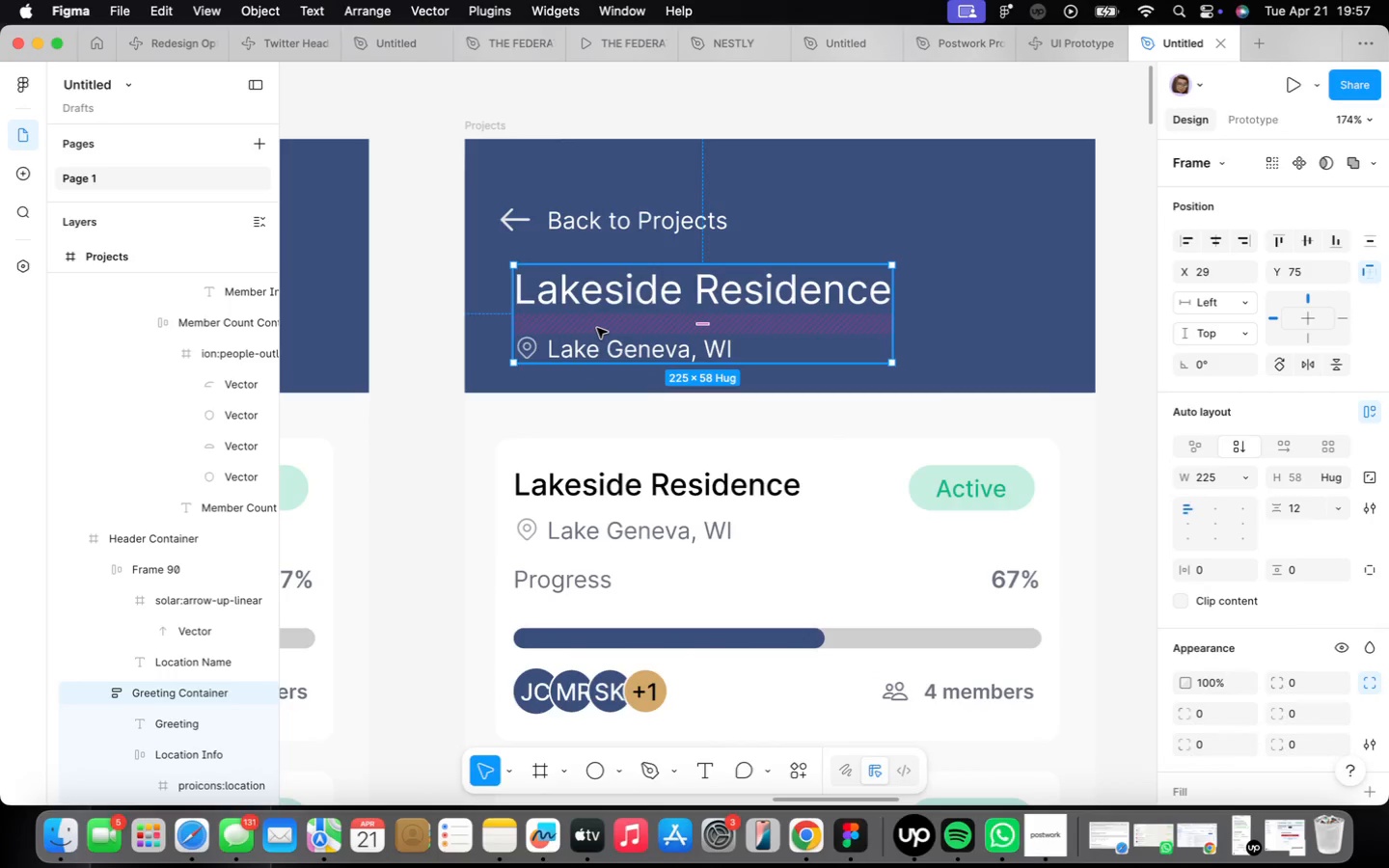 
hold_key(key=ShiftLeft, duration=0.51)
left_click([611, 227])
 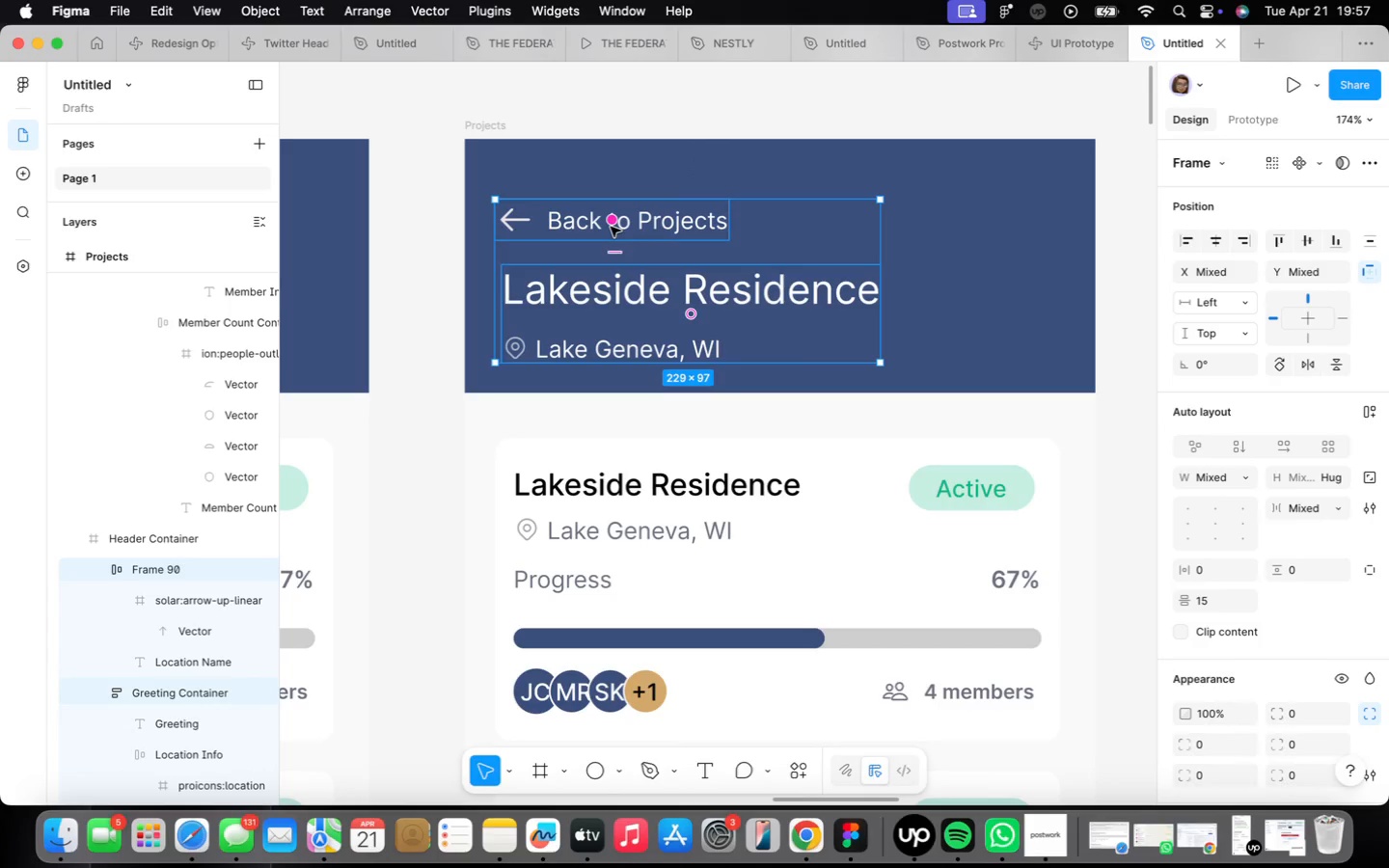 
key(Shift+A)
 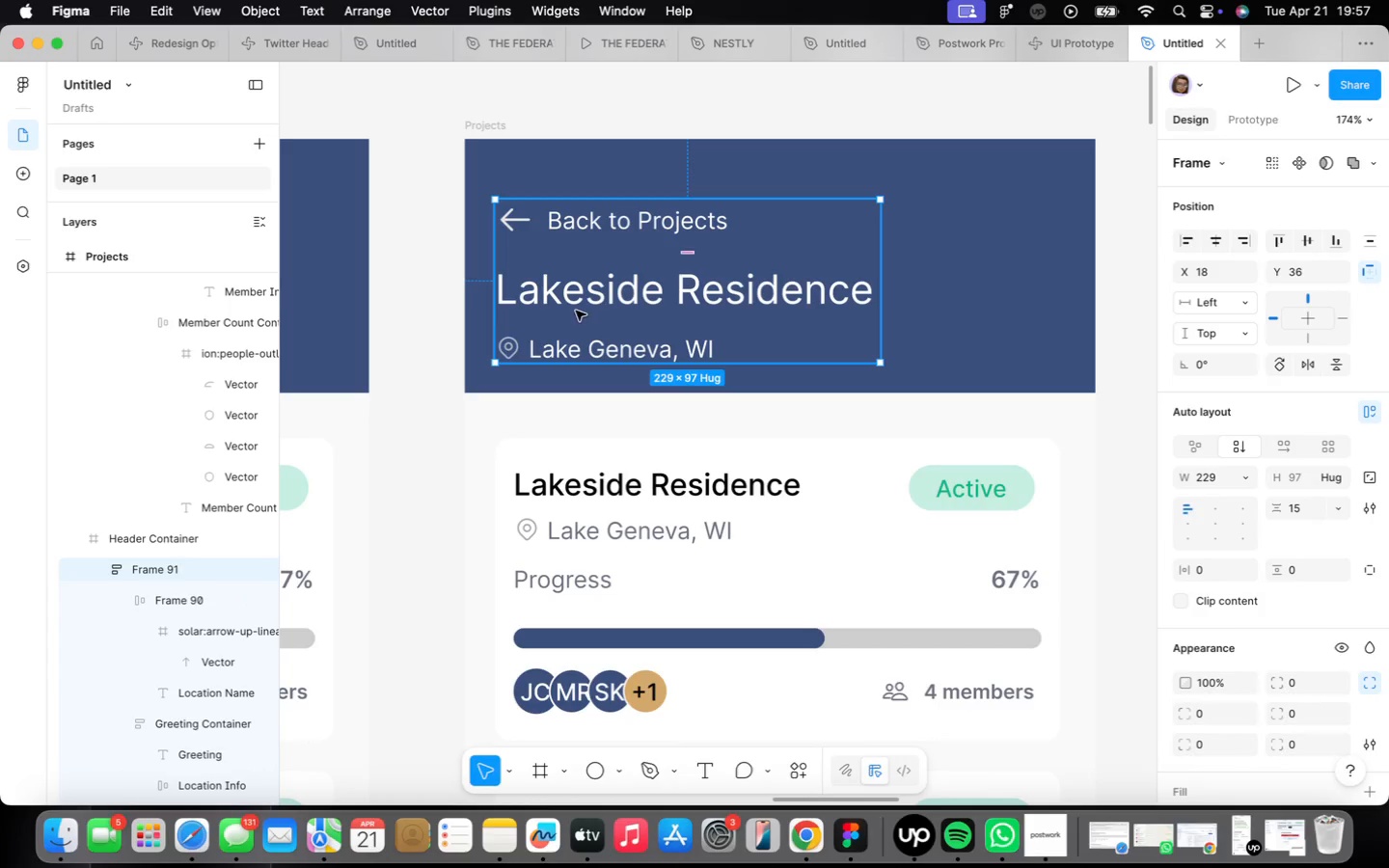 
hold_key(key=OptionLeft, duration=1.79)
 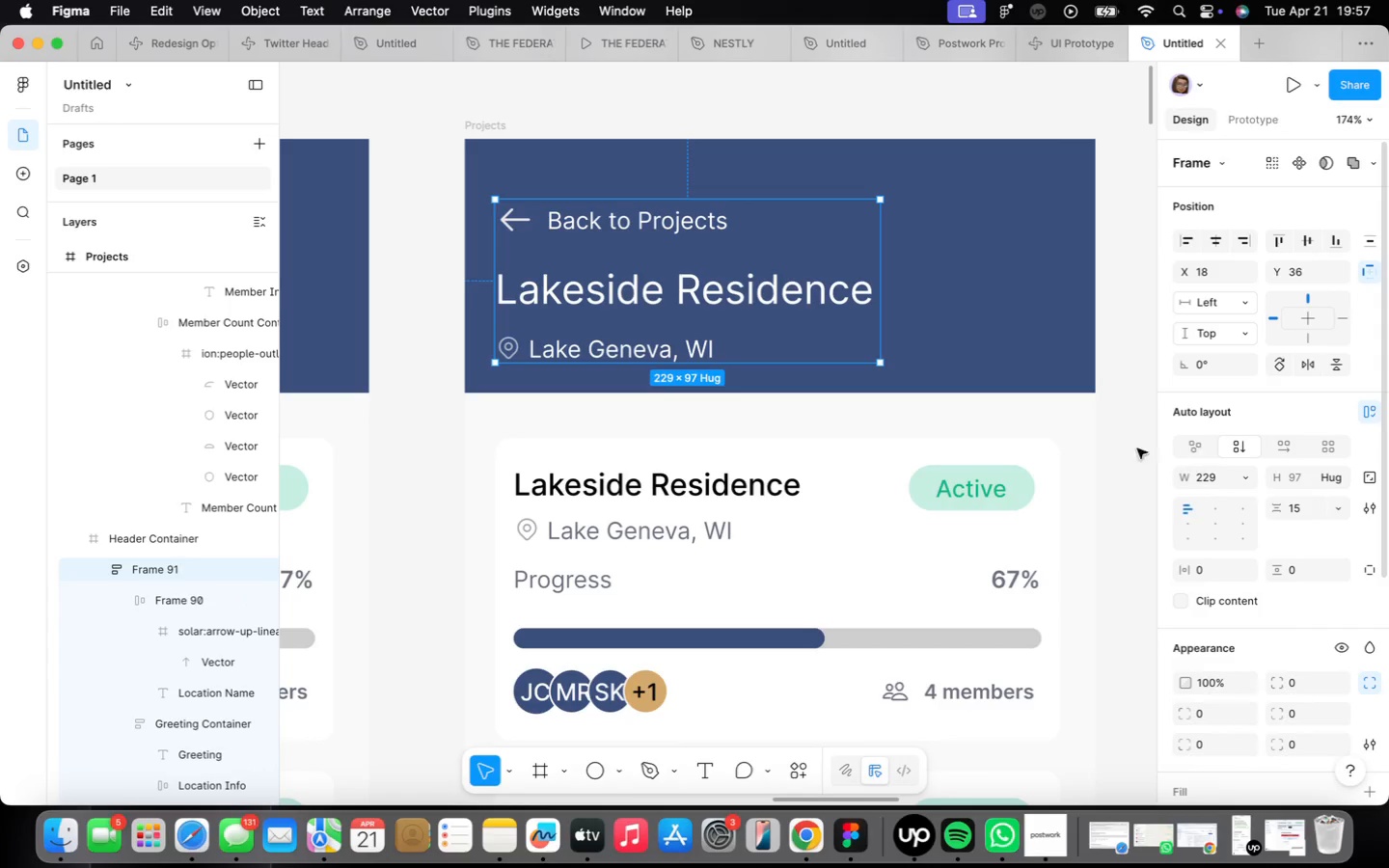 
scroll: coordinate [1062, 409], scroll_direction: down, amount: 9.0
 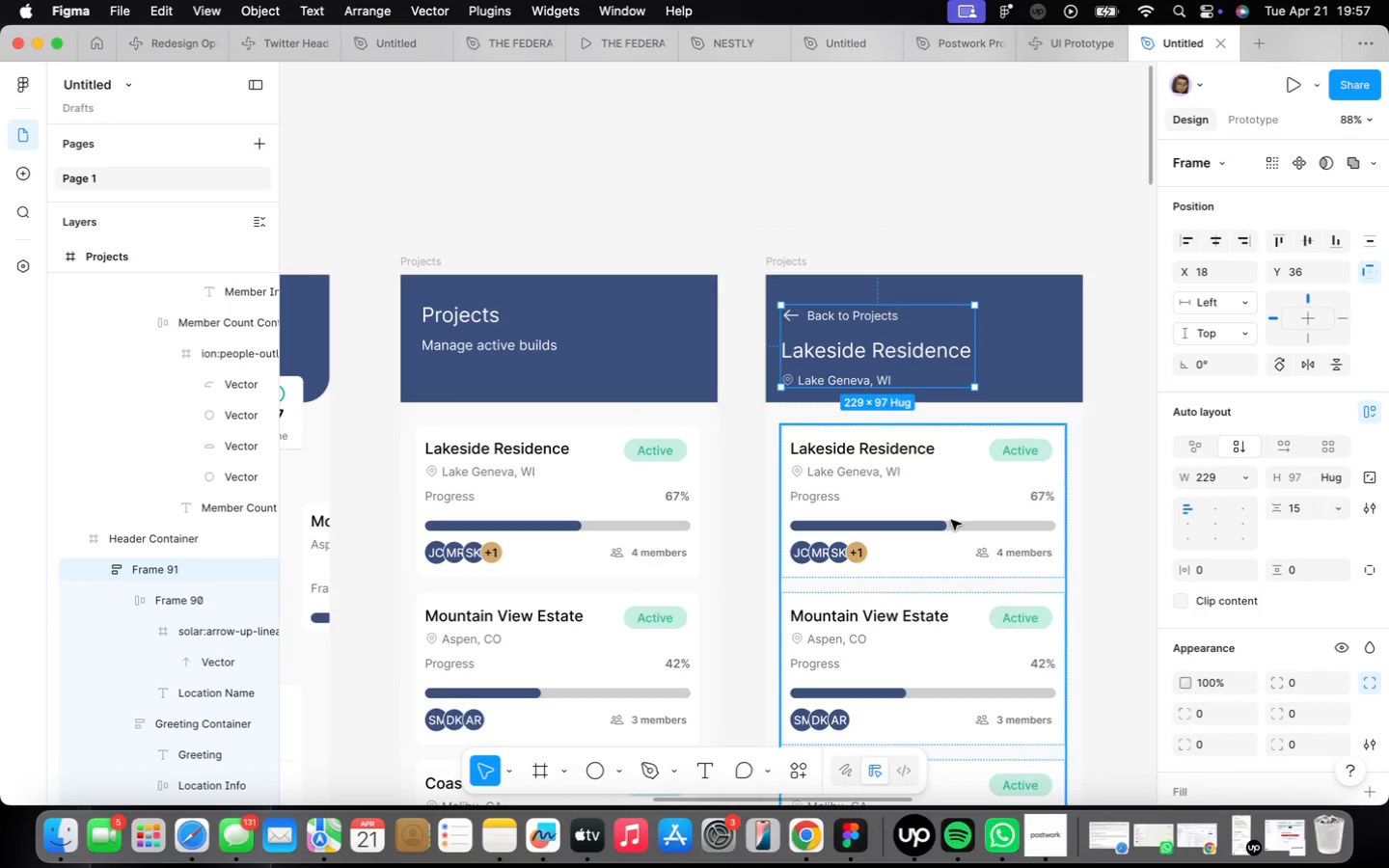 
right_click([953, 523])
 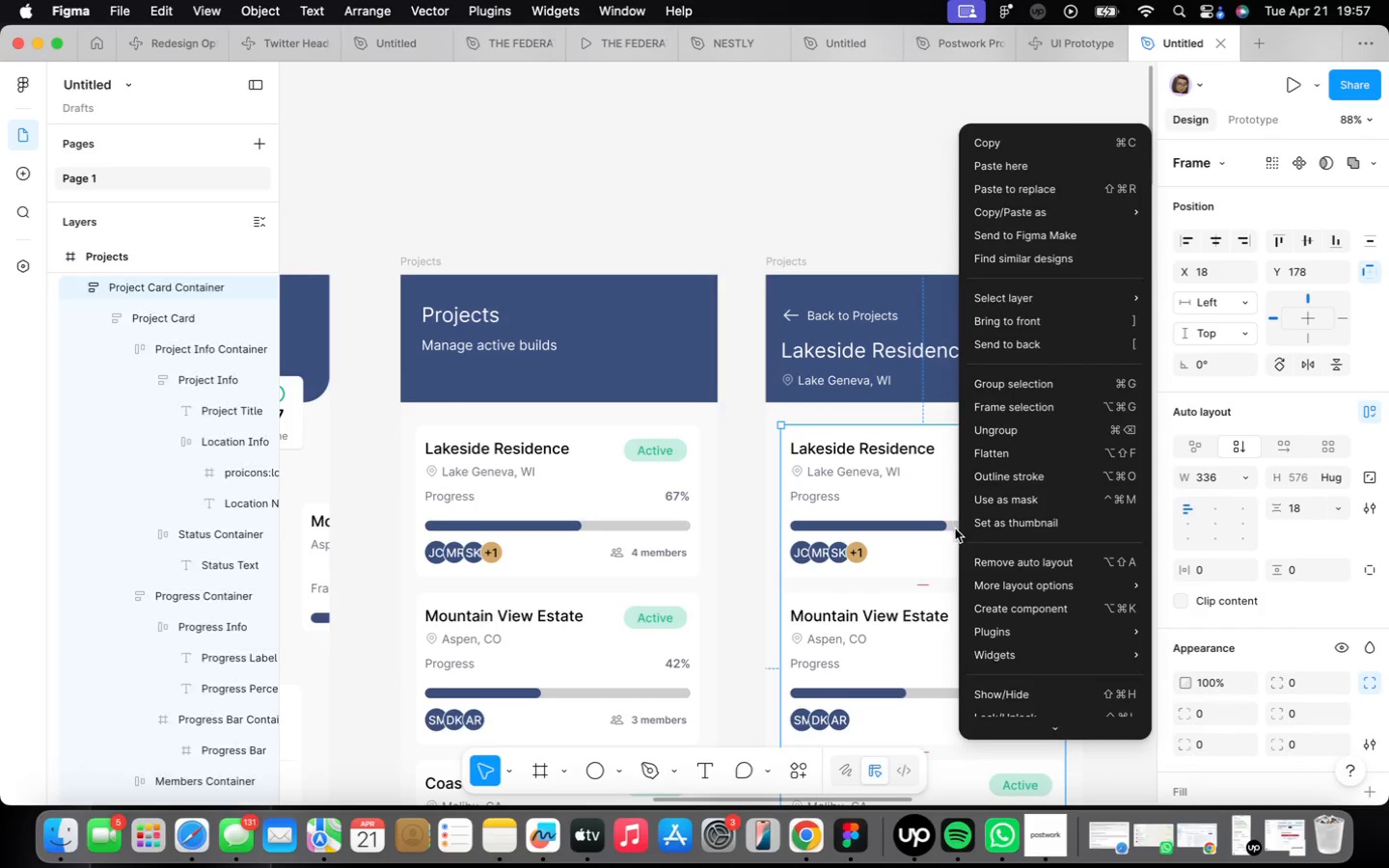 
scroll: coordinate [955, 528], scroll_direction: down, amount: 7.0
 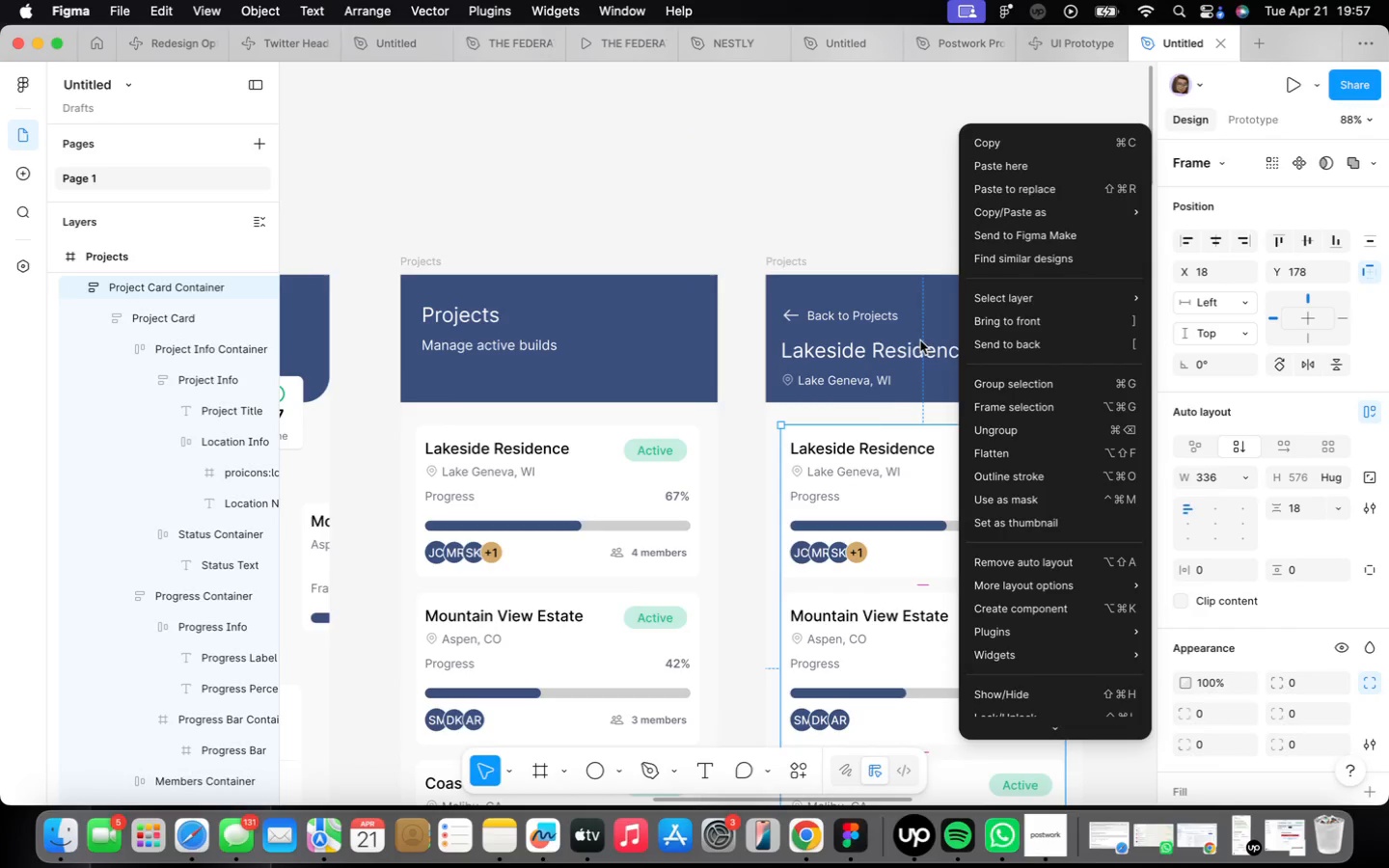 
left_click([878, 396])
 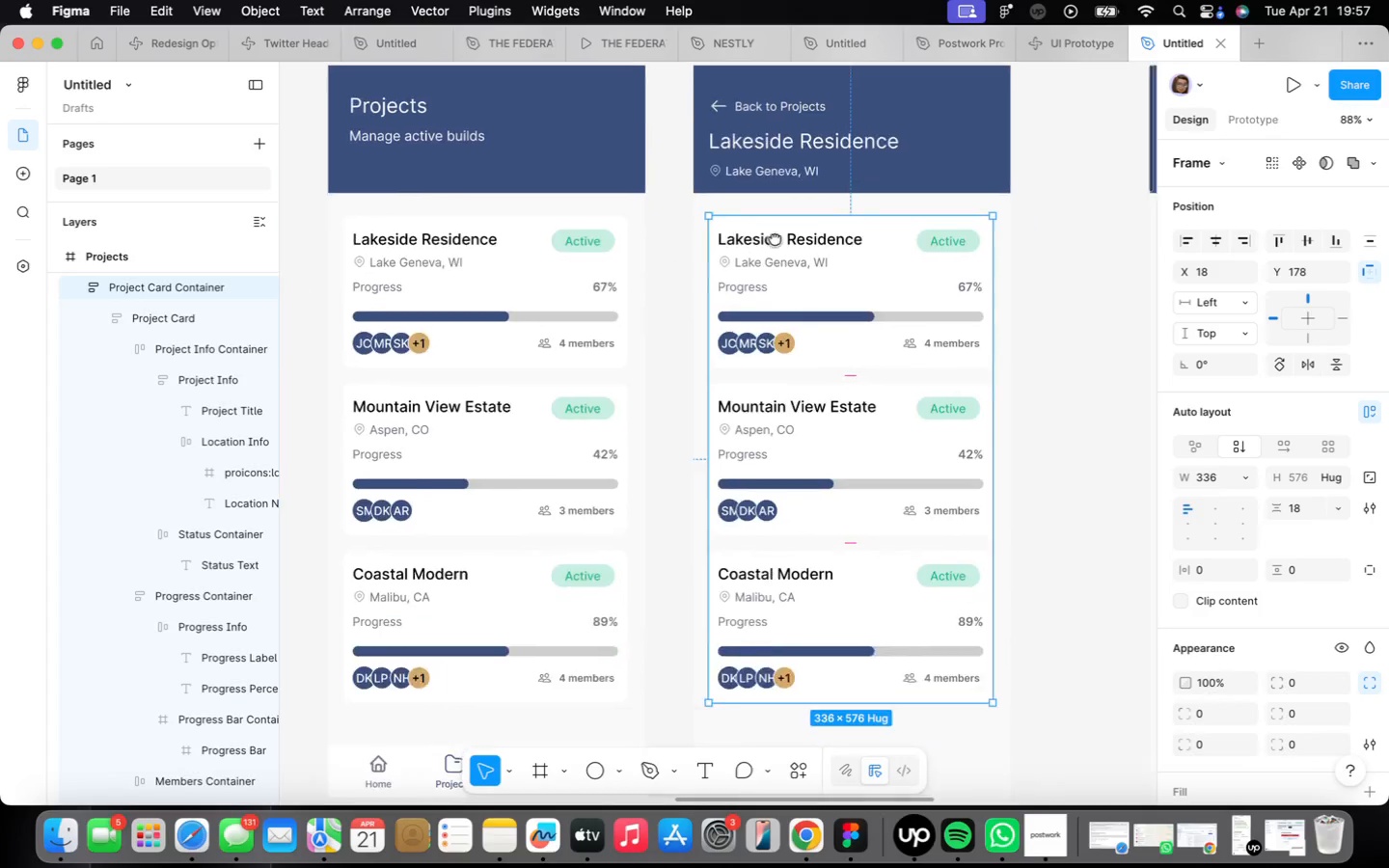 
left_click_drag(start_coordinate=[831, 403], to_coordinate=[950, 140])
 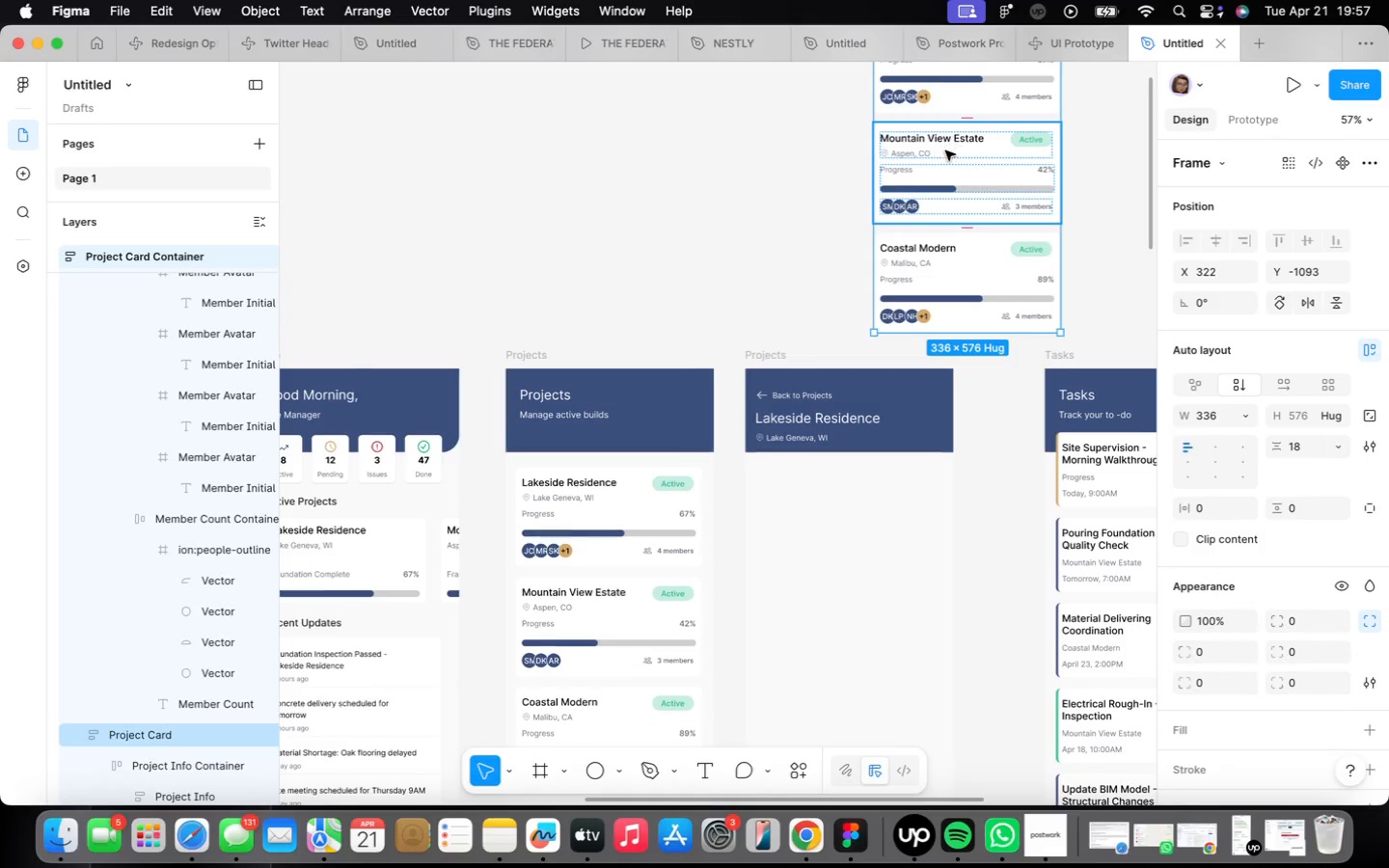 
scroll: coordinate [945, 150], scroll_direction: down, amount: 9.0
 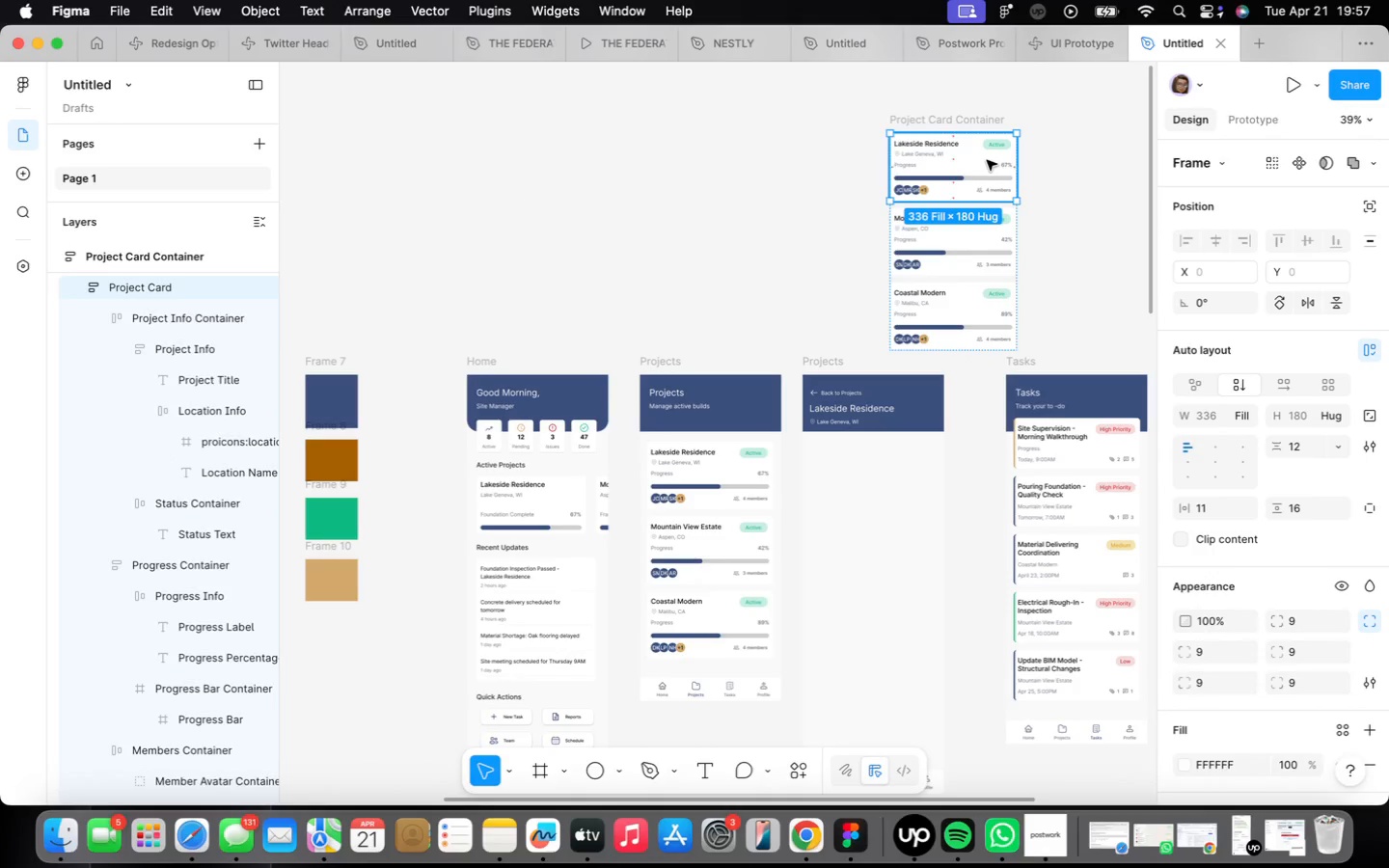 
hold_key(key=OptionLeft, duration=1.67)
left_click_drag(start_coordinate=[986, 161], to_coordinate=[883, 508])
 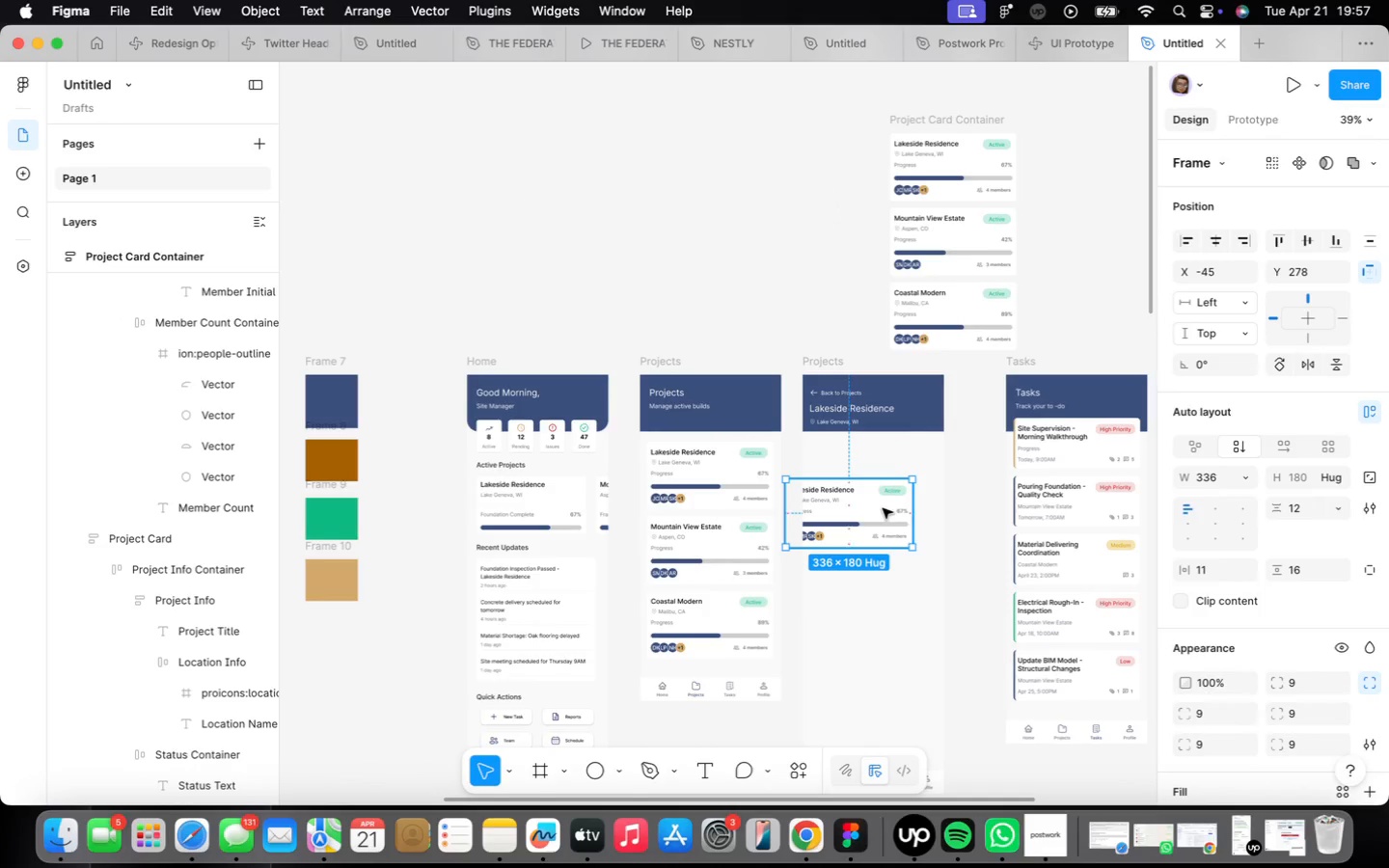 
left_click([886, 379])
 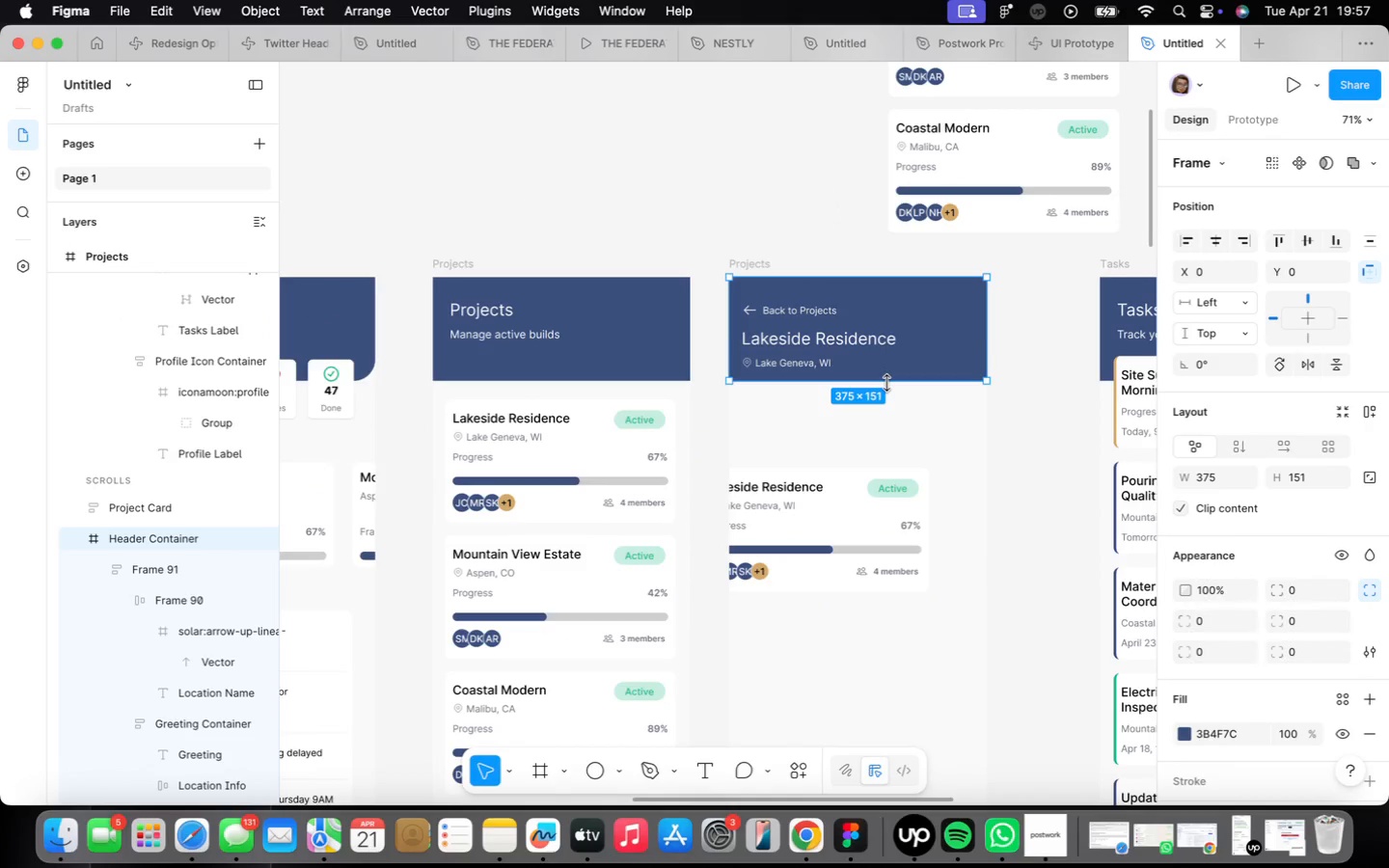 
scroll: coordinate [890, 492], scroll_direction: up, amount: 6.0
 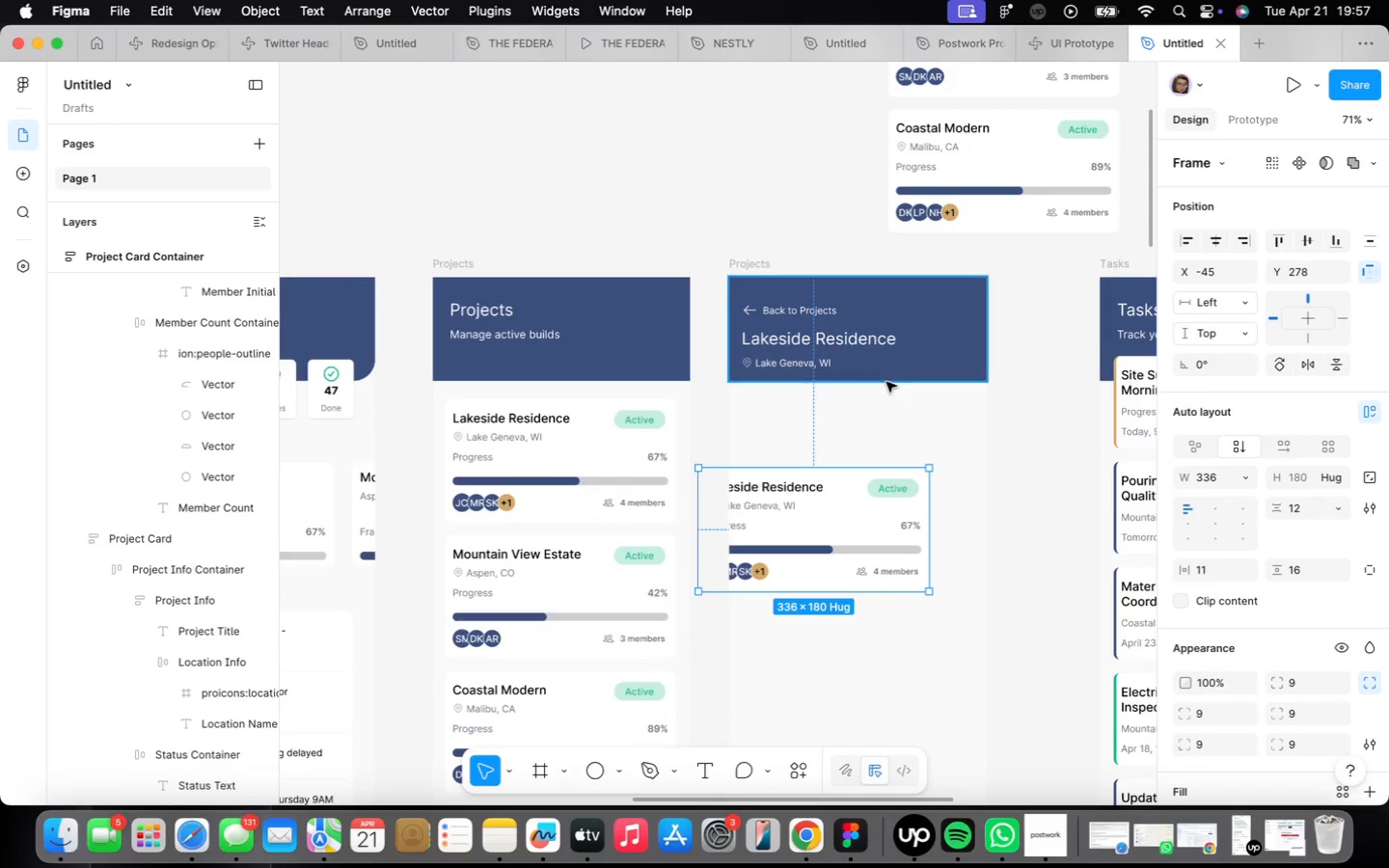 
left_click_drag(start_coordinate=[886, 383], to_coordinate=[889, 419])
 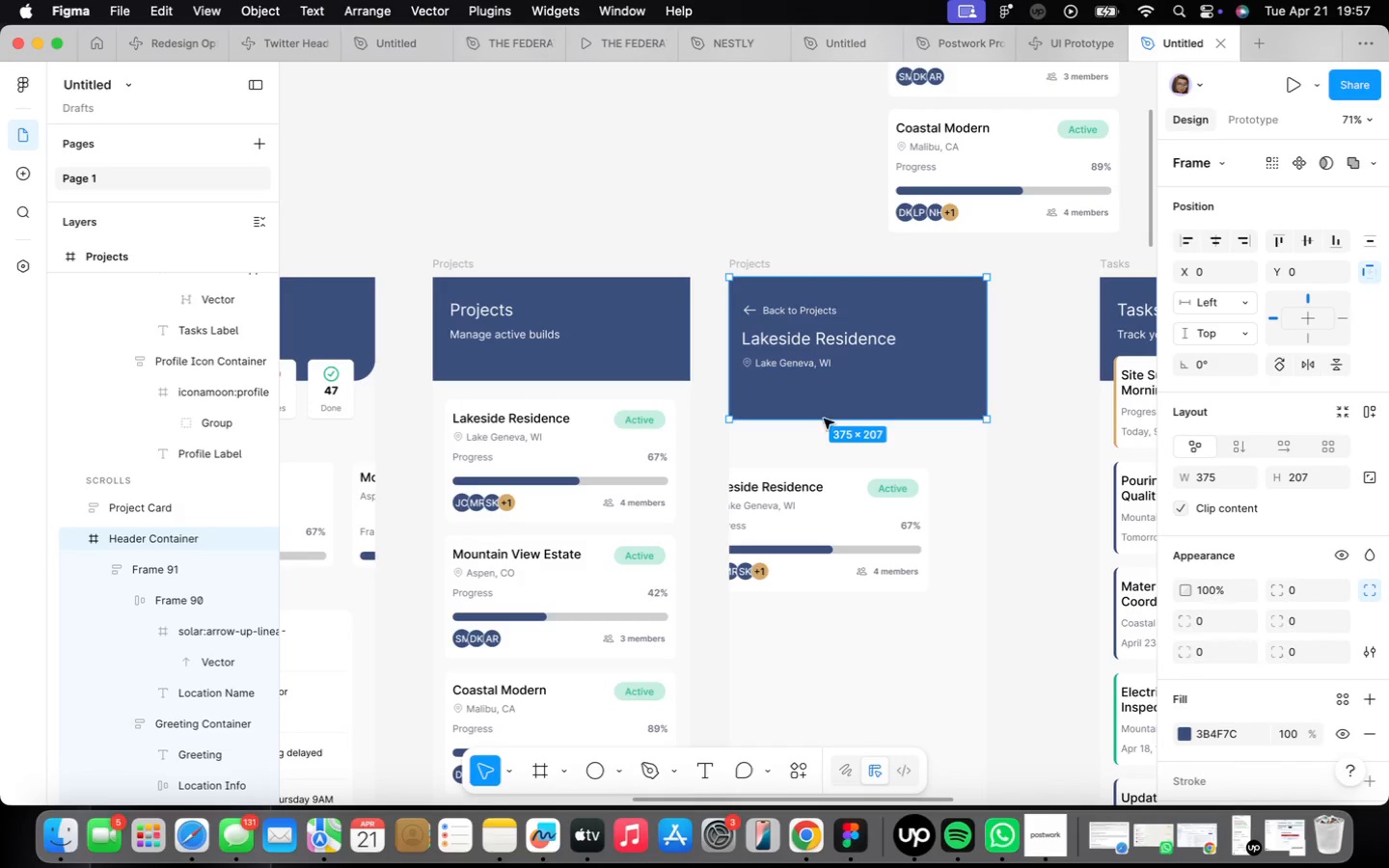 
scroll: coordinate [822, 419], scroll_direction: up, amount: 3.0
 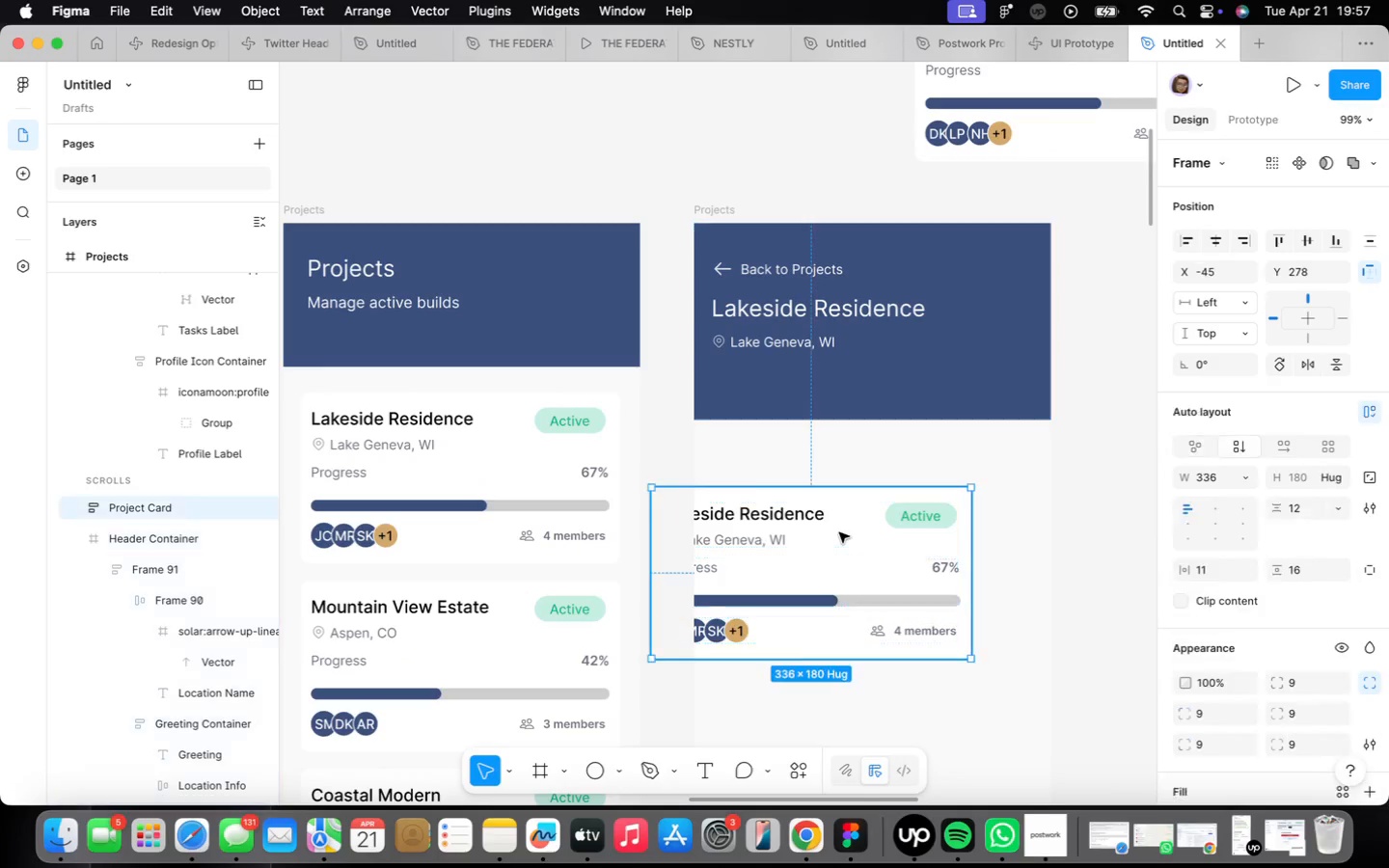 
left_click_drag(start_coordinate=[827, 556], to_coordinate=[893, 442])
 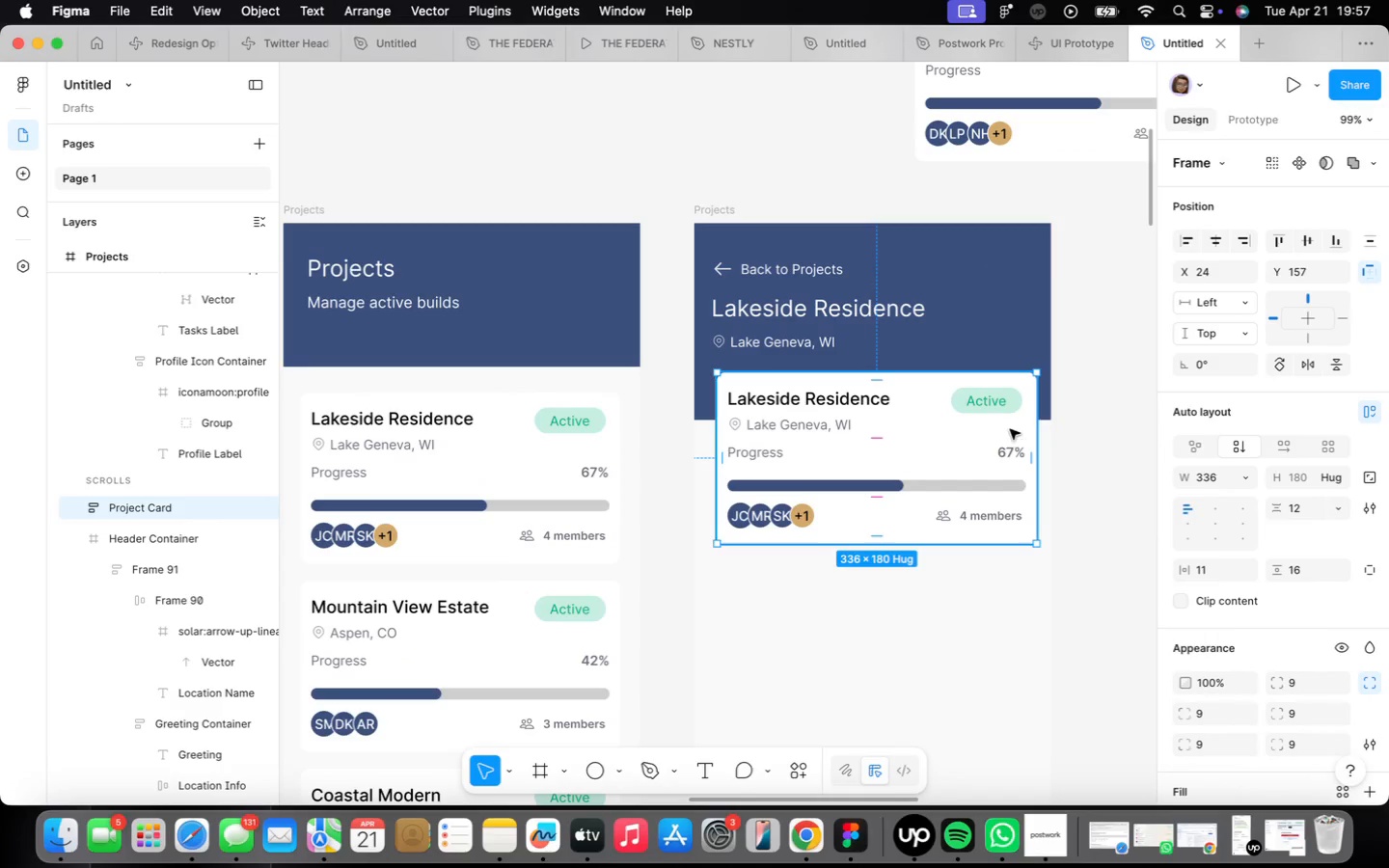 
scroll: coordinate [792, 447], scroll_direction: up, amount: 9.0
 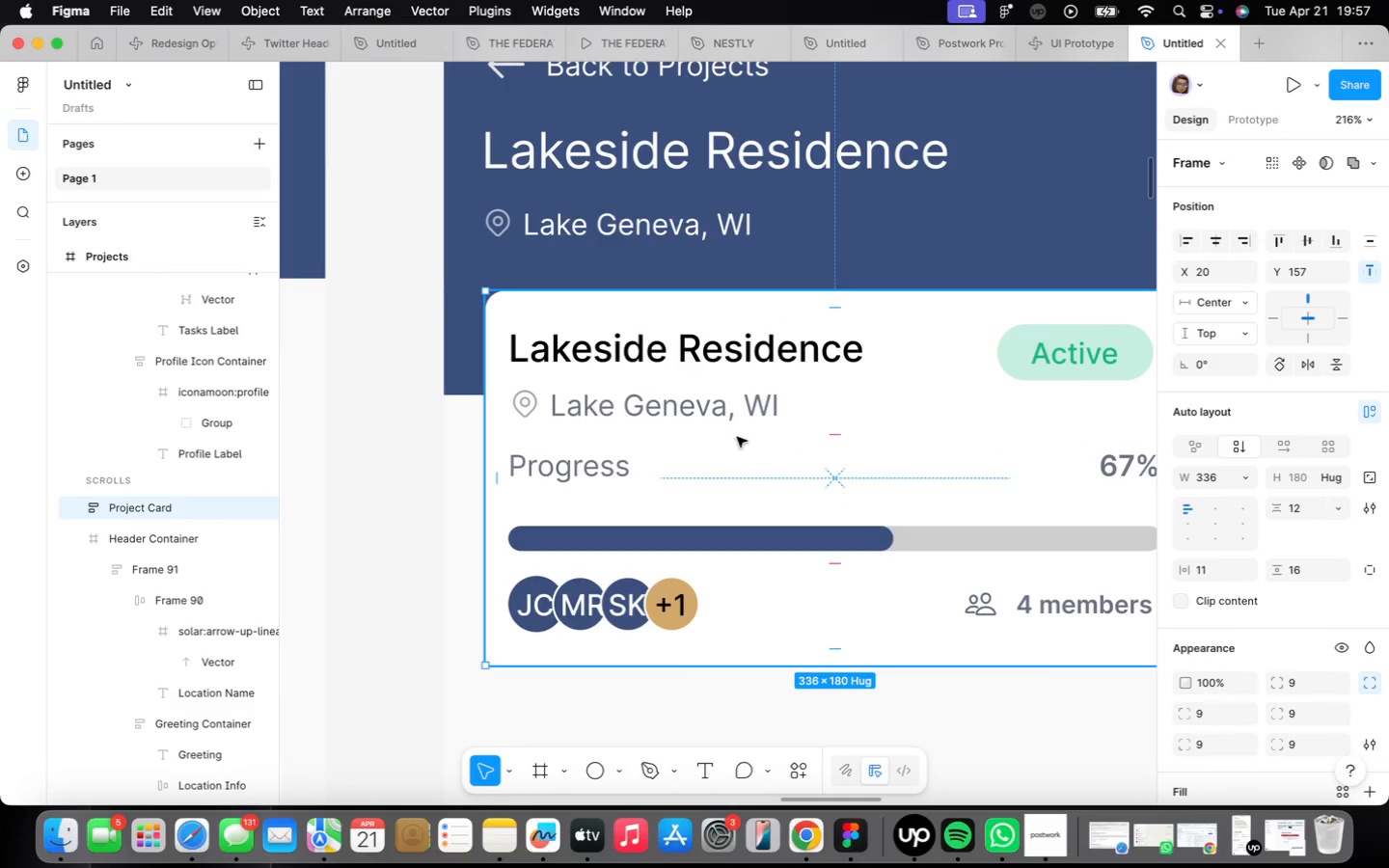 
left_click([758, 475])
 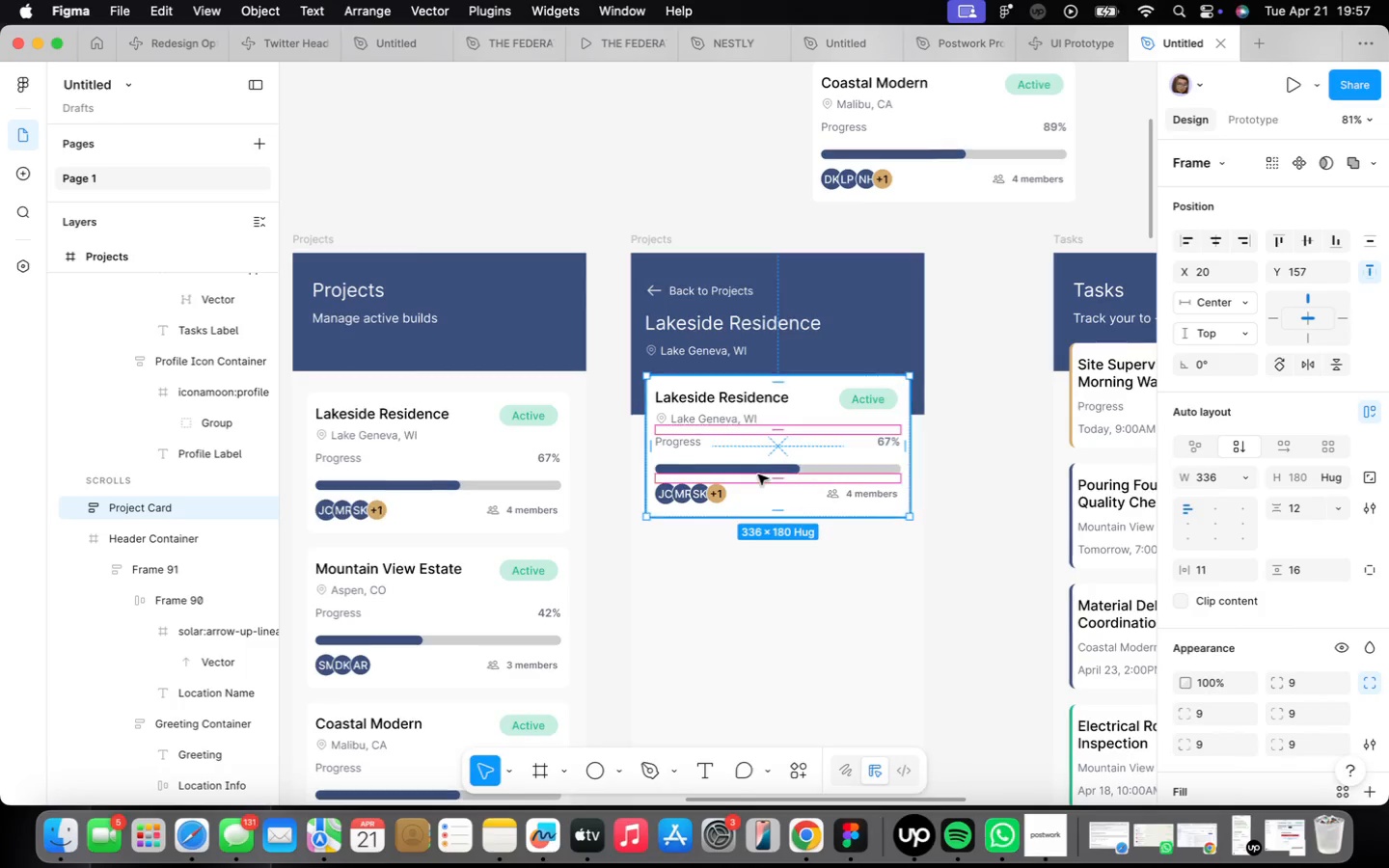 
scroll: coordinate [744, 425], scroll_direction: down, amount: 14.0
 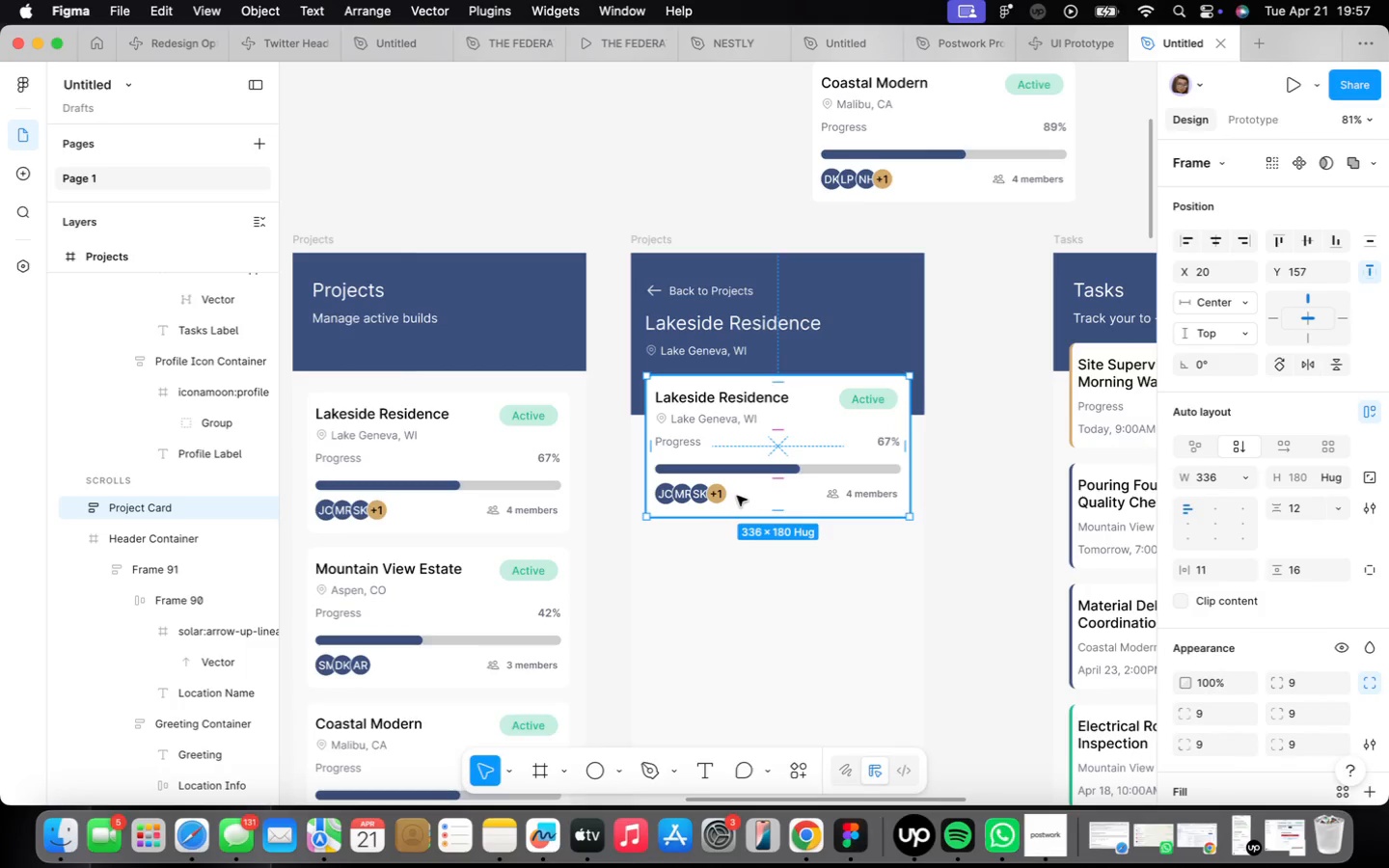 
double_click([758, 475])
 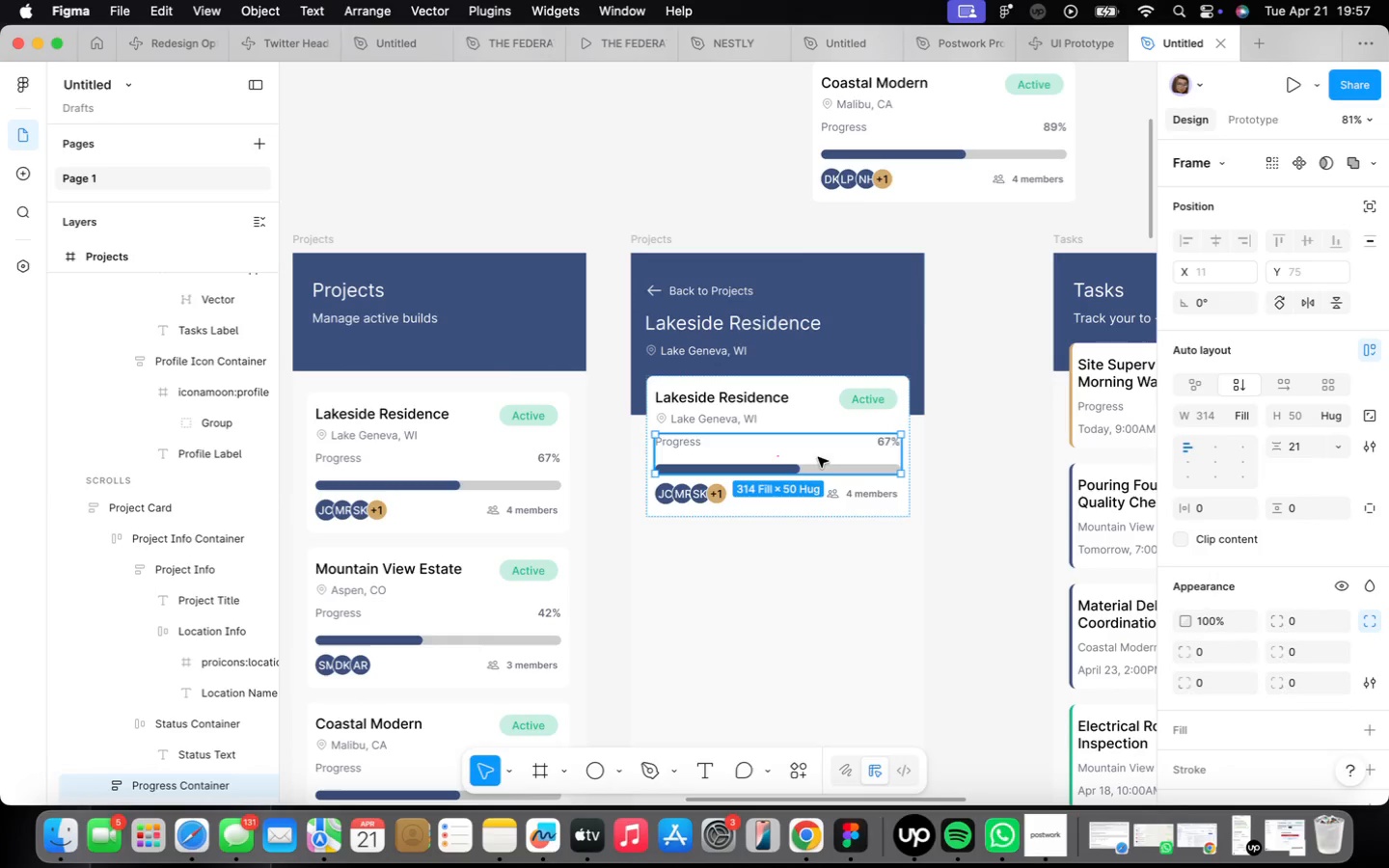 
left_click([802, 495])
 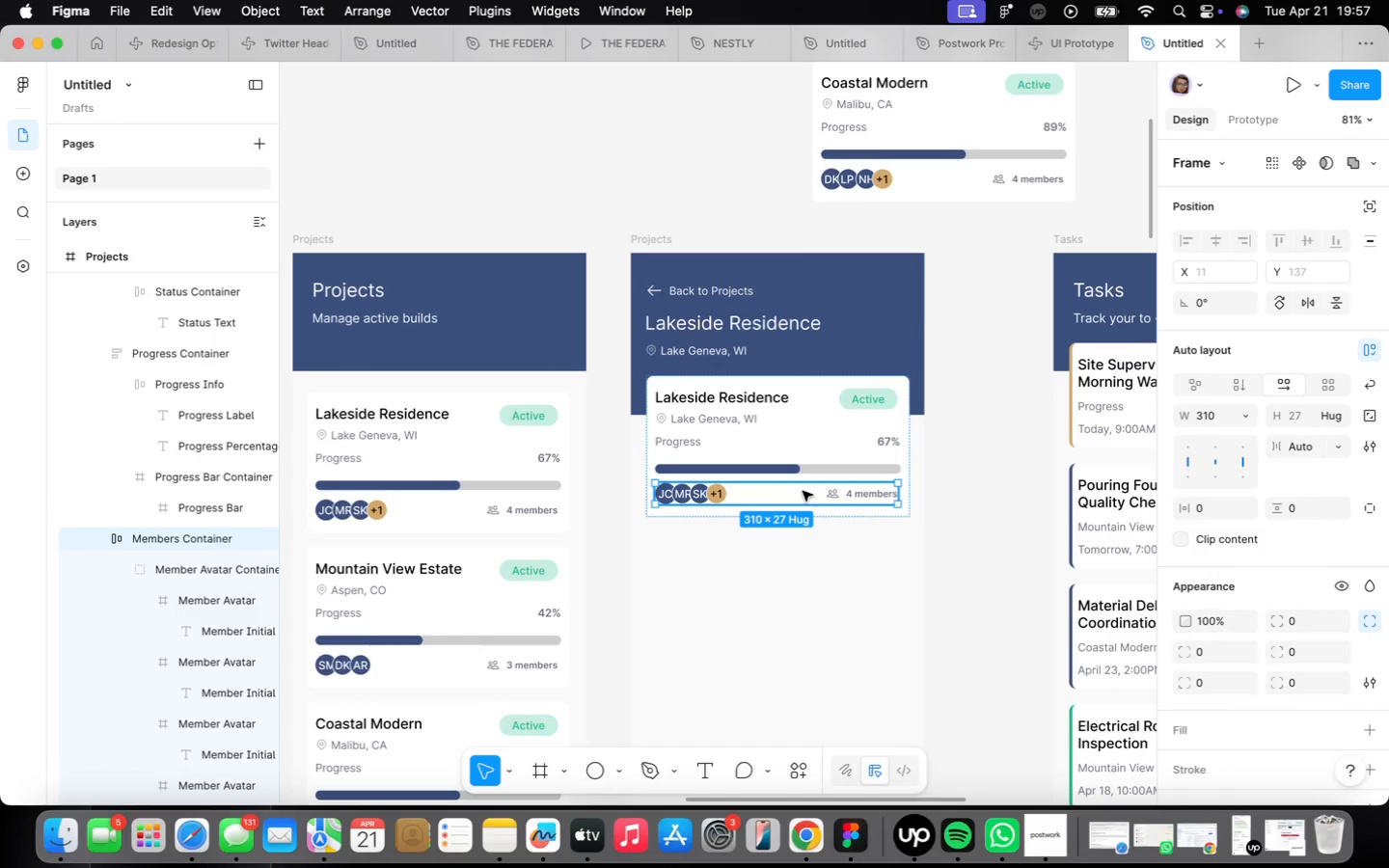 
key(Backspace)
 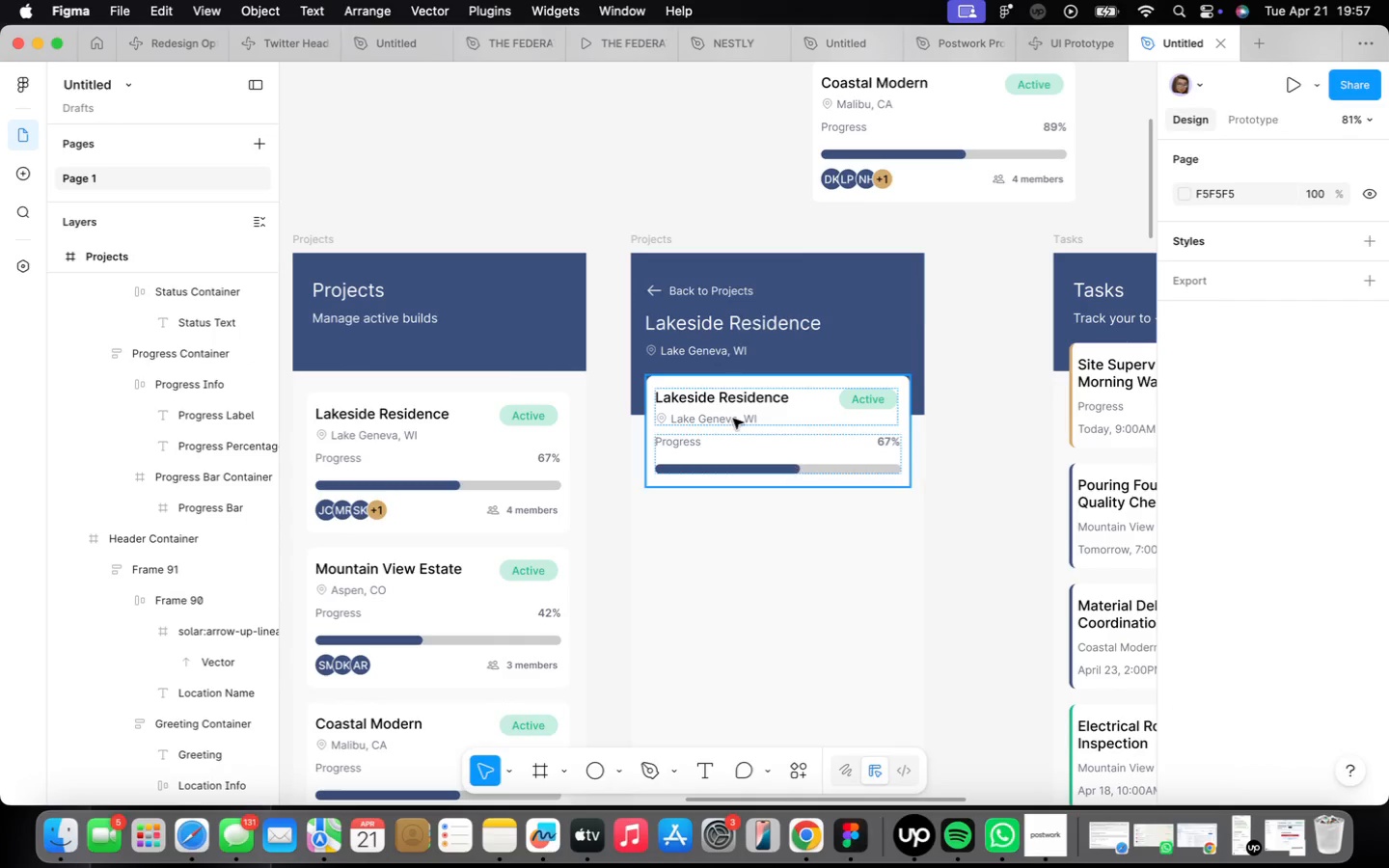 
scroll: coordinate [732, 419], scroll_direction: up, amount: 13.0
 